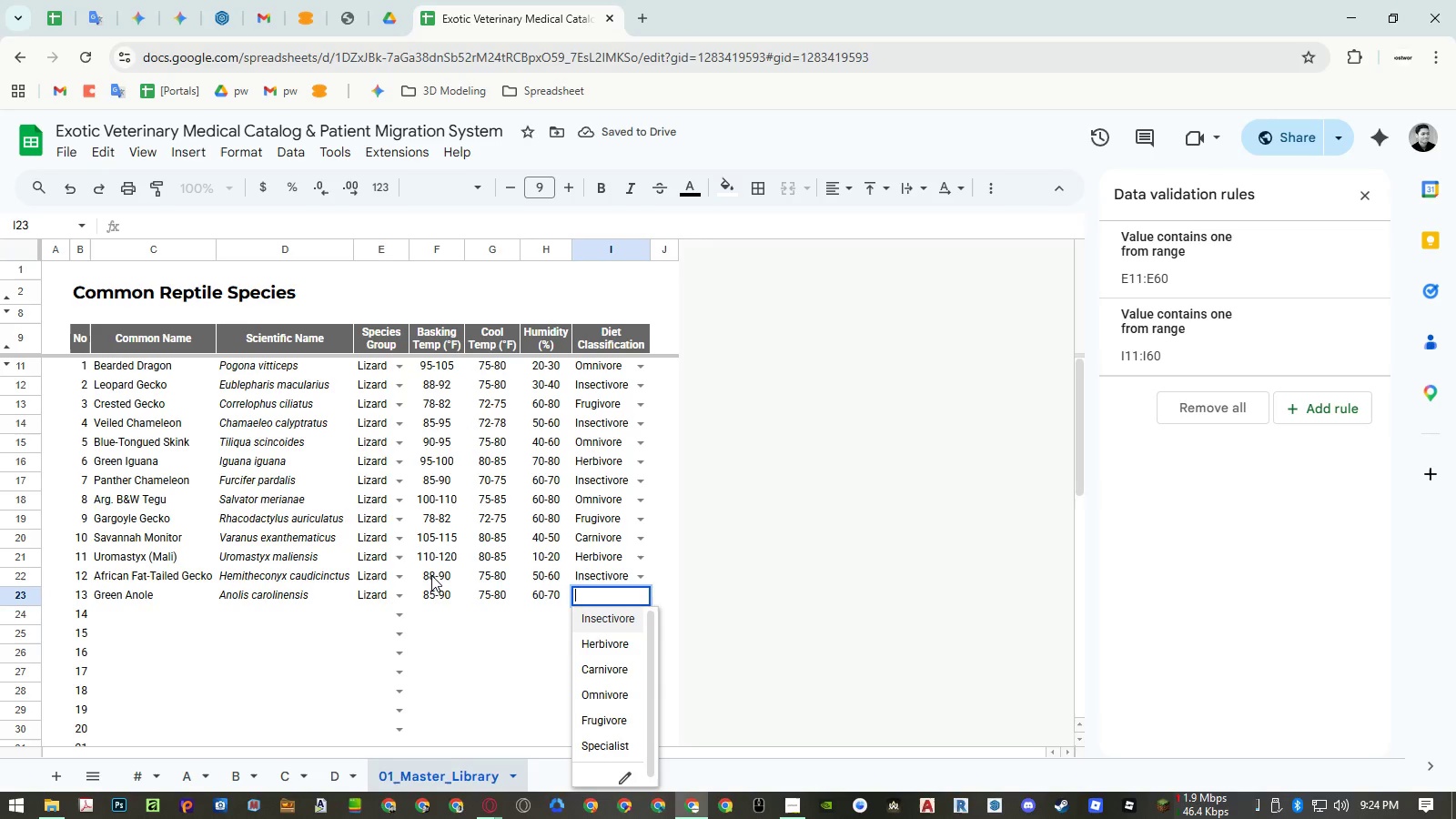 
key(Enter)
 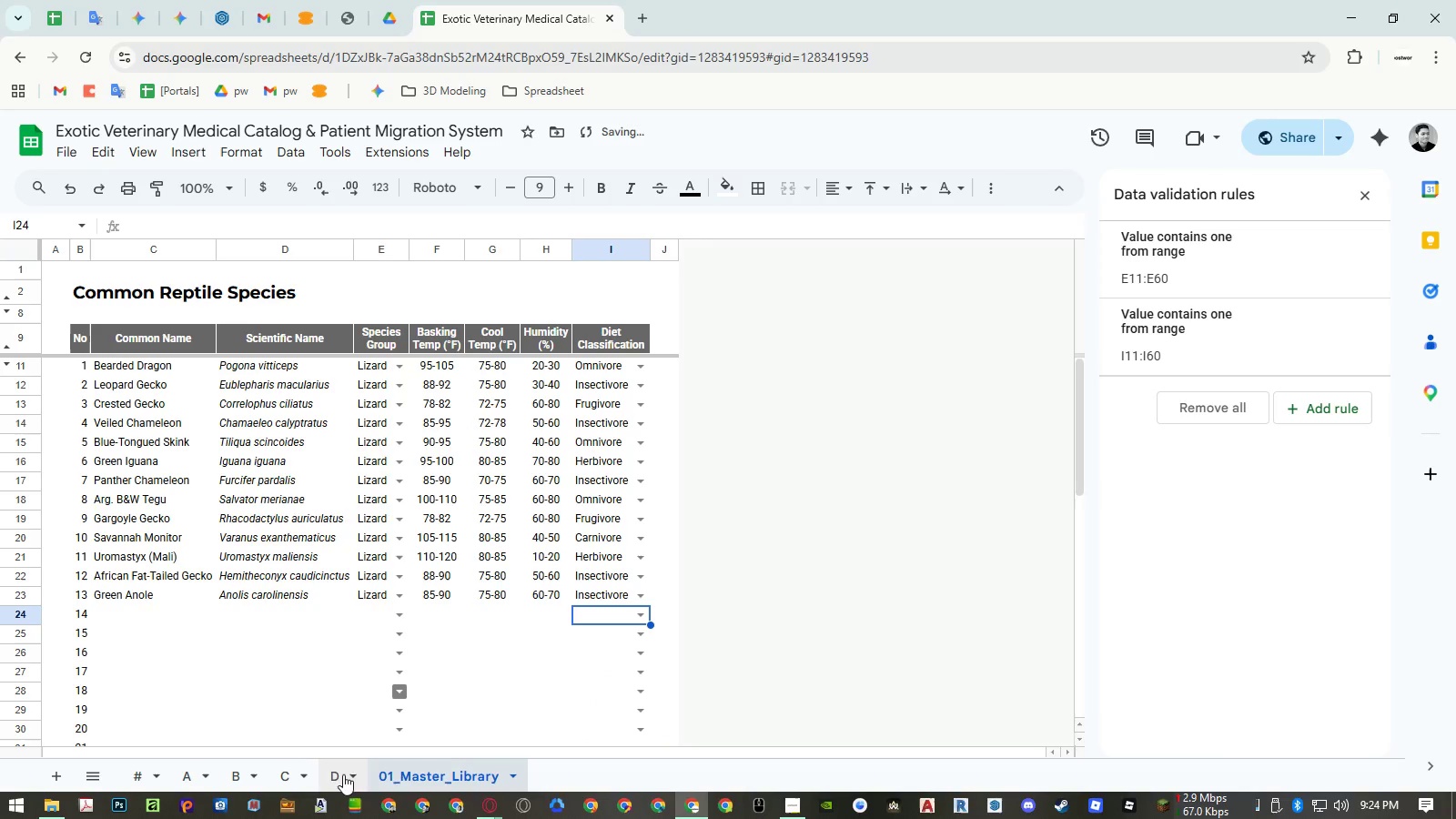 
mouse_move([460, 787])
 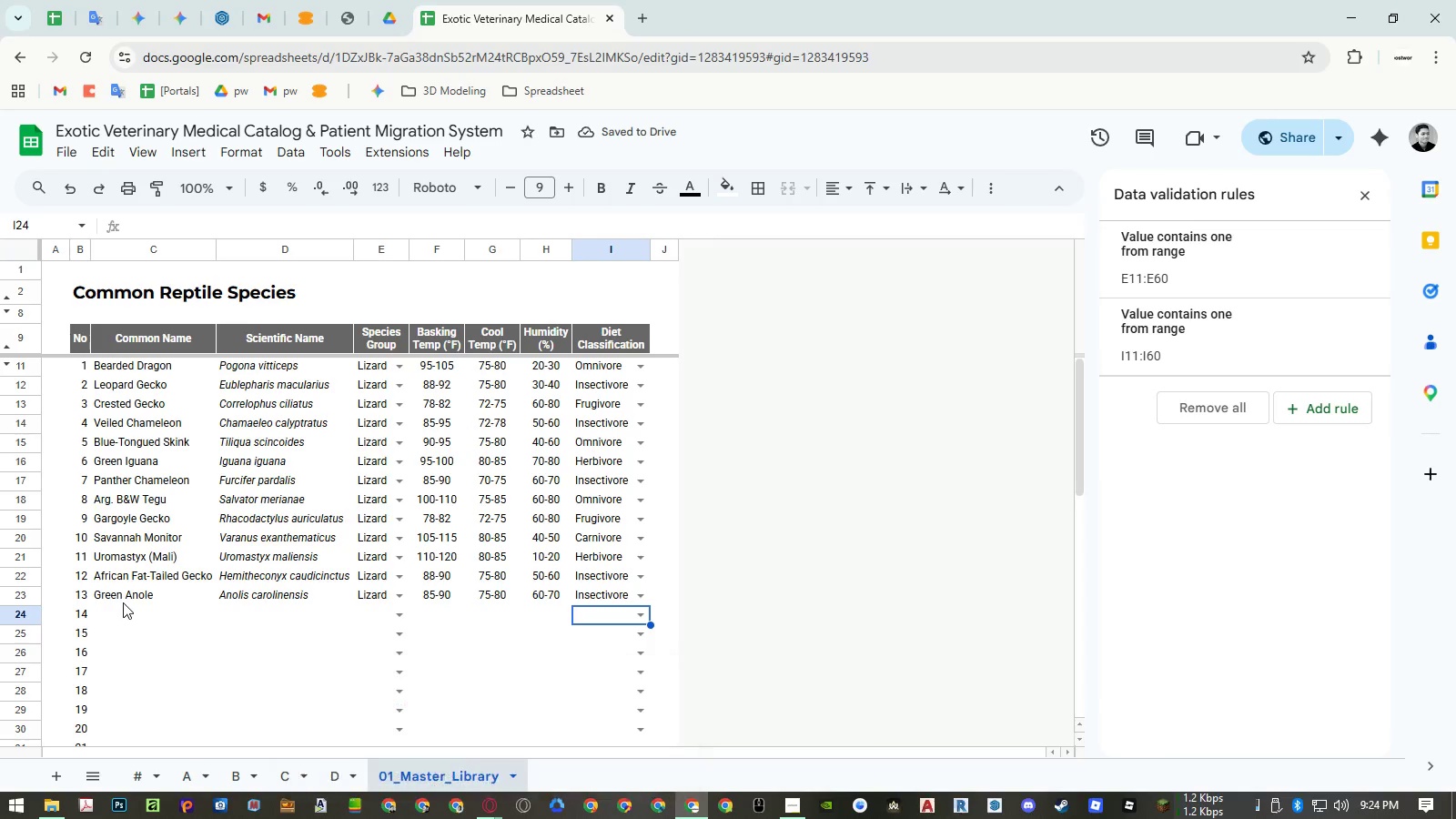 
left_click([122, 612])
 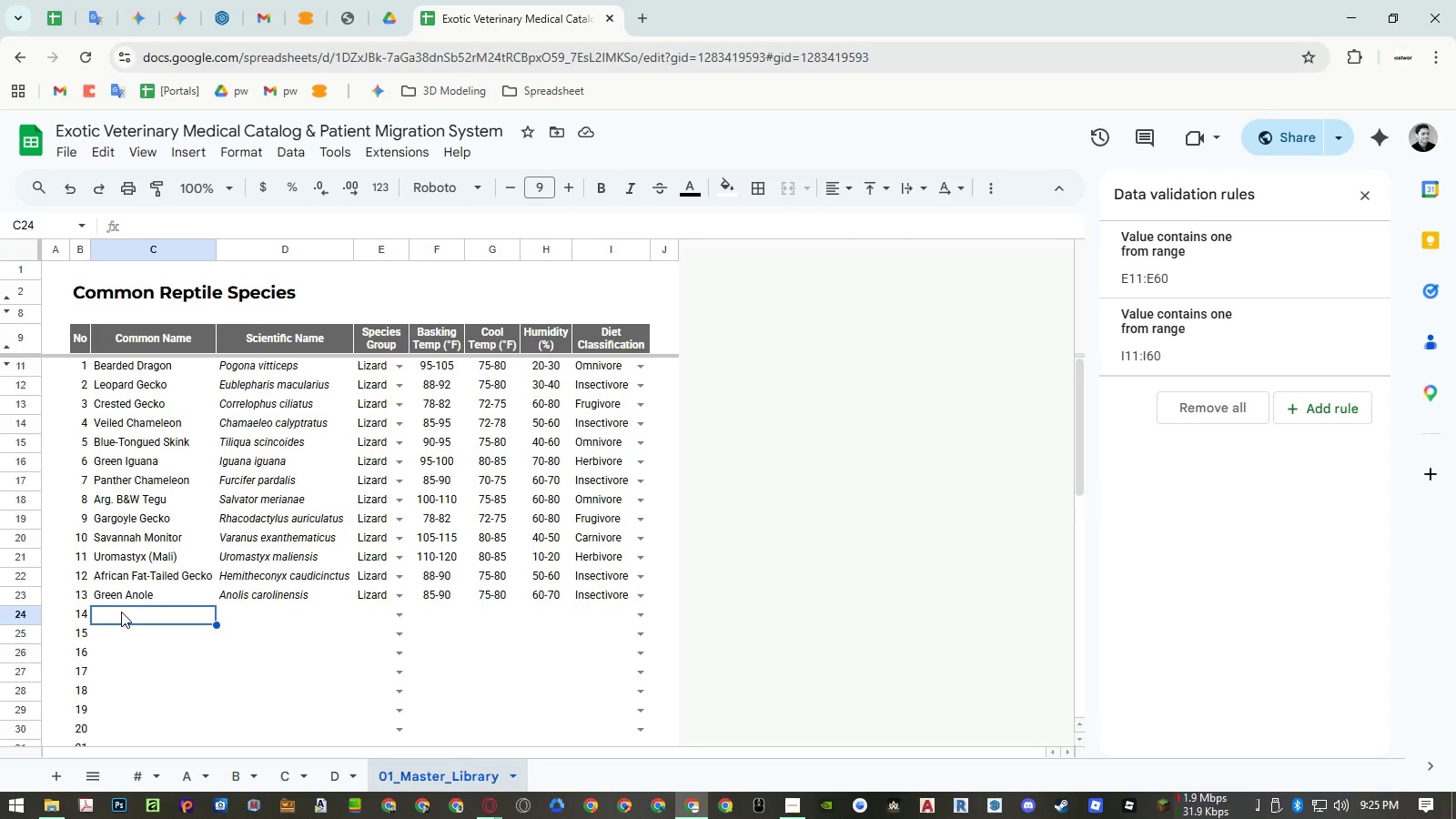 
wait(10.64)
 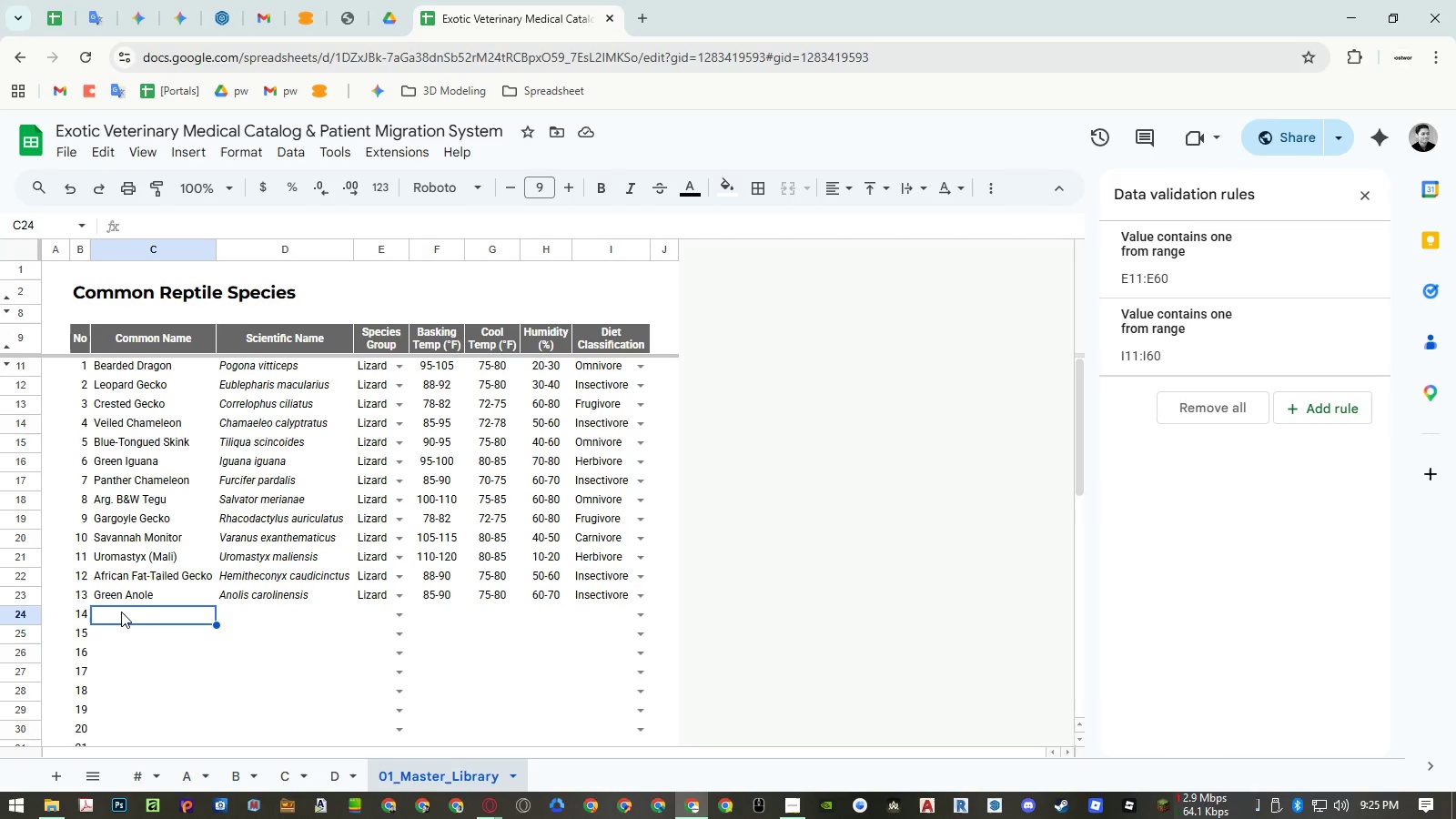 
type(Chinese Water Dragon)
 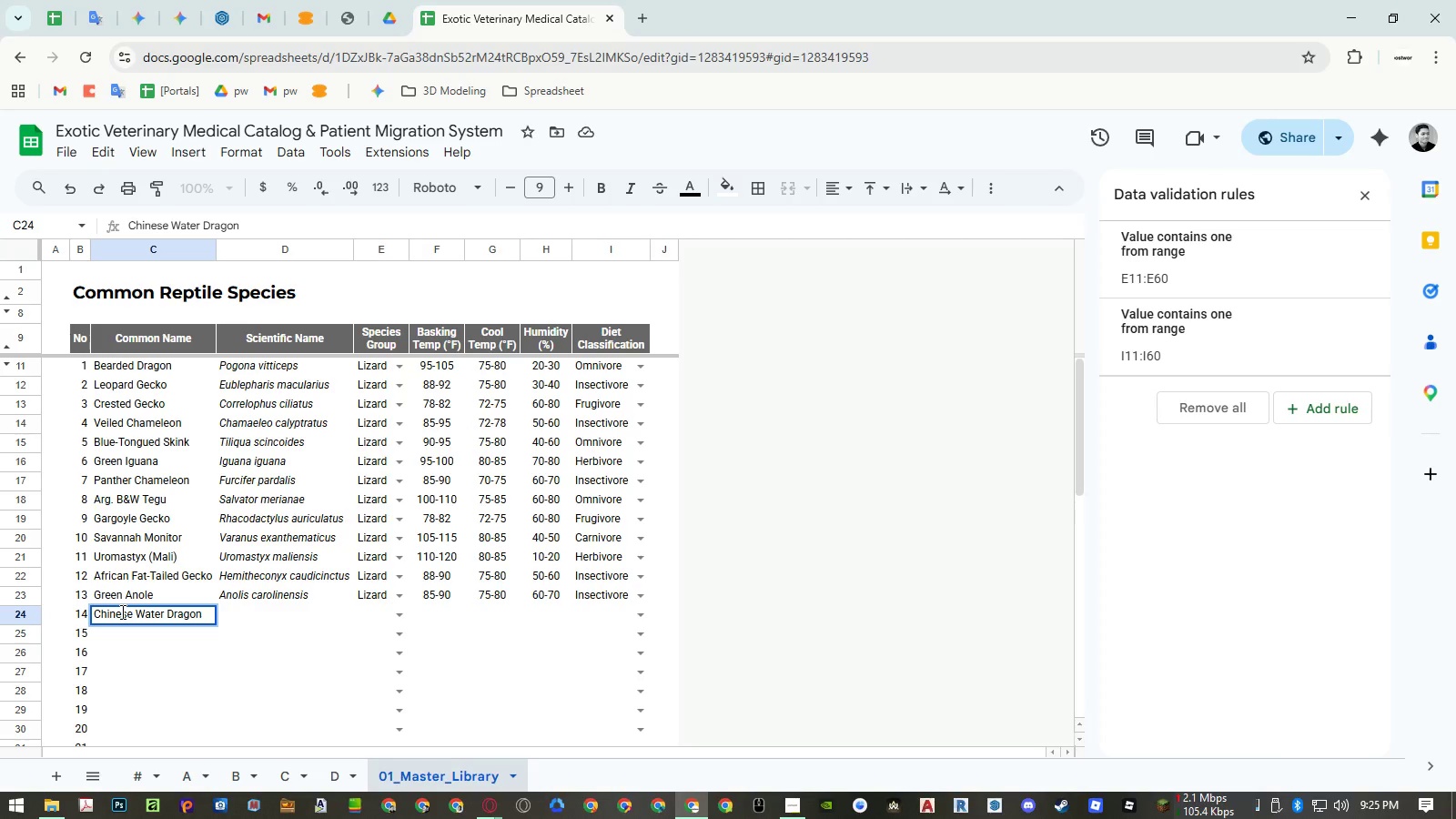 
key(ArrowRight)
 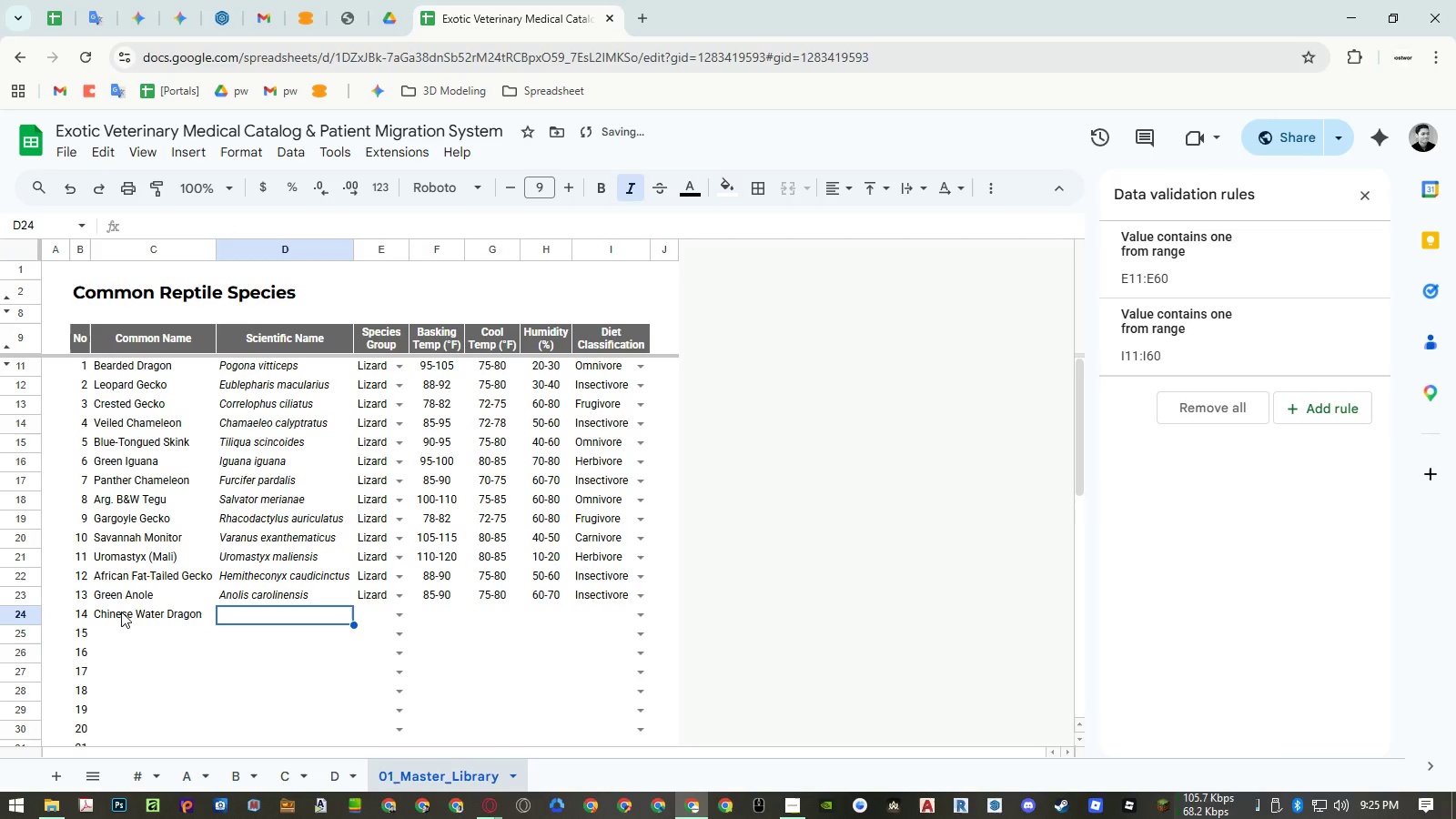 
type(Phy)
 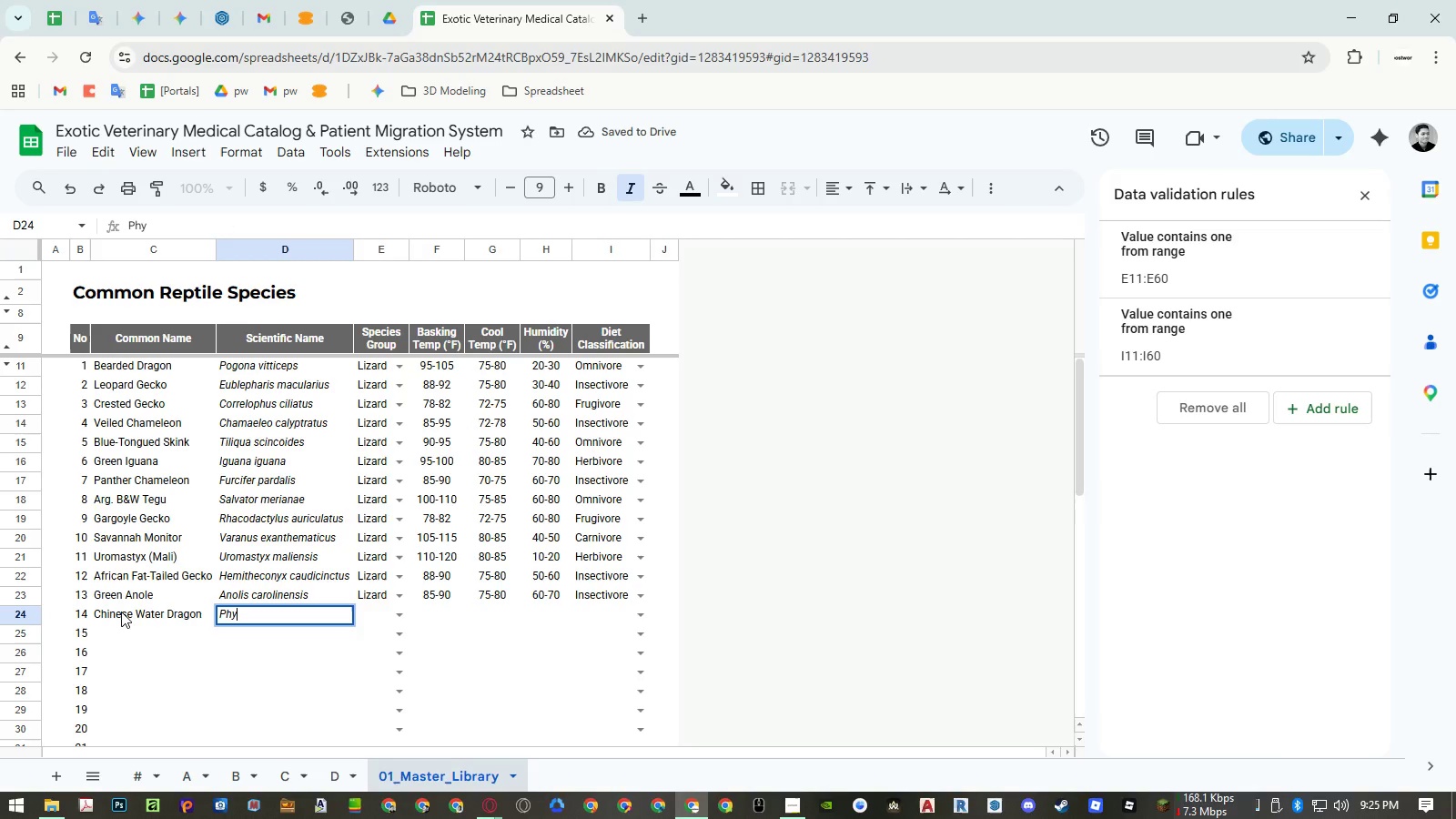 
type(signathus cocincinus)
 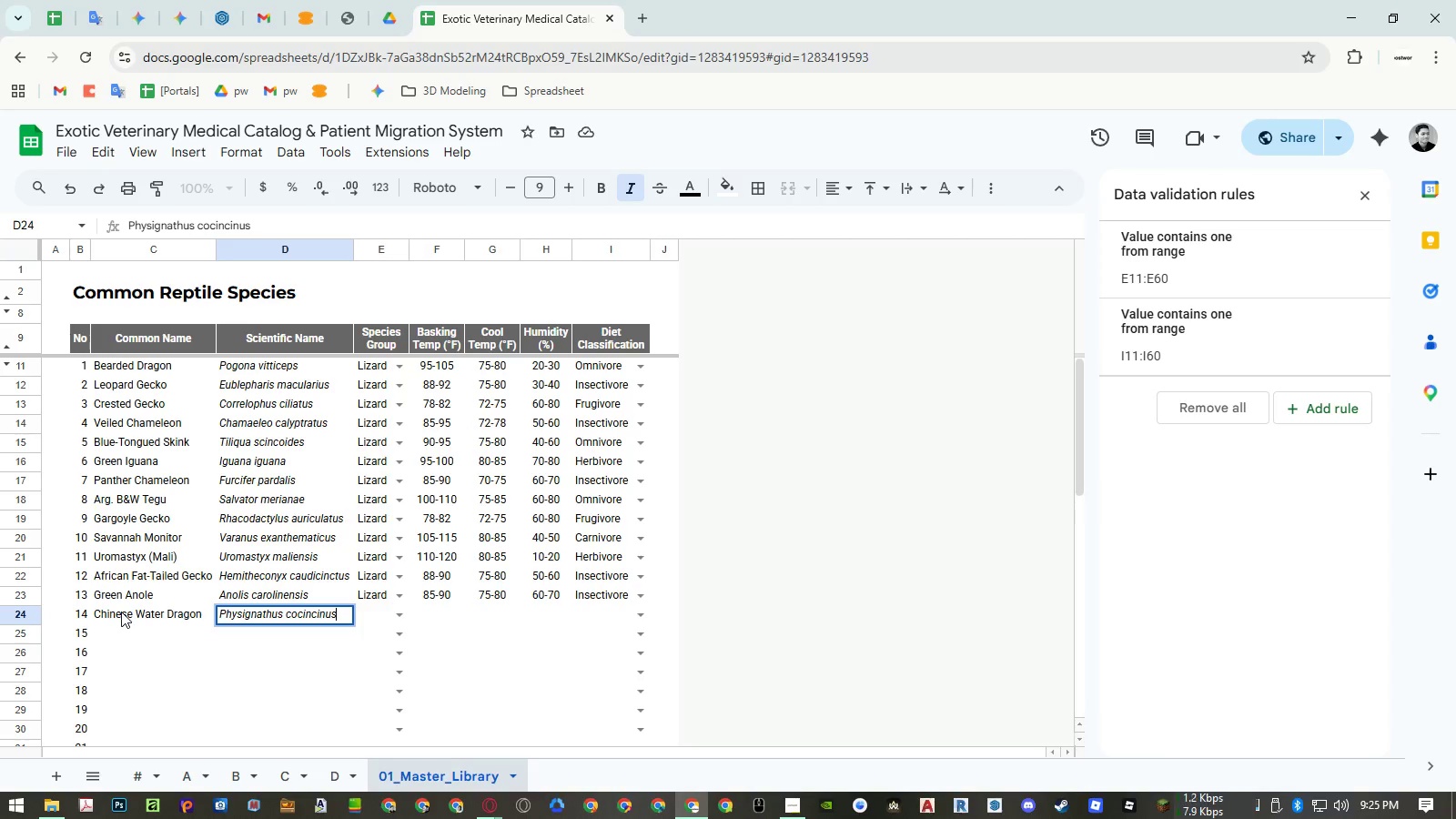 
key(Enter)
 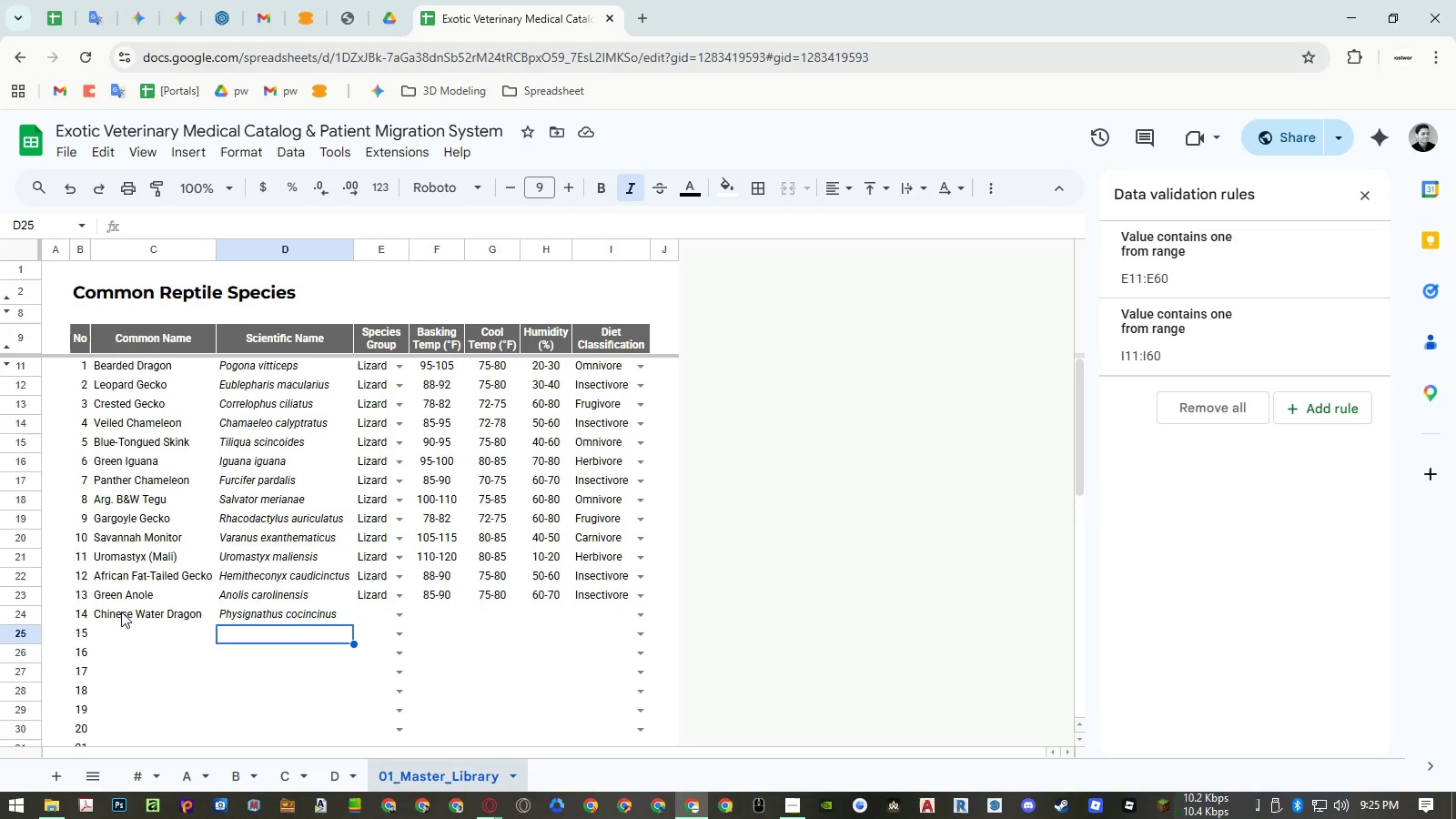 
wait(28.47)
 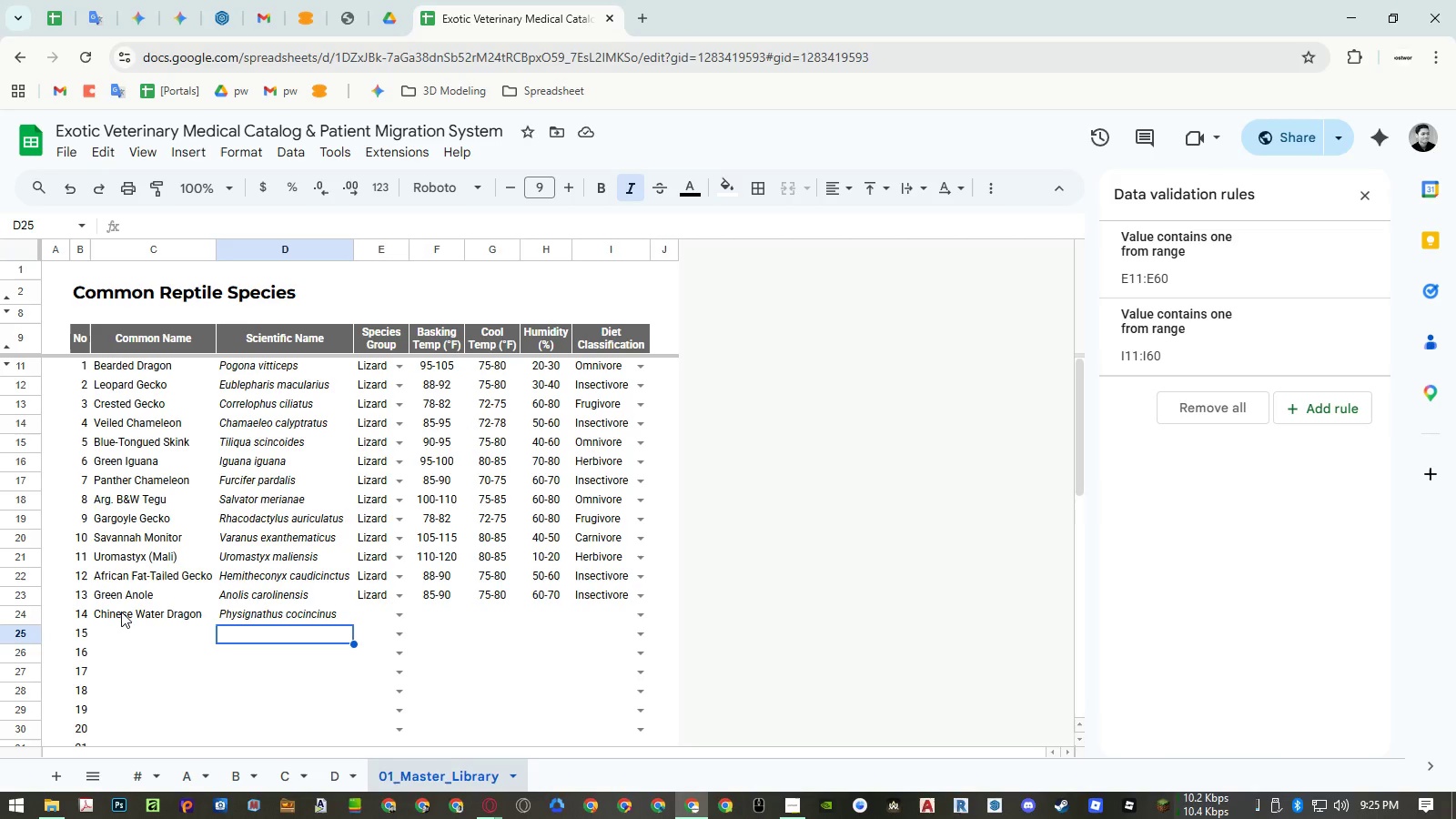 
key(ArrowUp)
 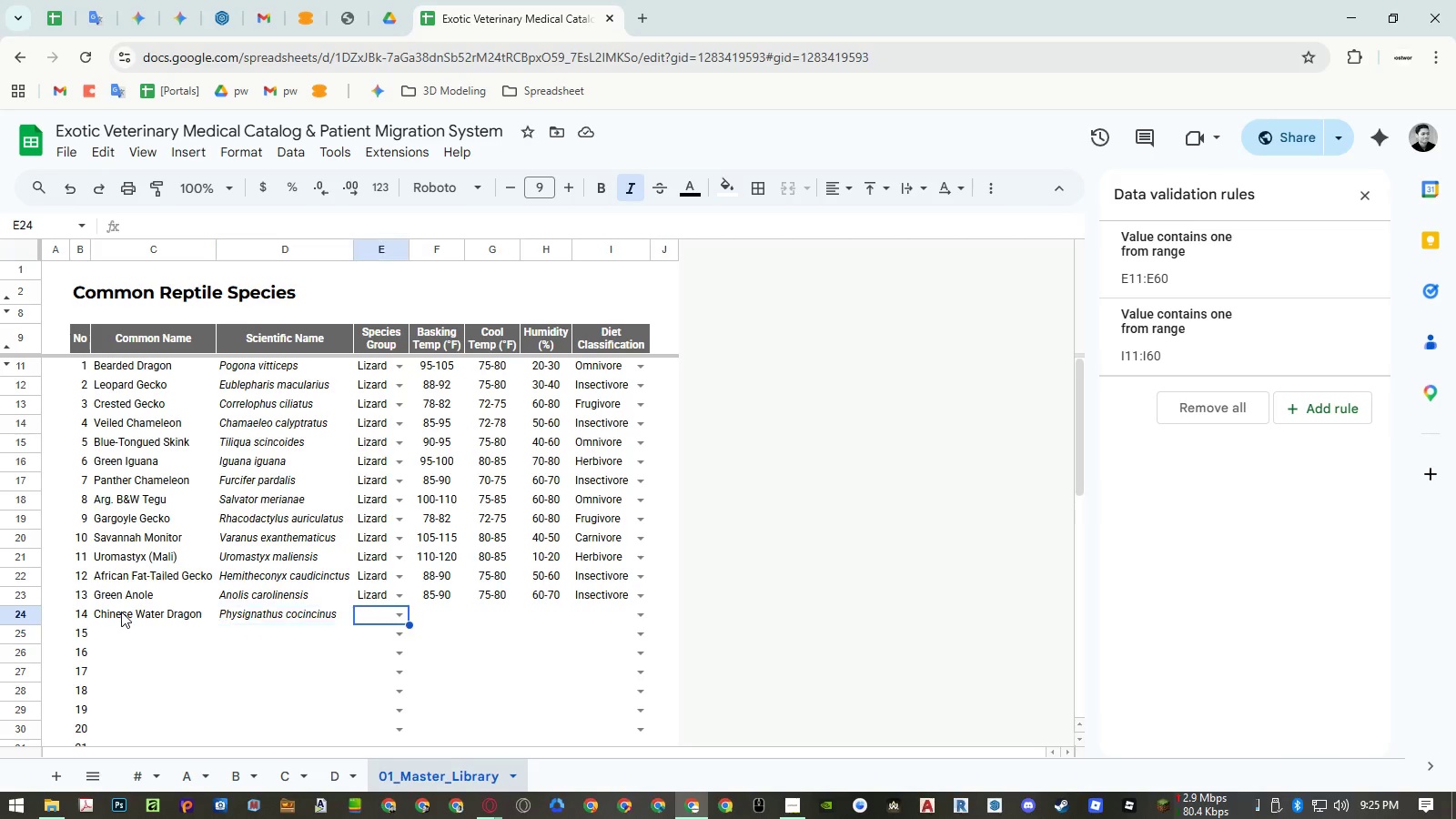 
key(ArrowRight)
 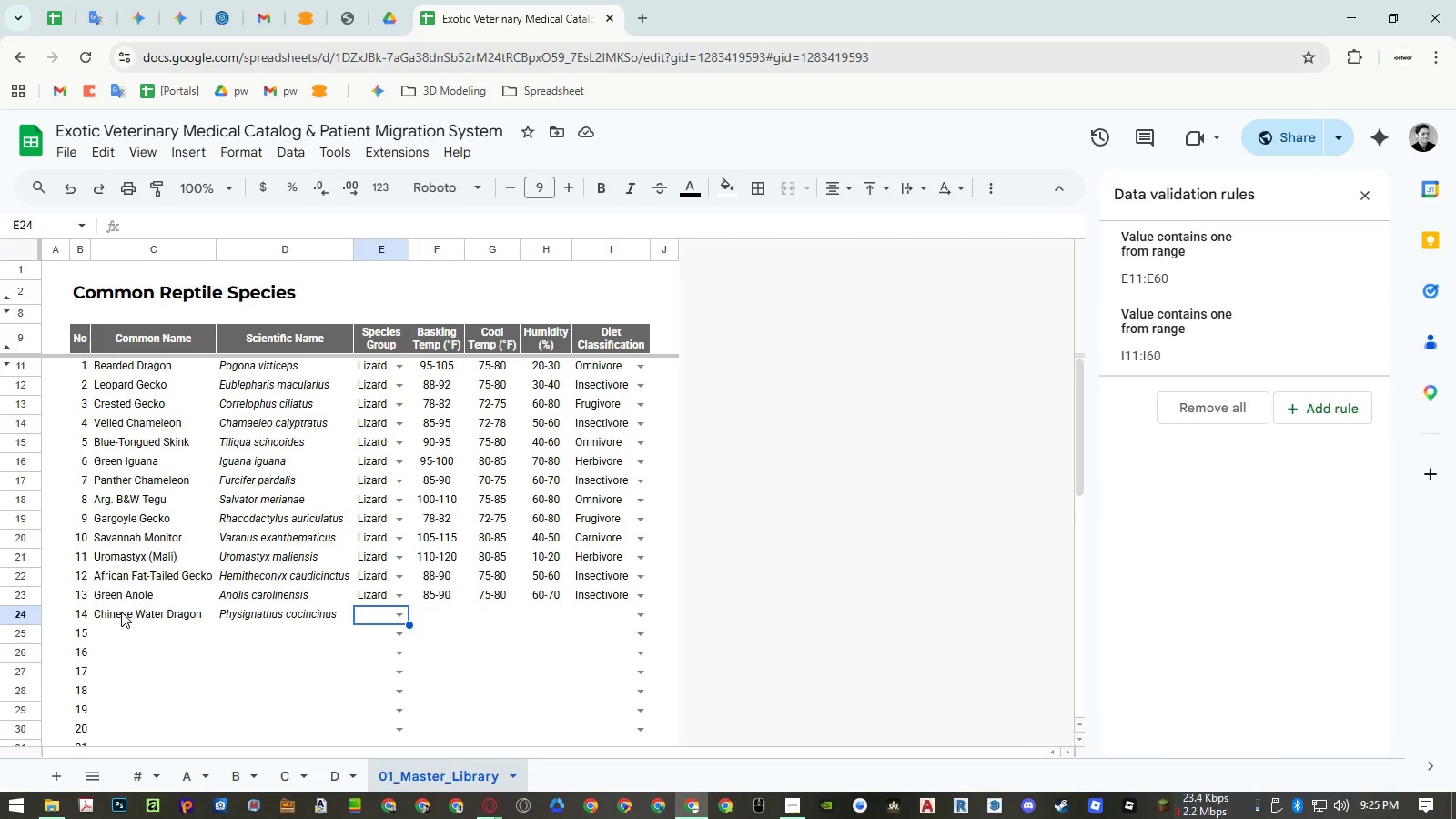 
key(Enter)
 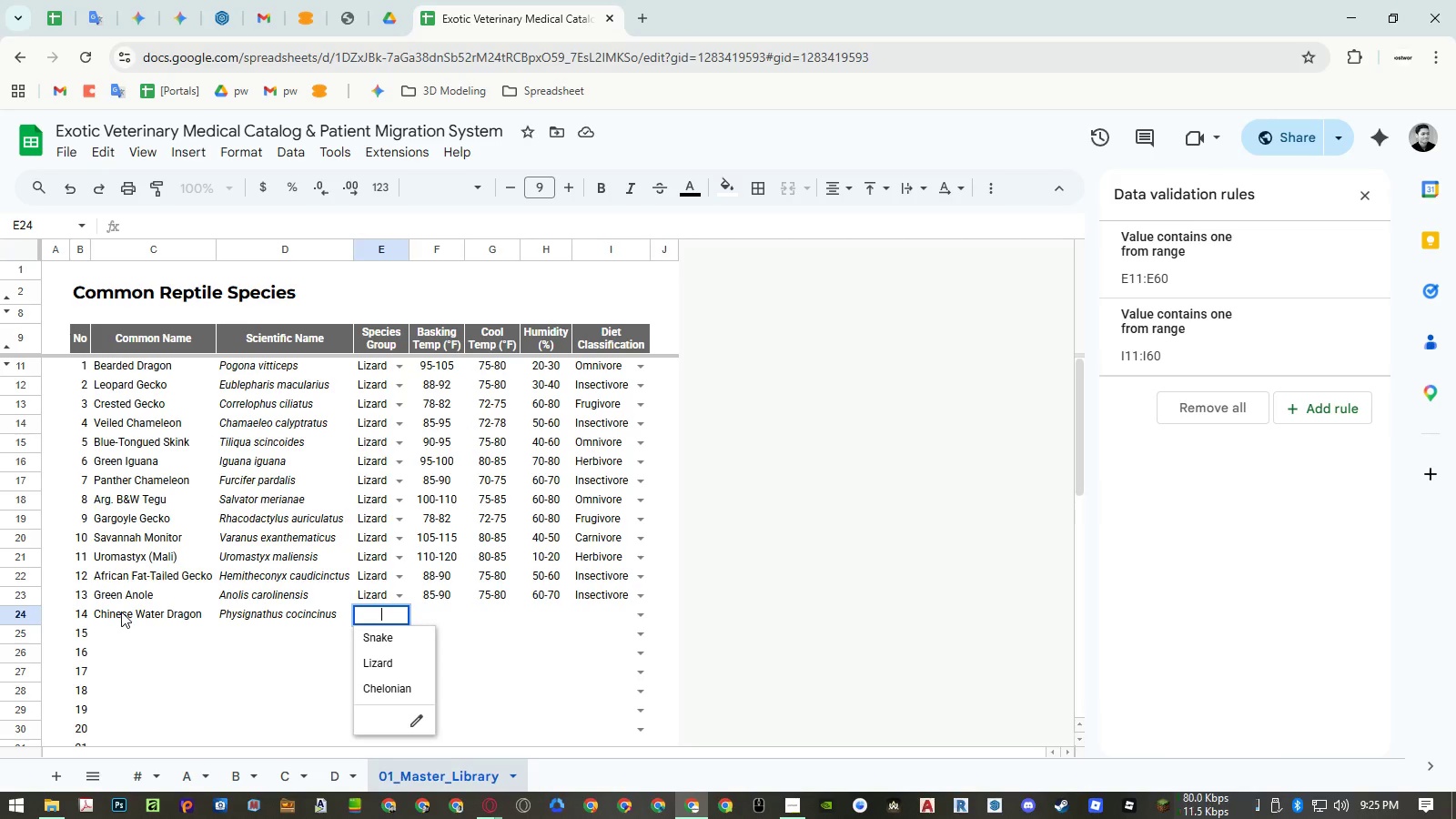 
key(ArrowDown)
 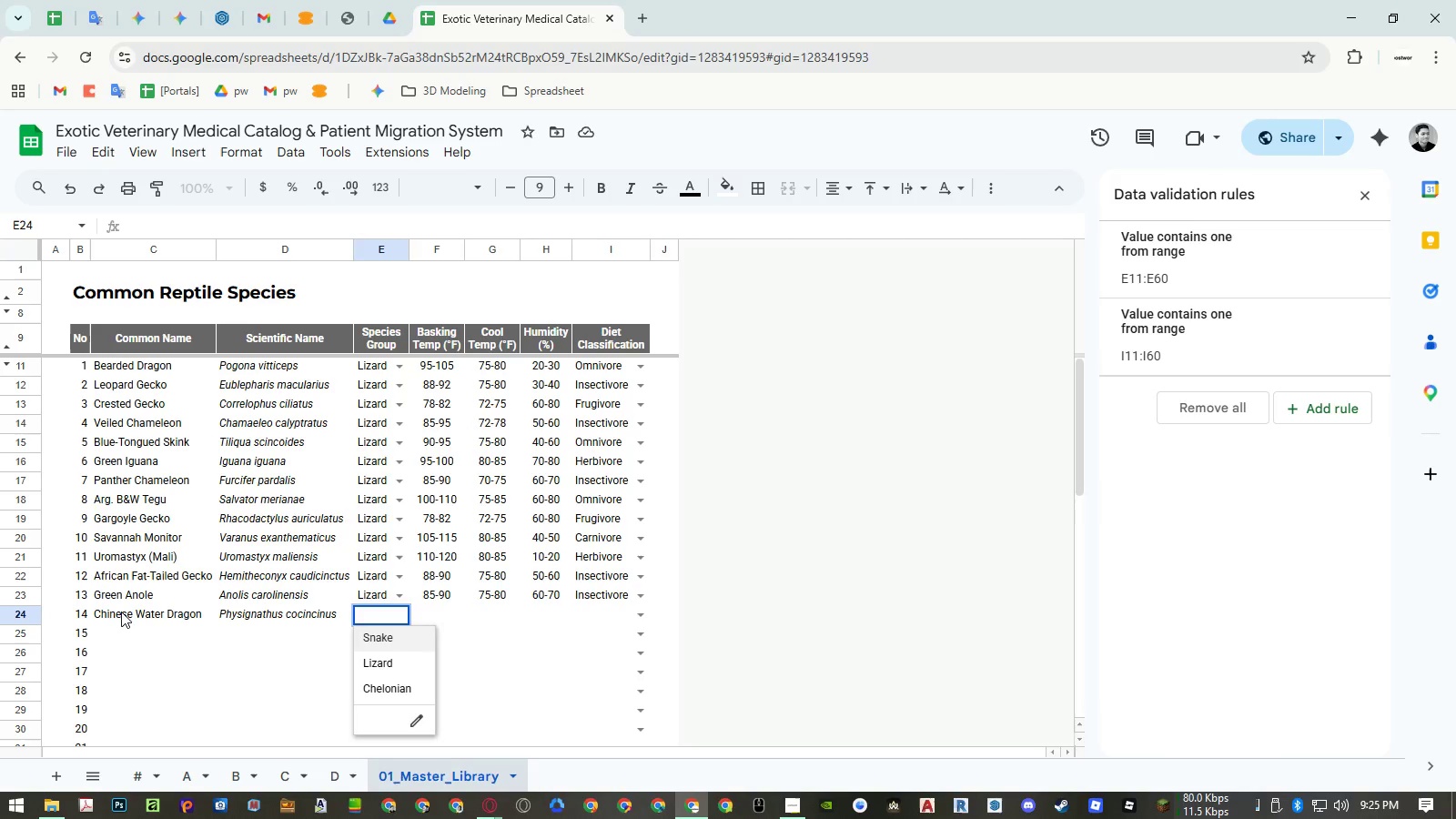 
key(ArrowDown)
 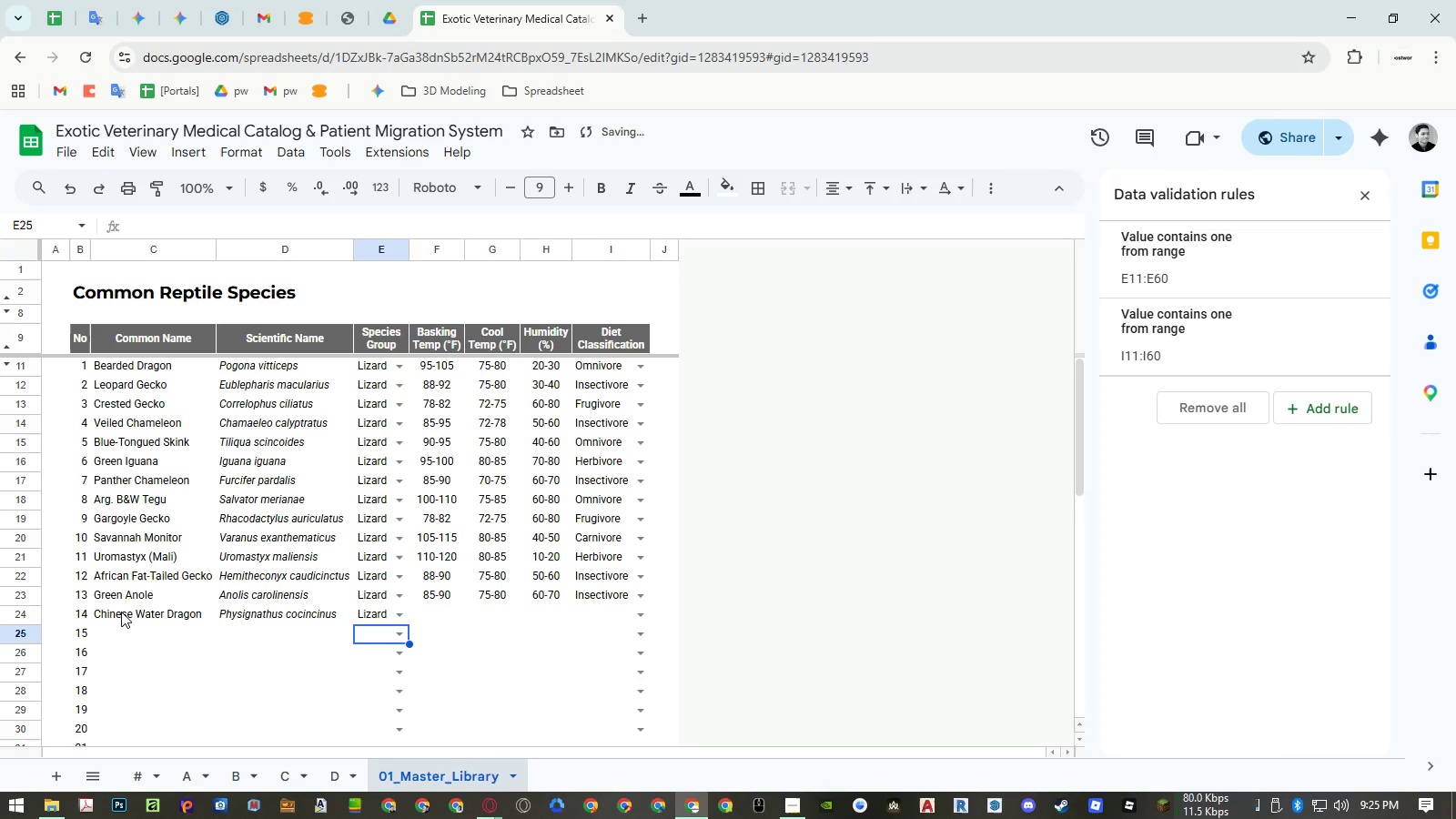 
key(Enter)
 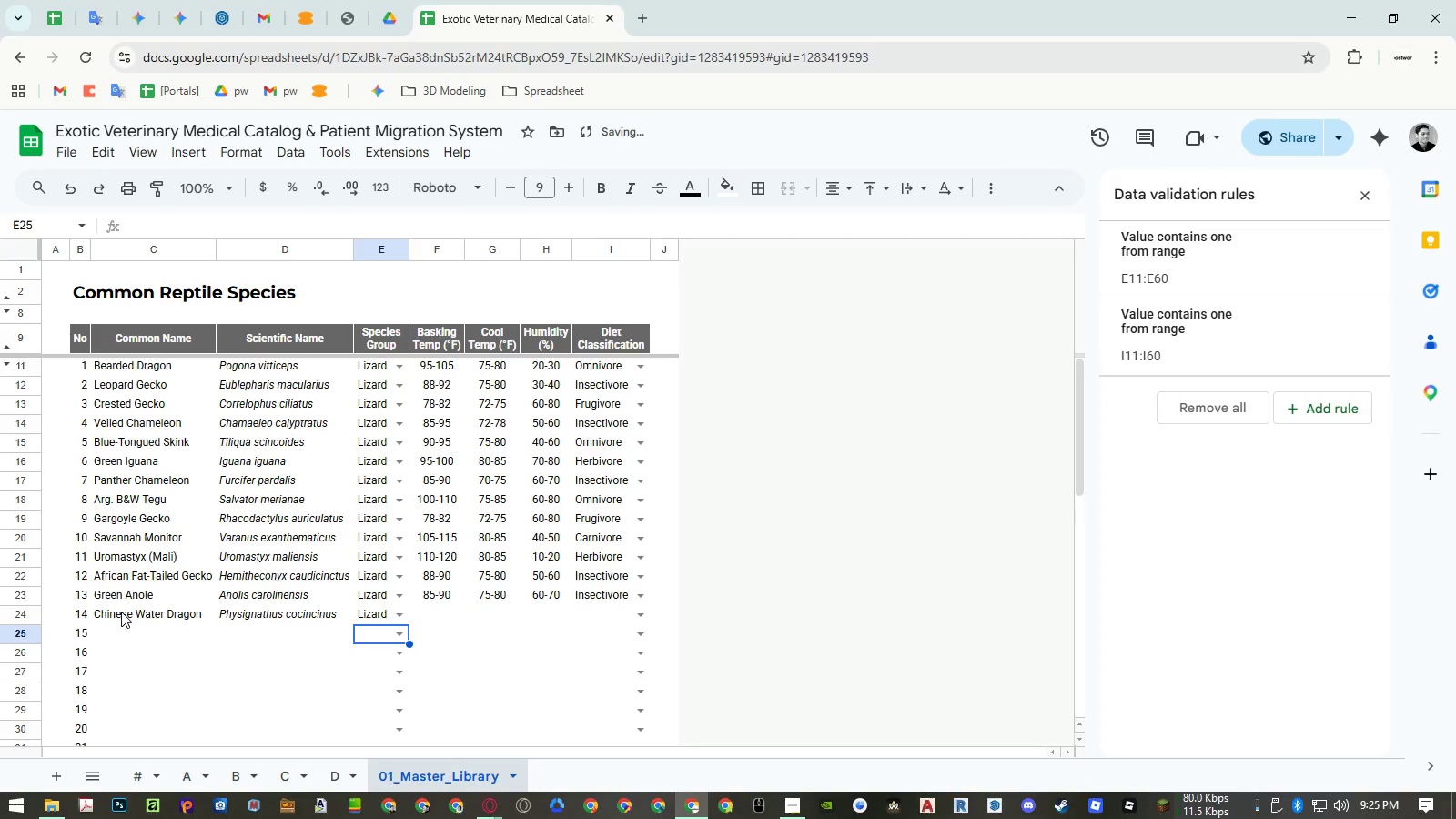 
key(ArrowUp)
 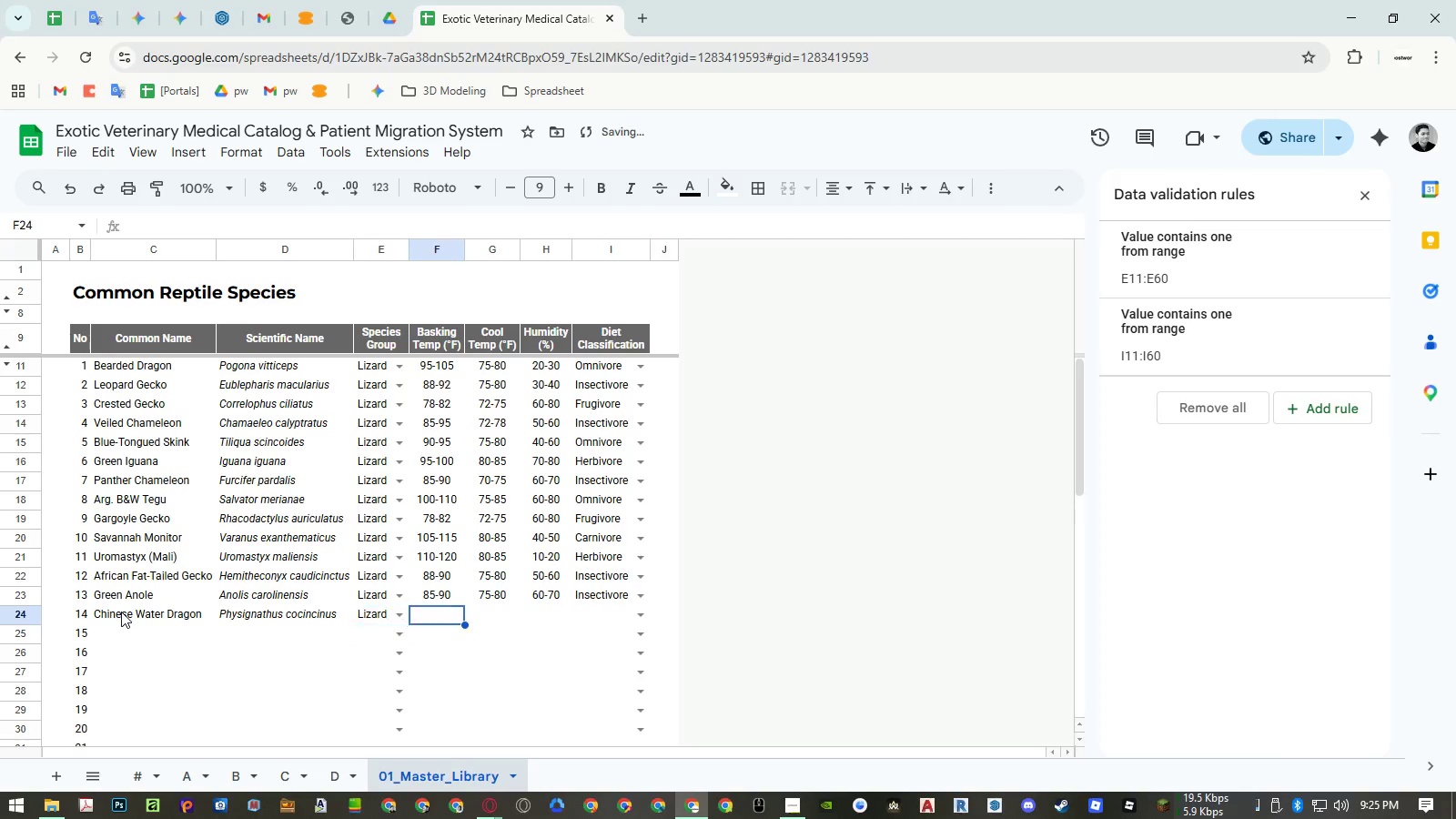 
key(ArrowRight)
 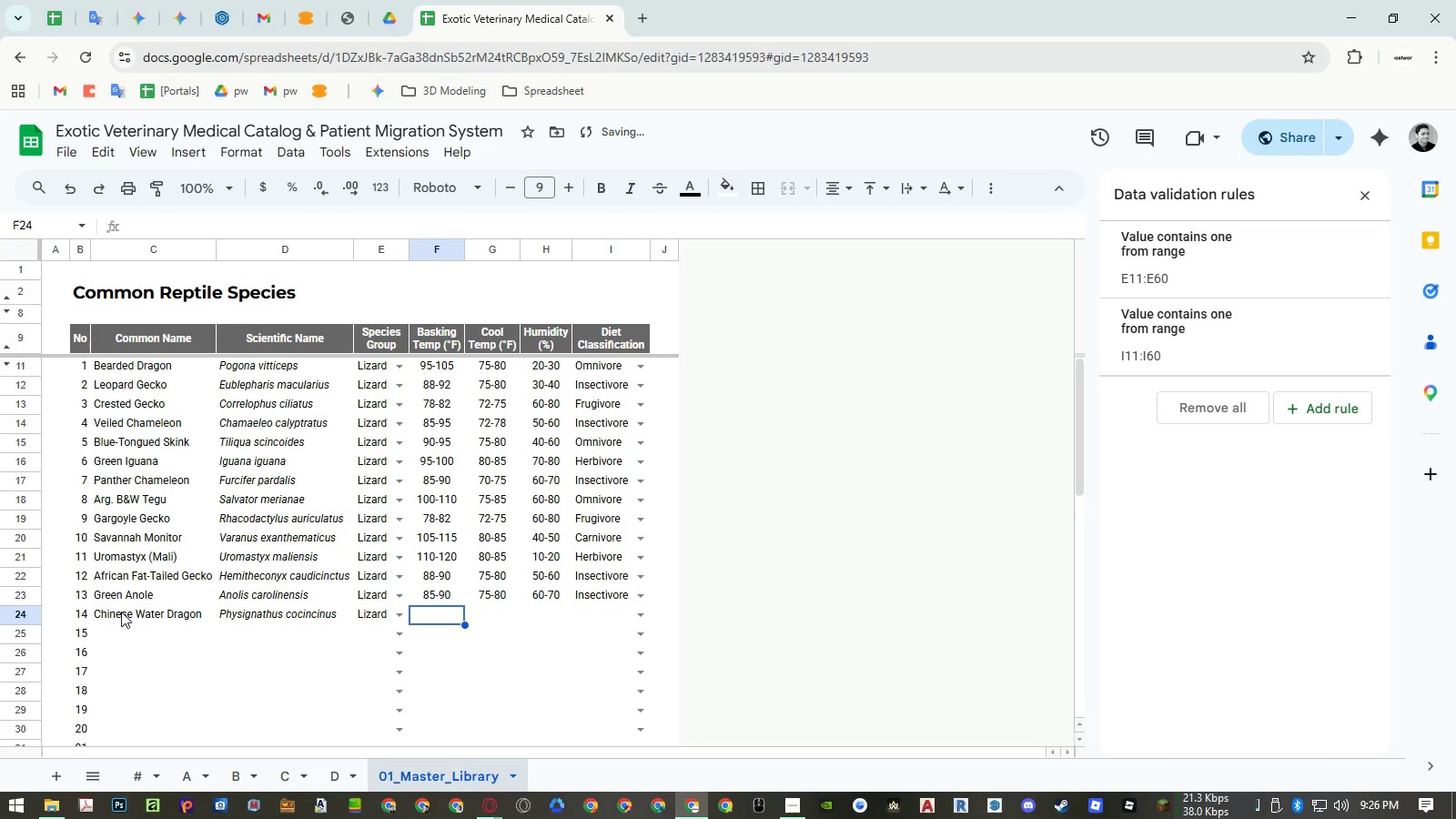 
key(Numpad0)
 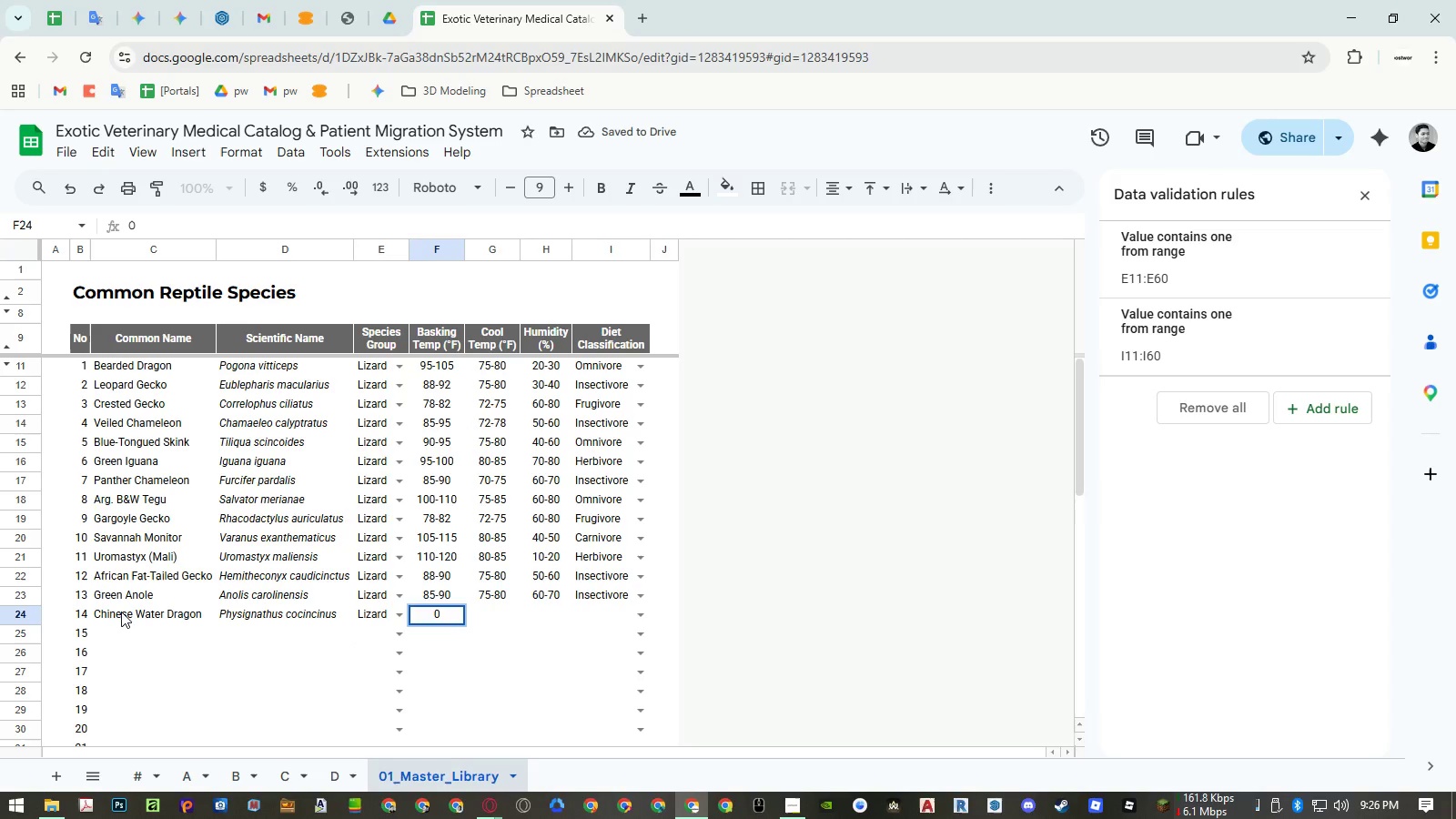 
key(Escape)
 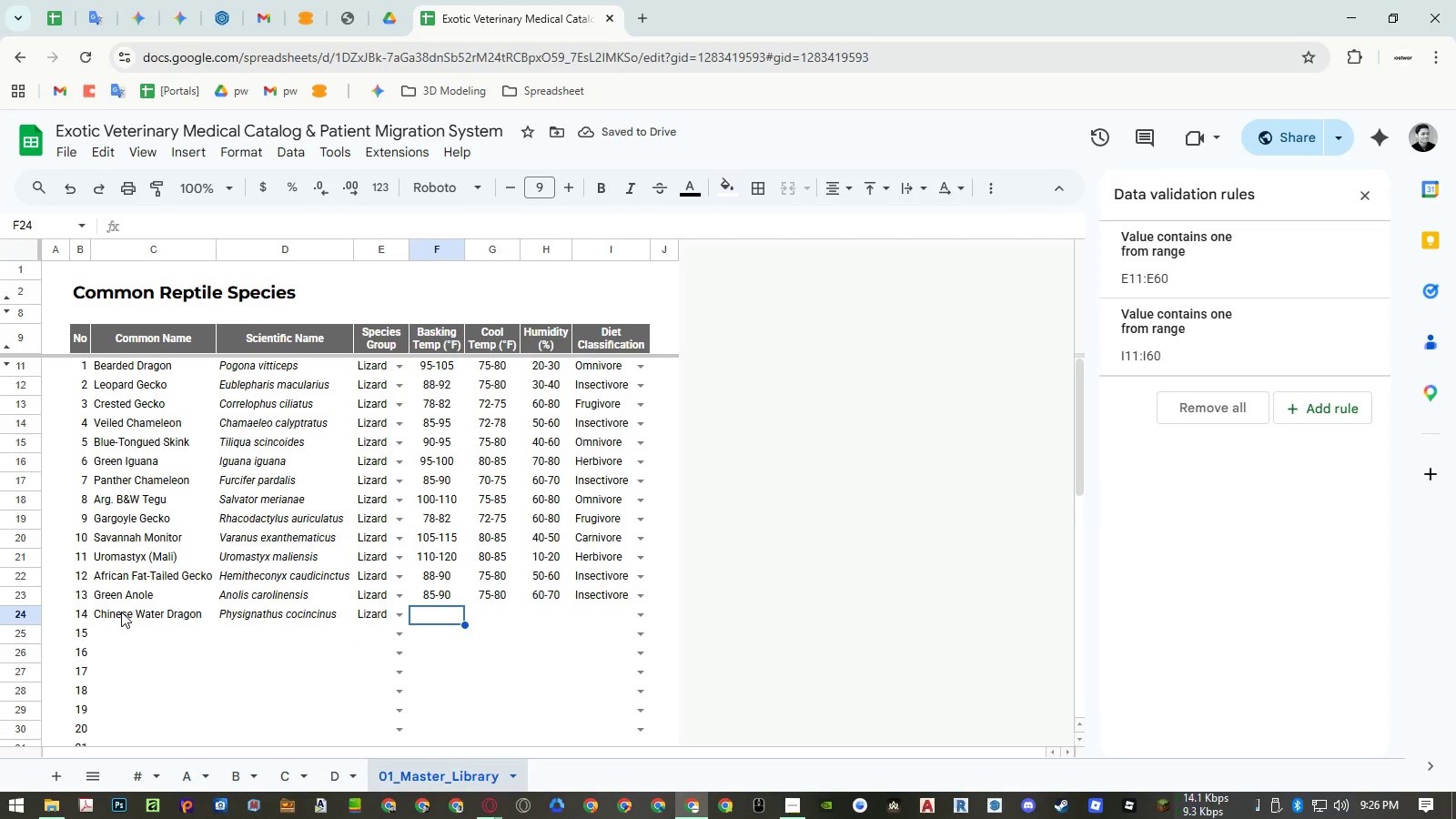 
key(Numpad9)
 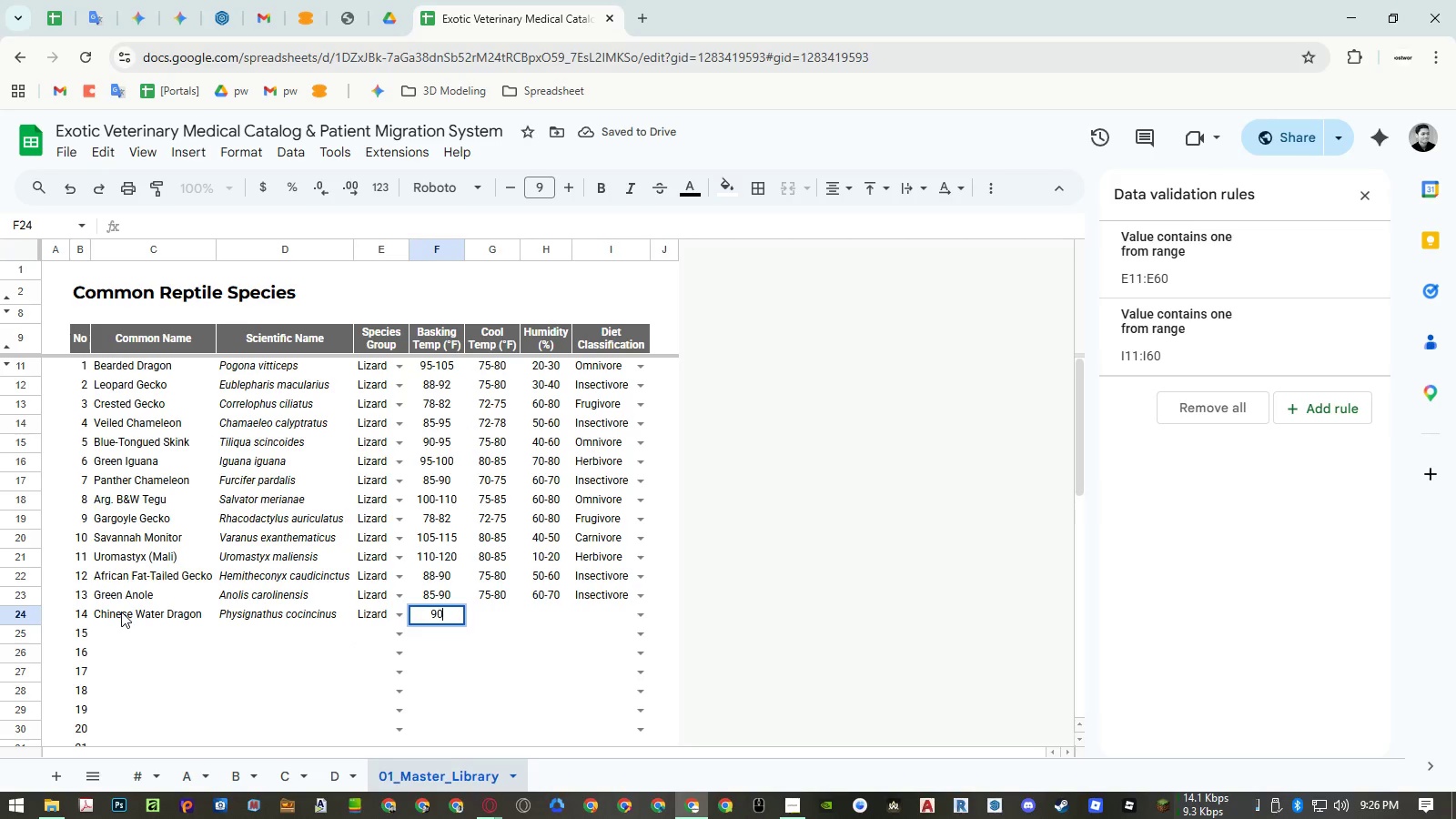 
key(Numpad0)
 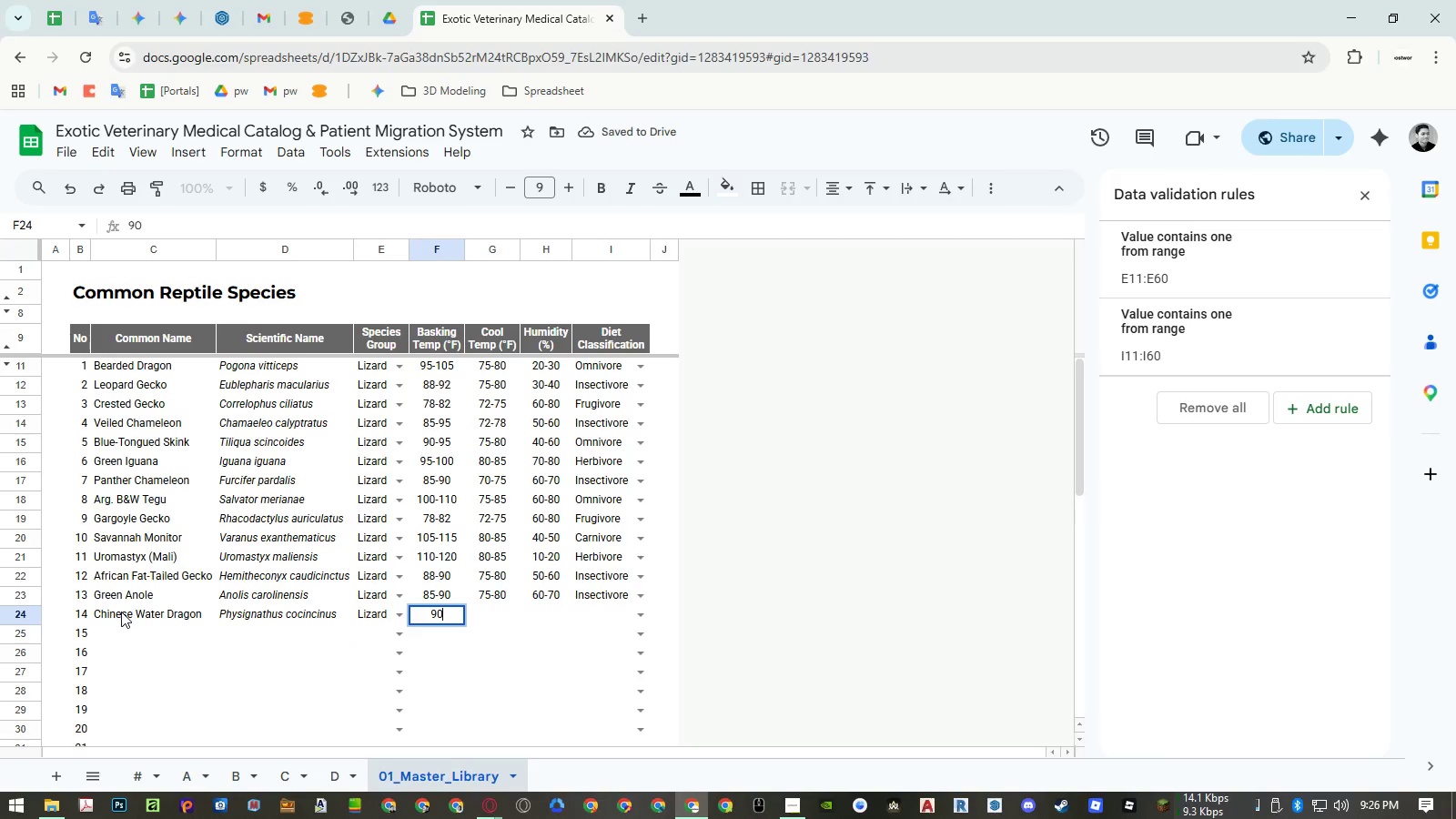 
key(NumpadSubtract)
 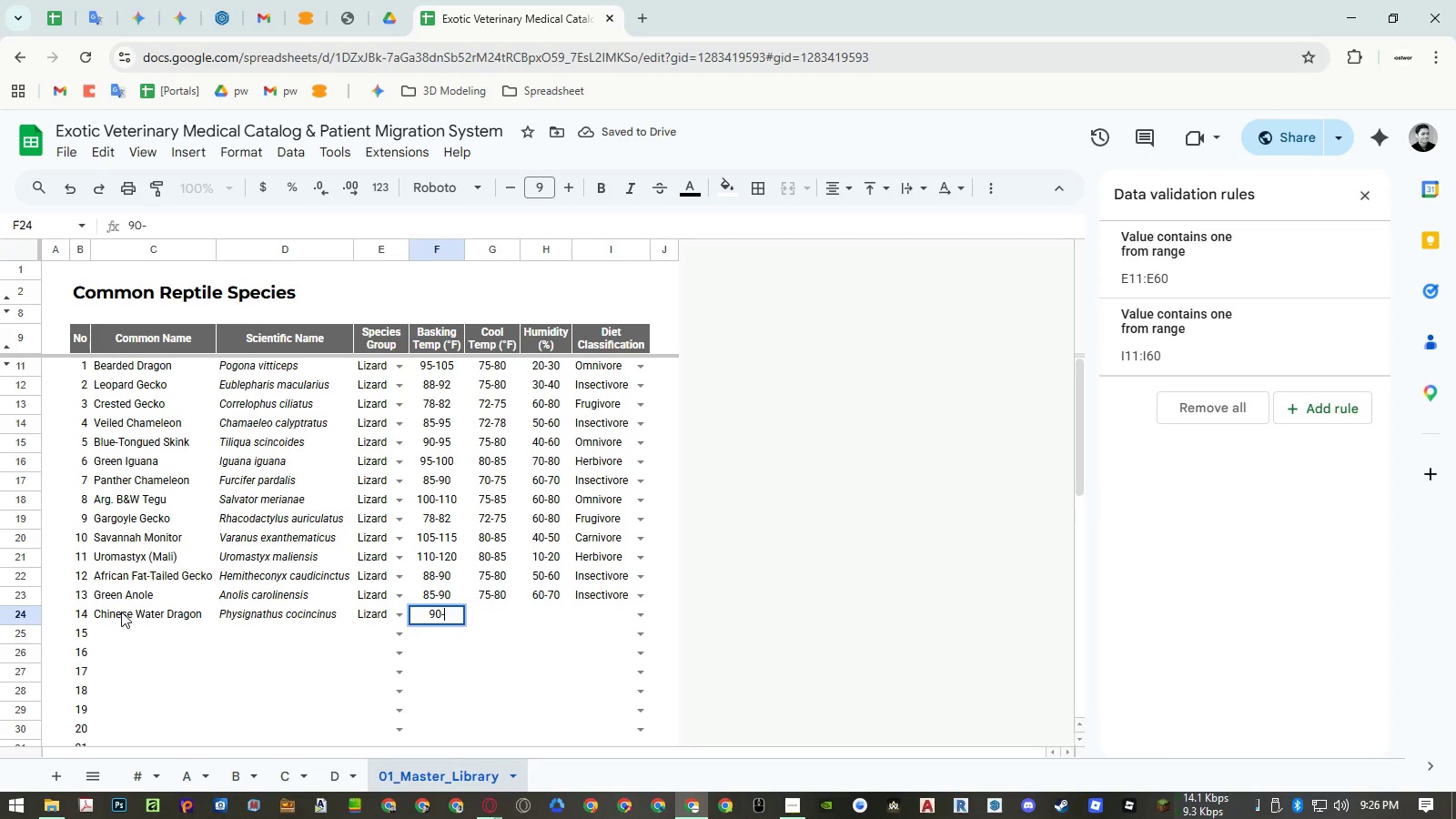 
key(Numpad9)
 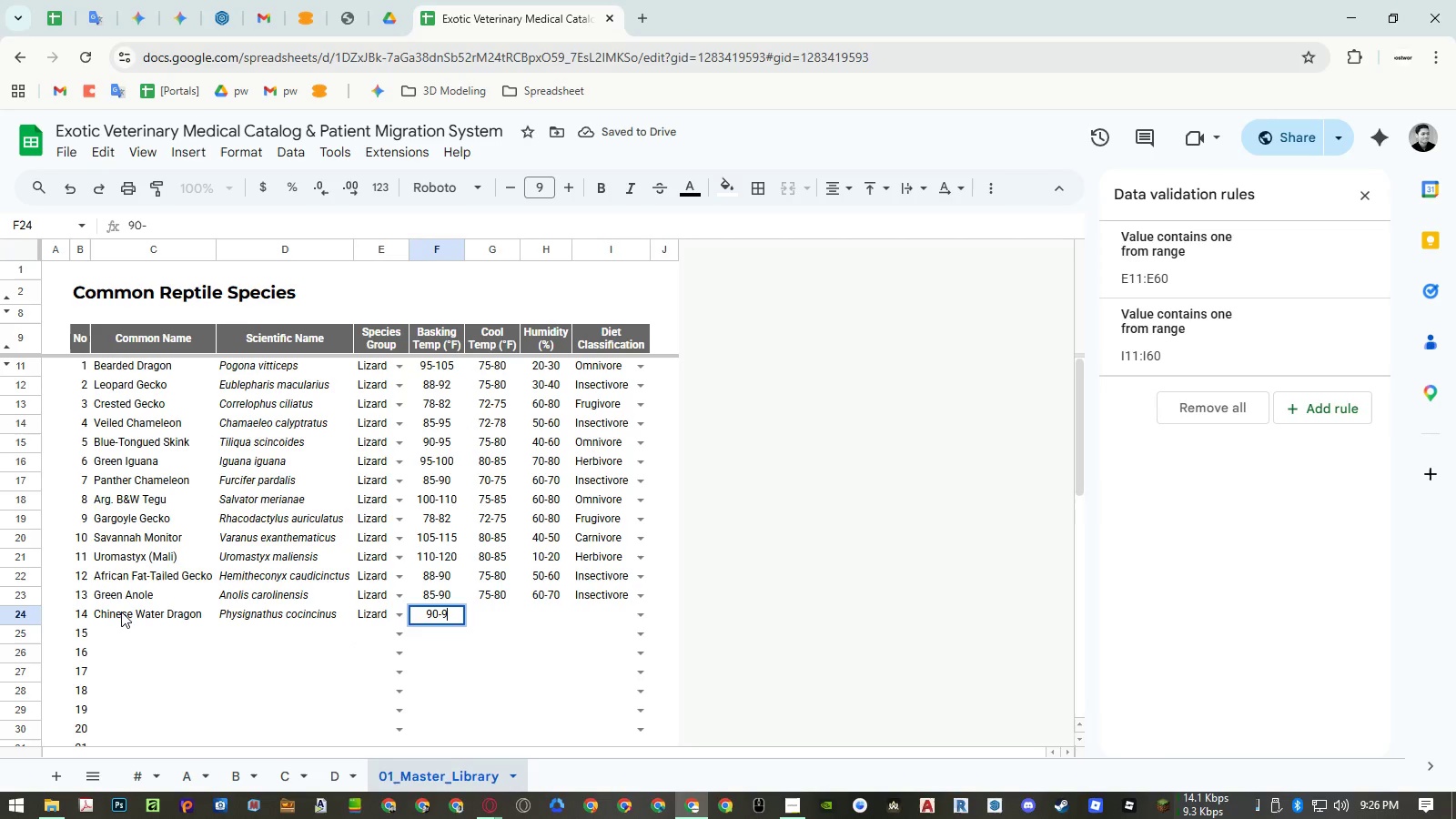 
key(Numpad5)
 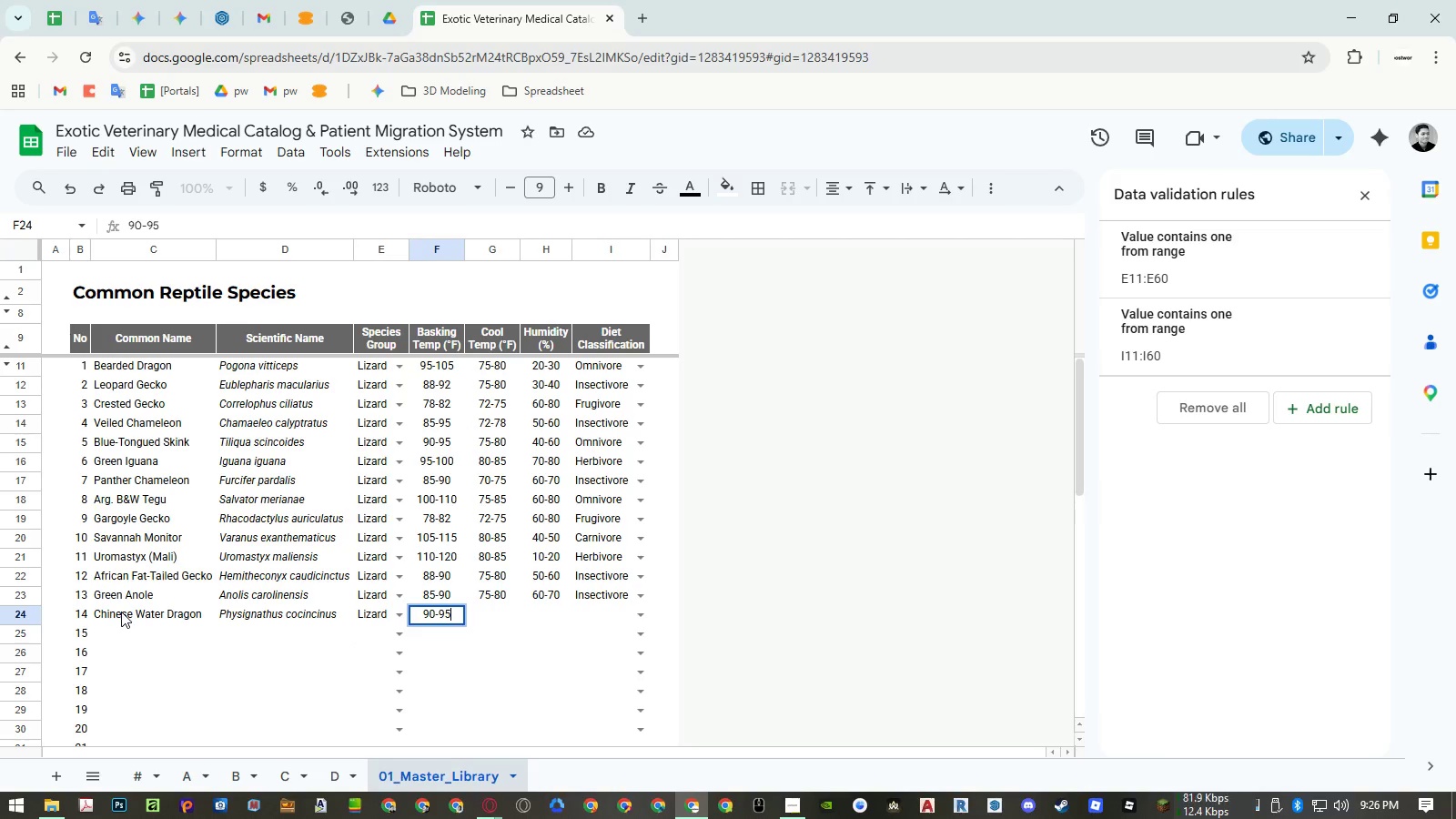 
key(ArrowRight)
 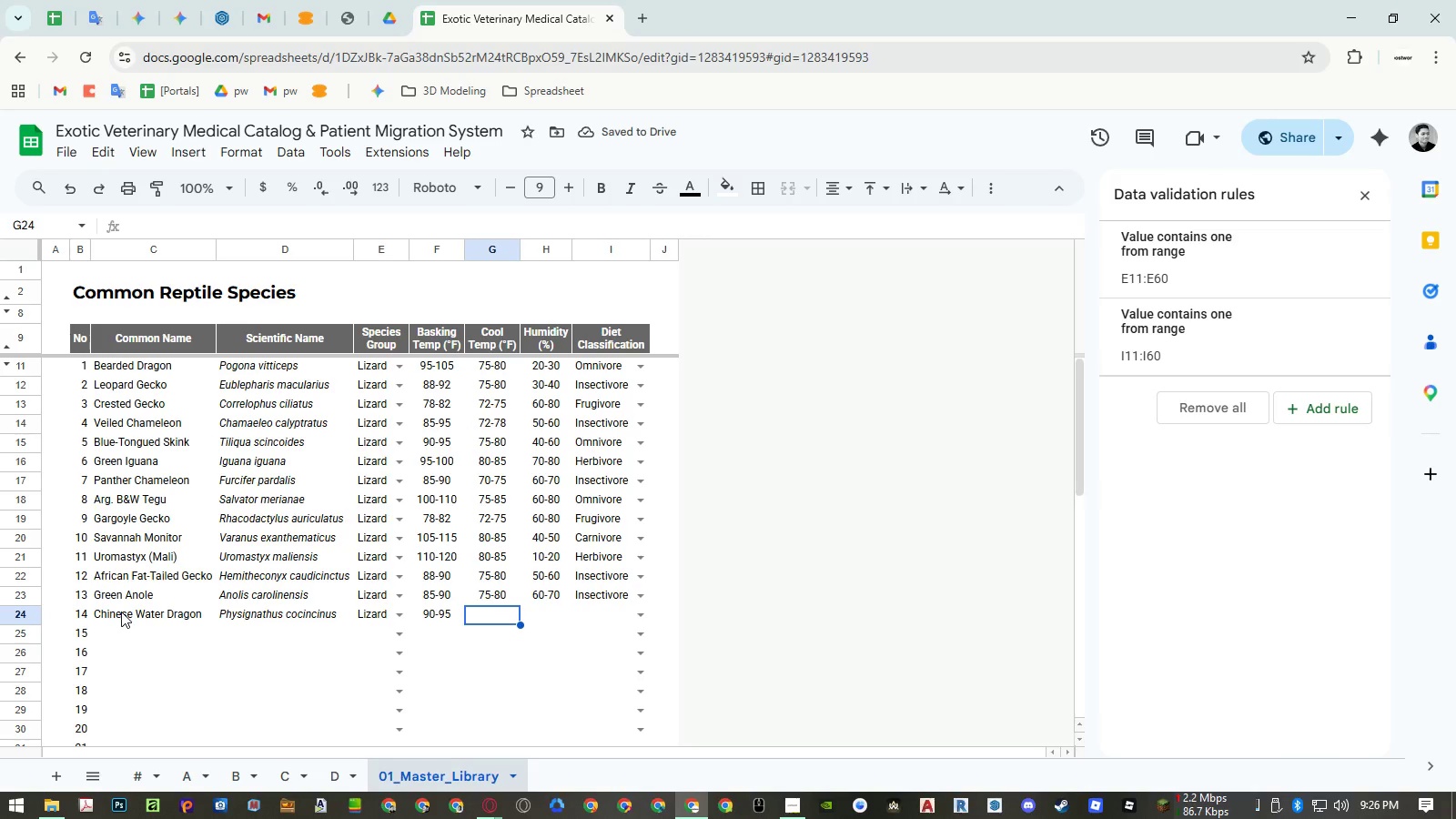 
key(Numpad7)
 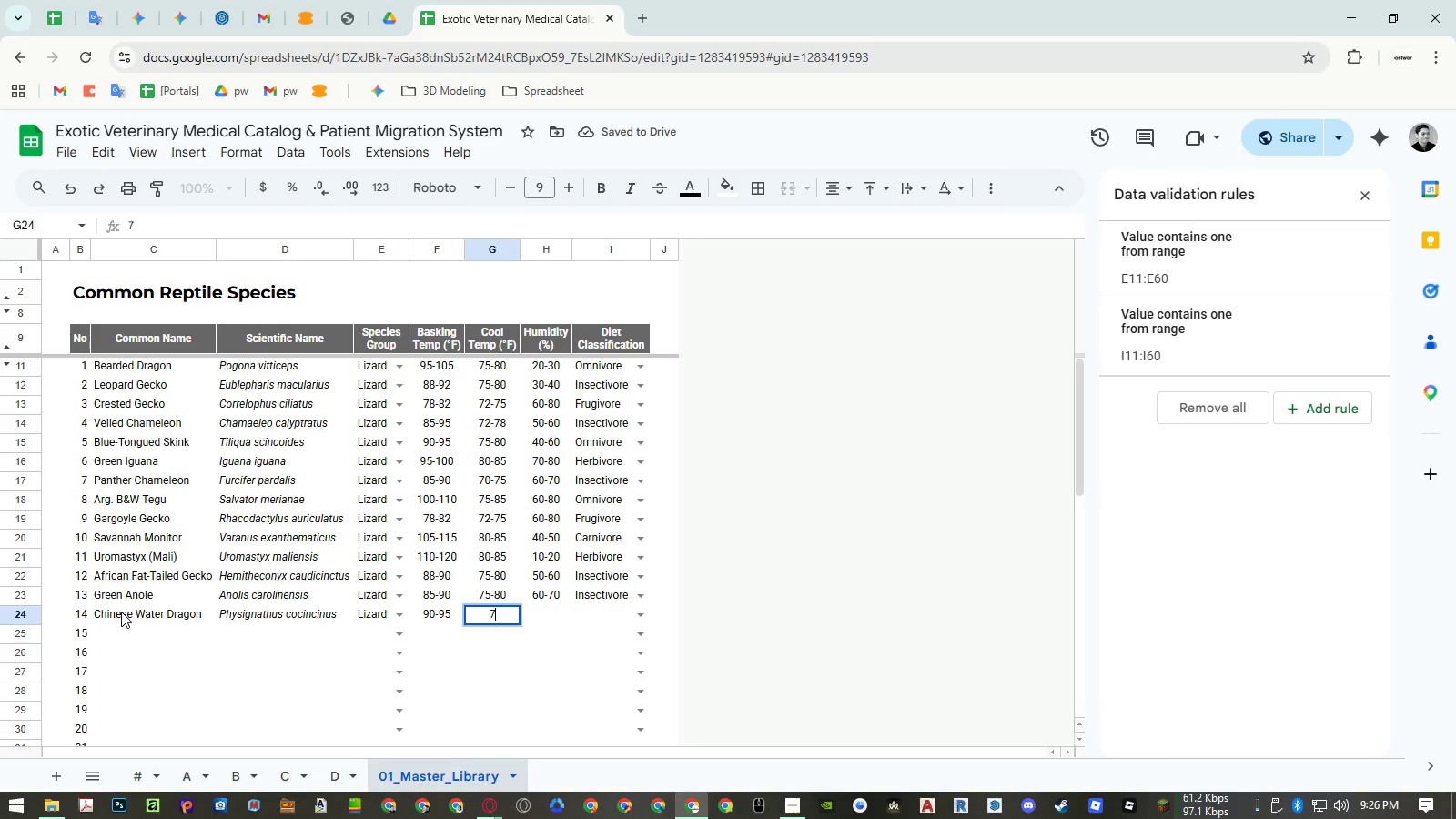 
key(Numpad5)
 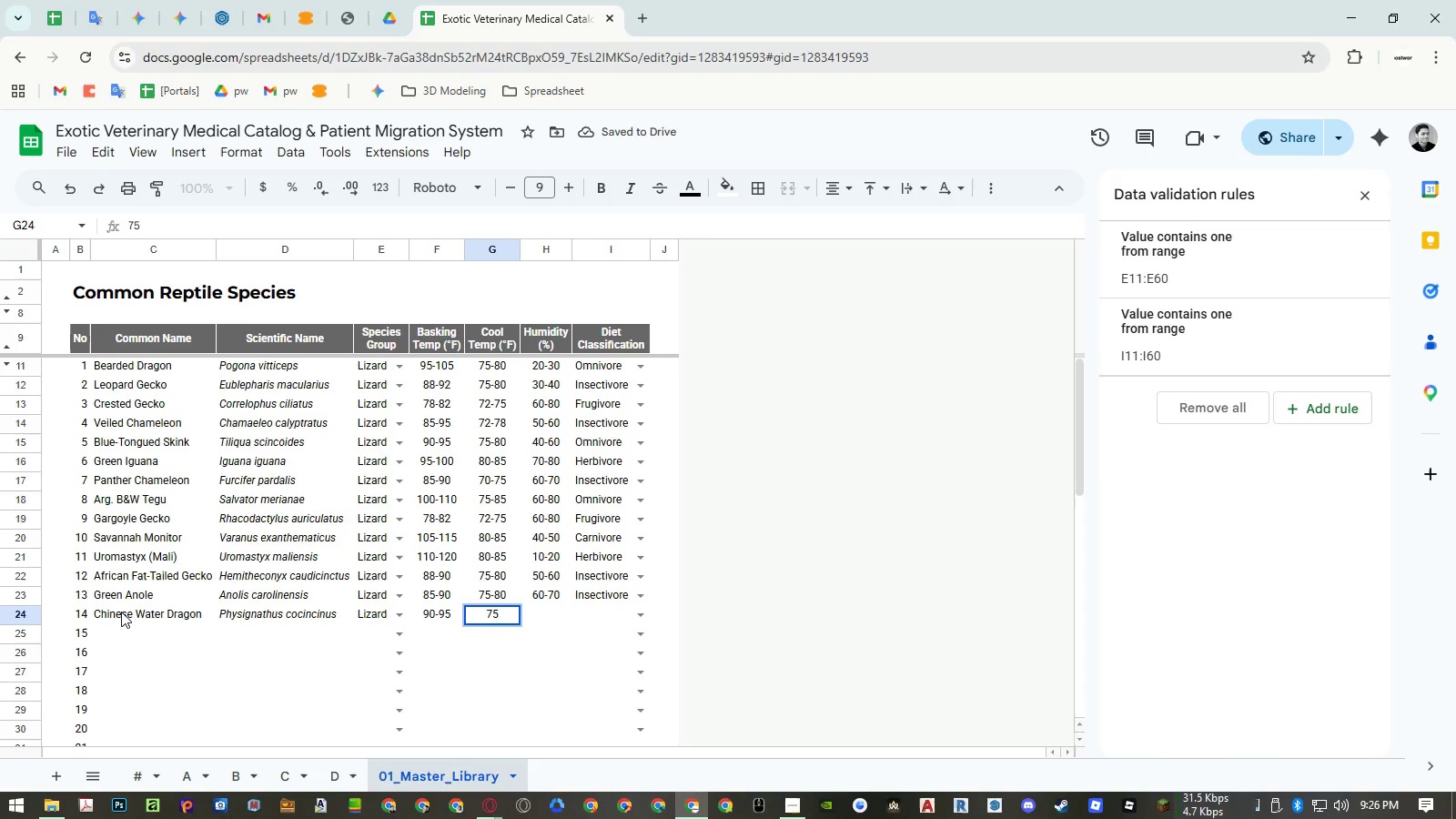 
key(NumpadSubtract)
 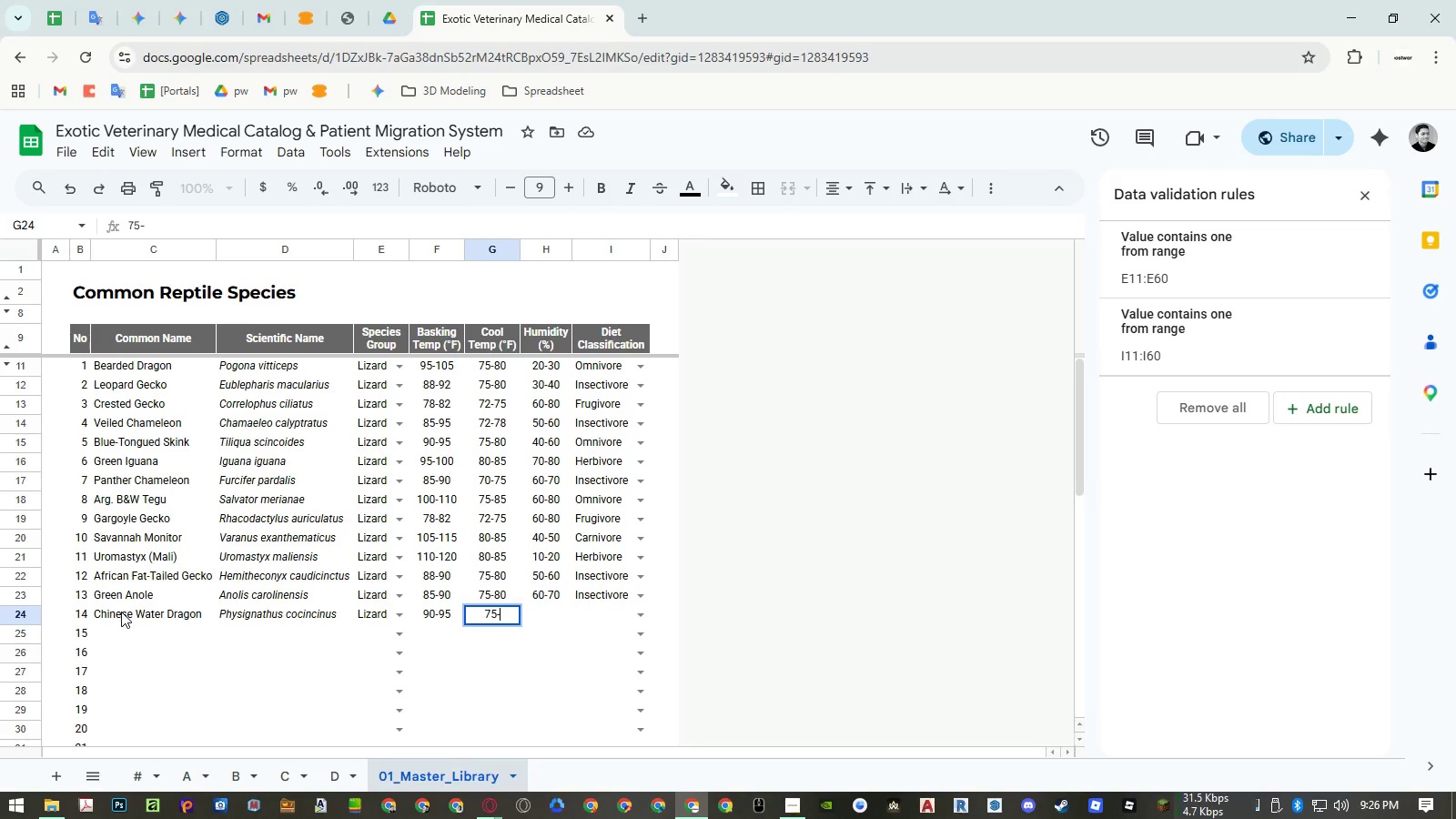 
key(Numpad8)
 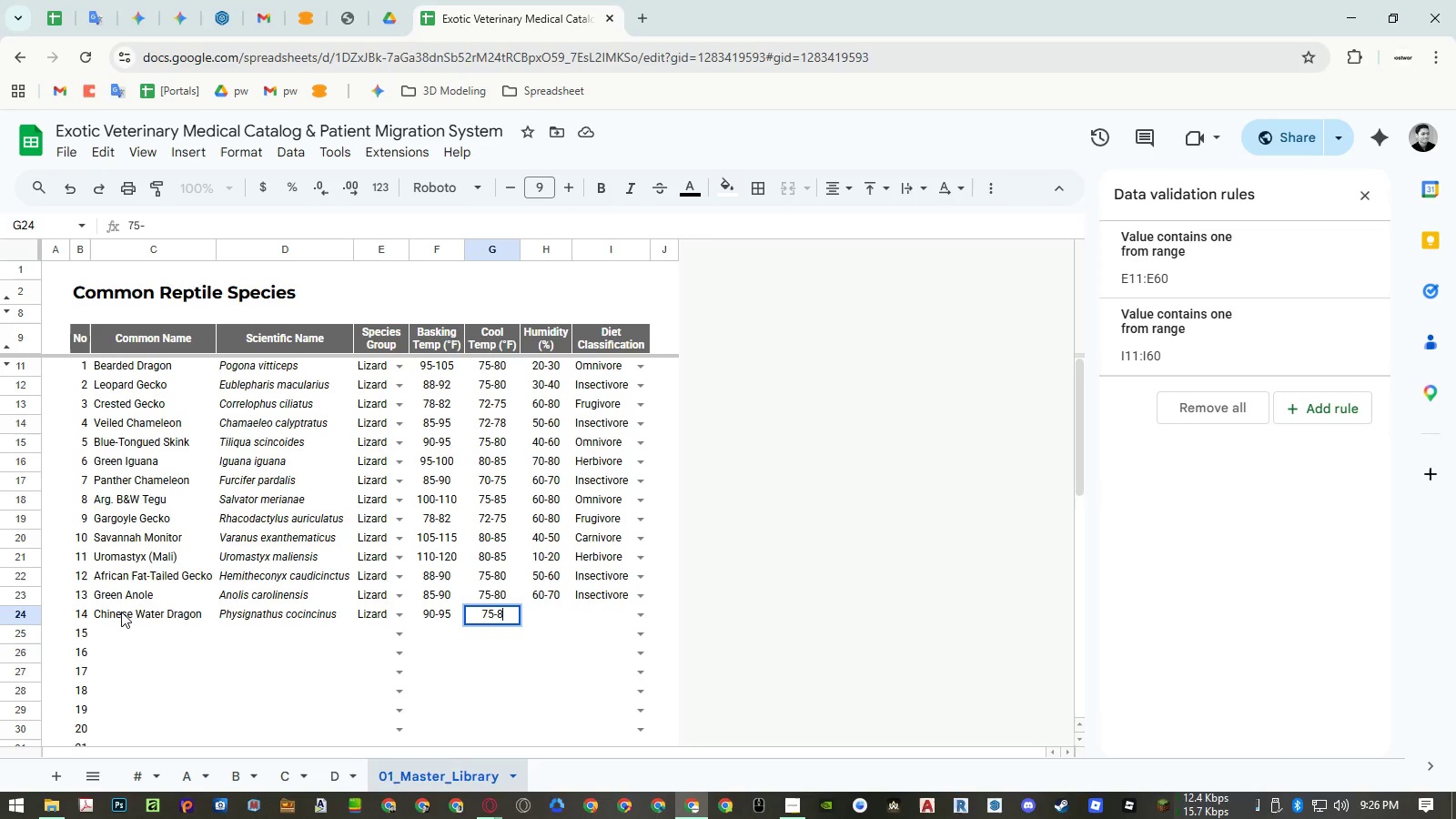 
key(Numpad0)
 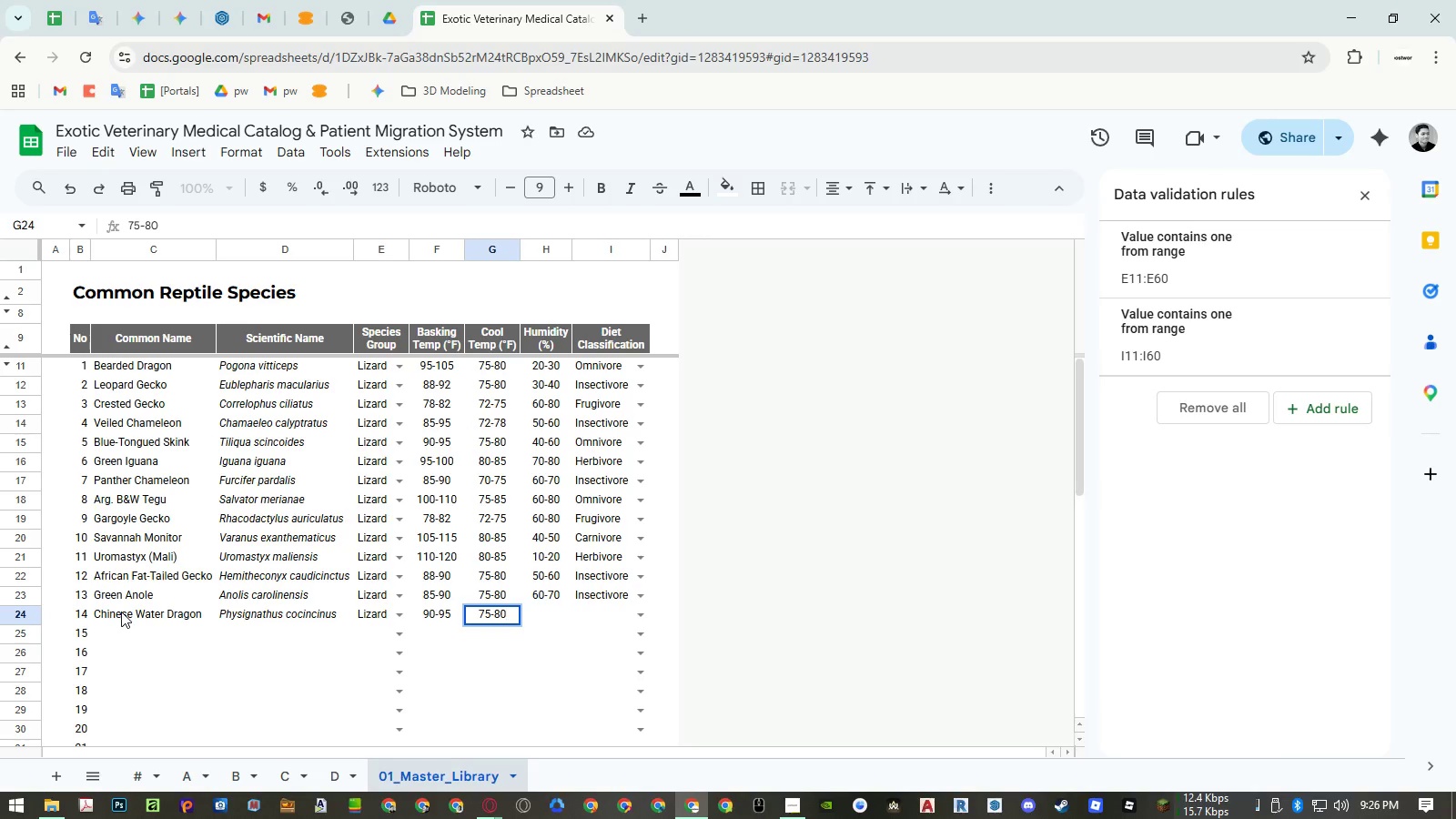 
key(ArrowRight)
 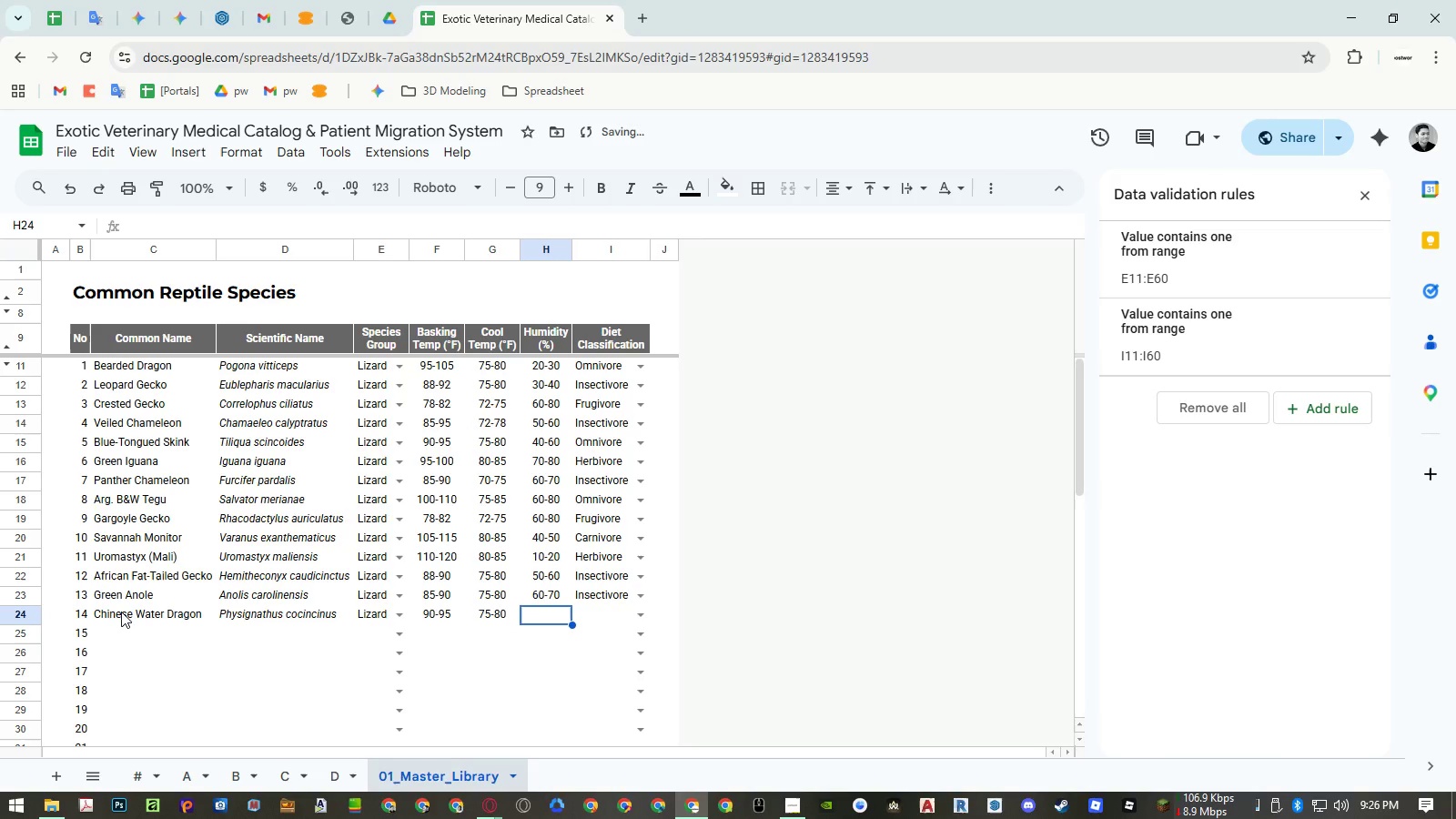 
key(Numpad8)
 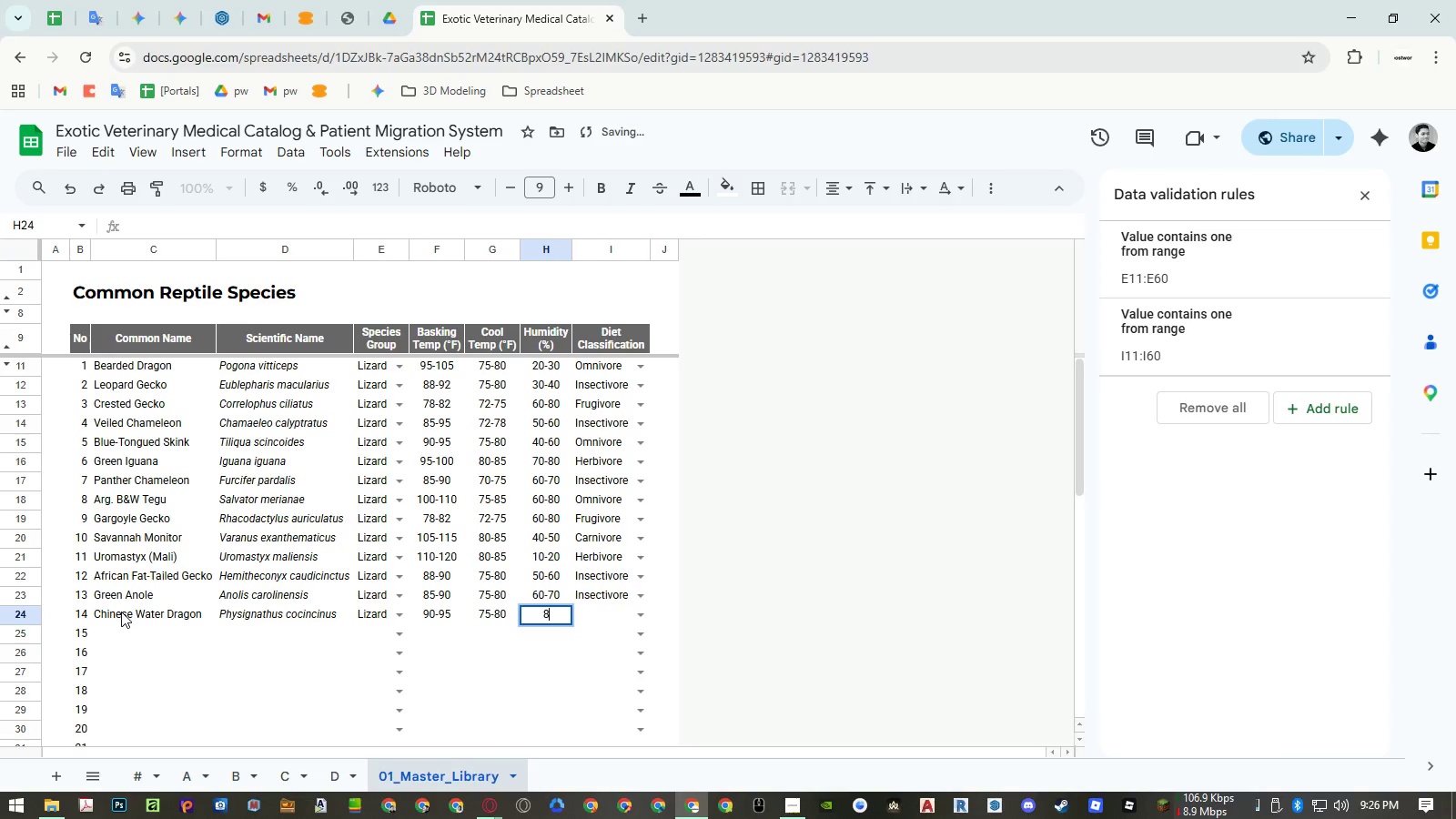 
key(Numpad0)
 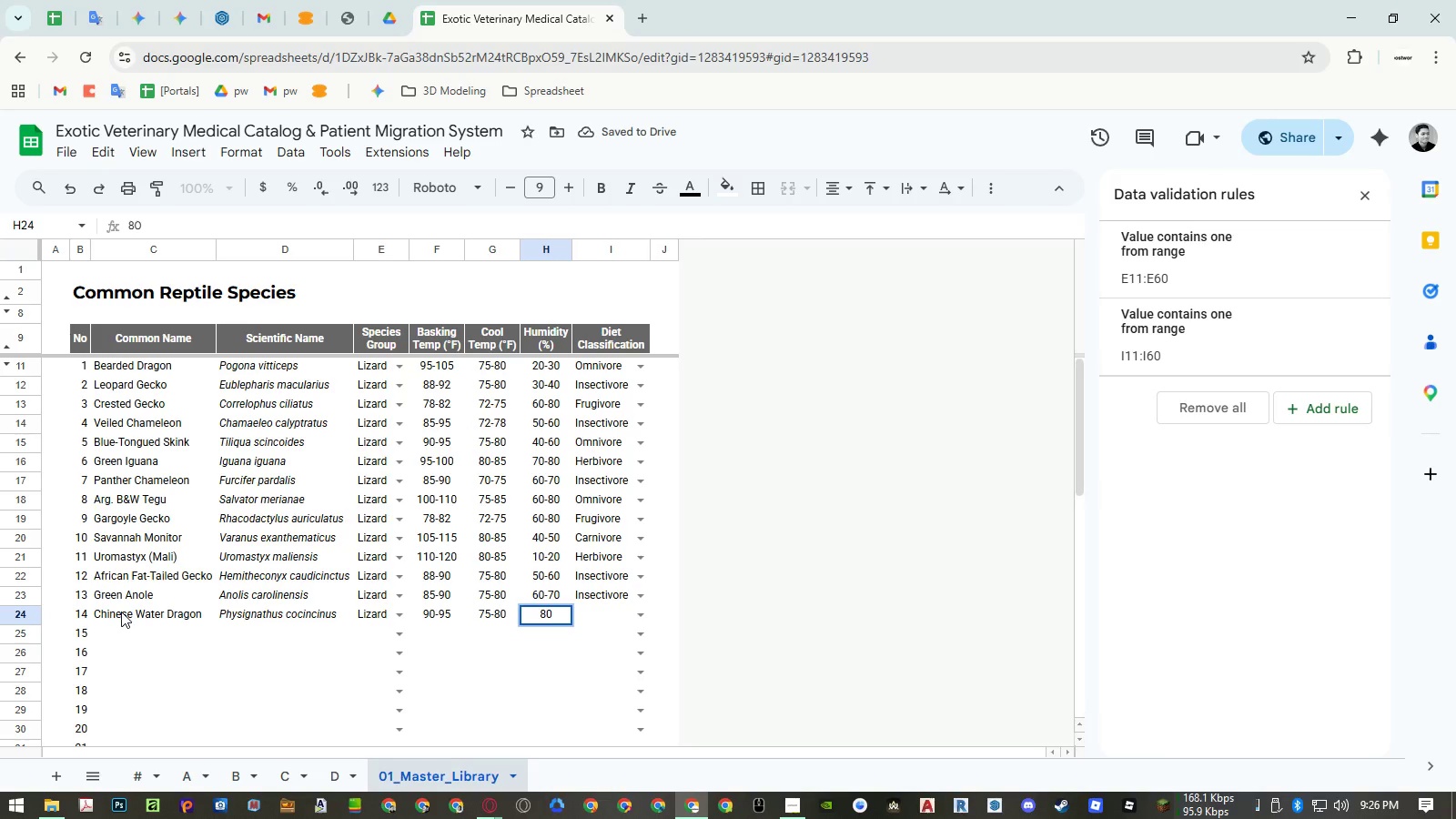 
key(ArrowRight)
 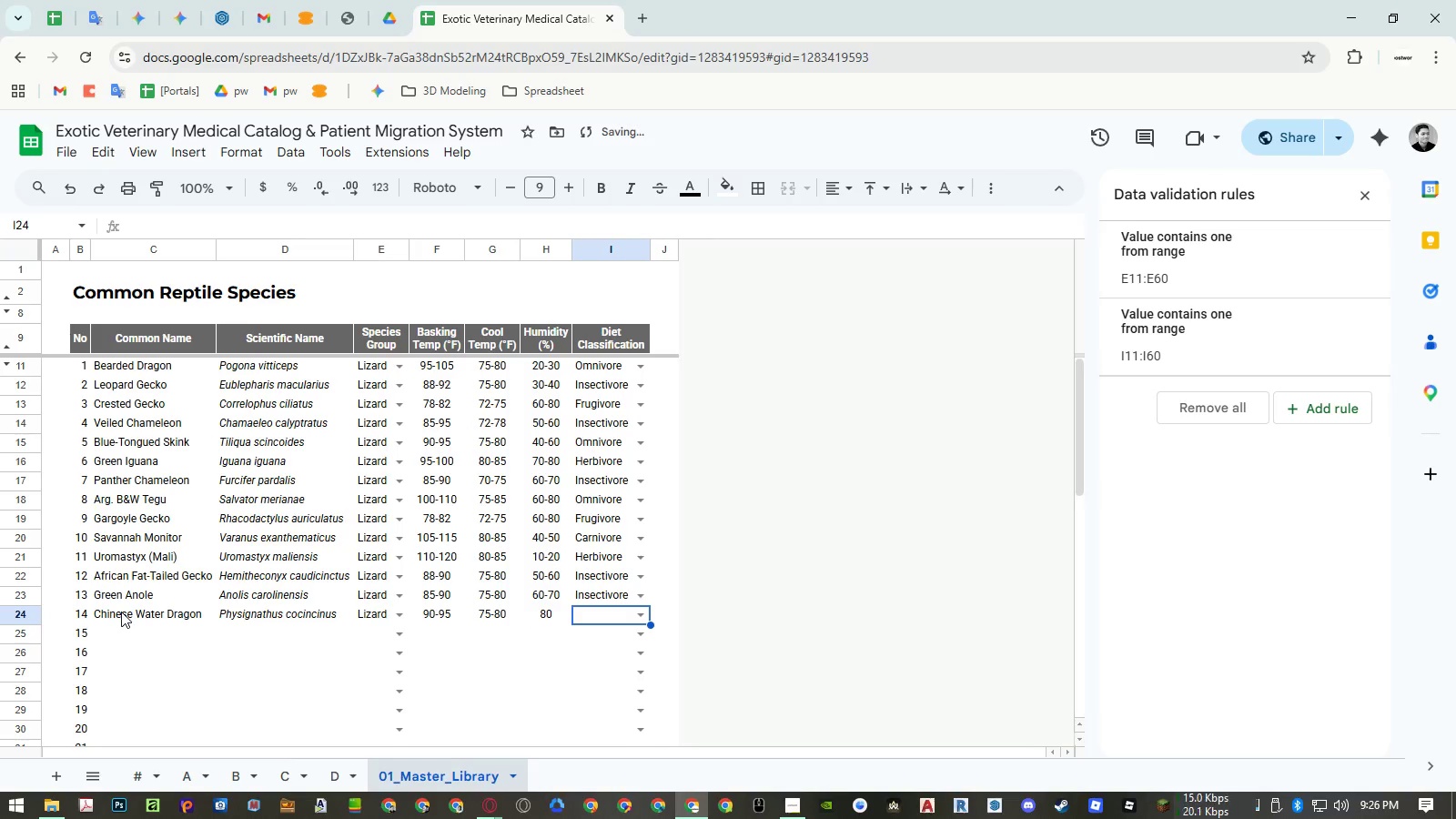 
key(Enter)
 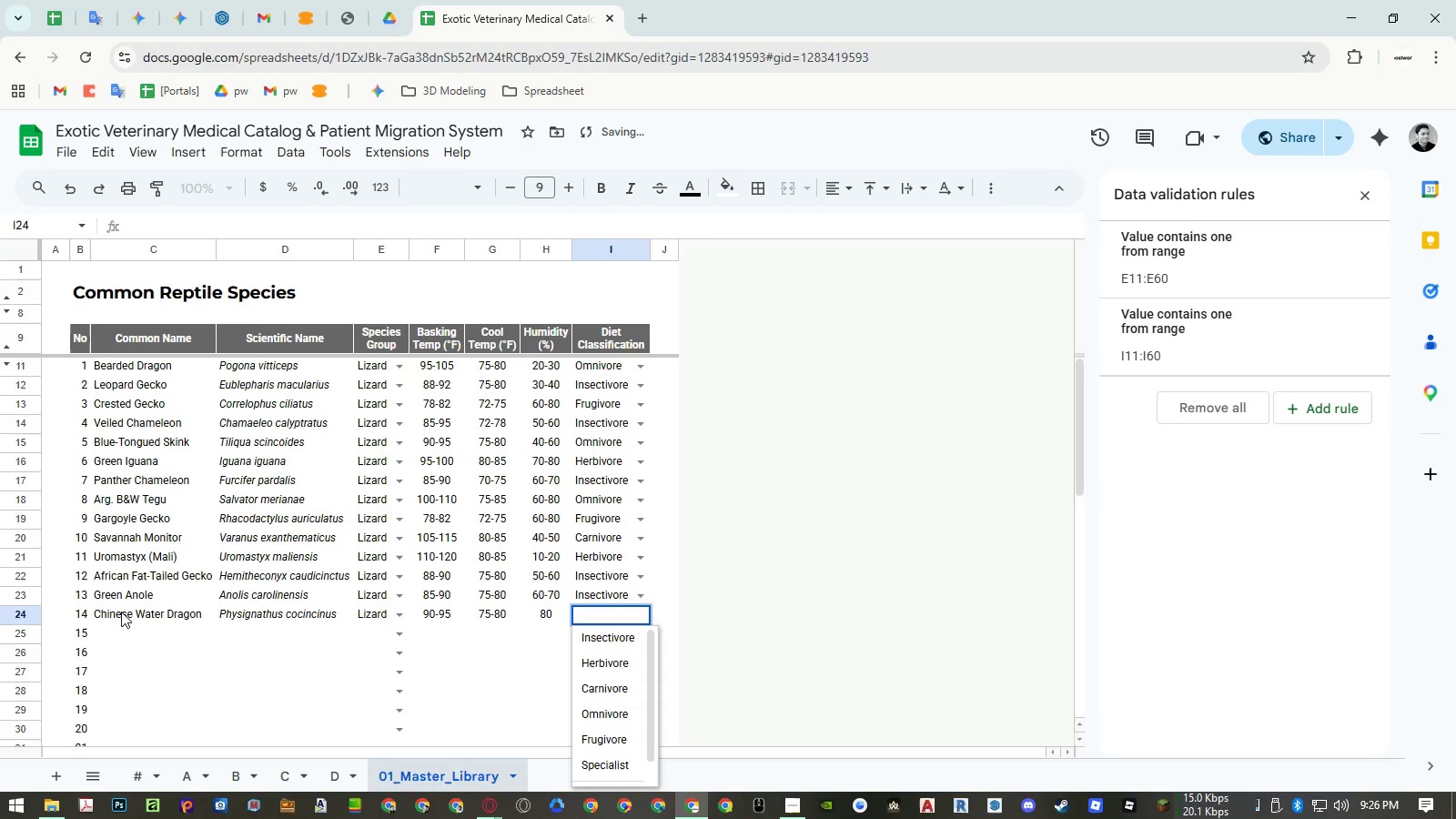 
key(ArrowDown)
 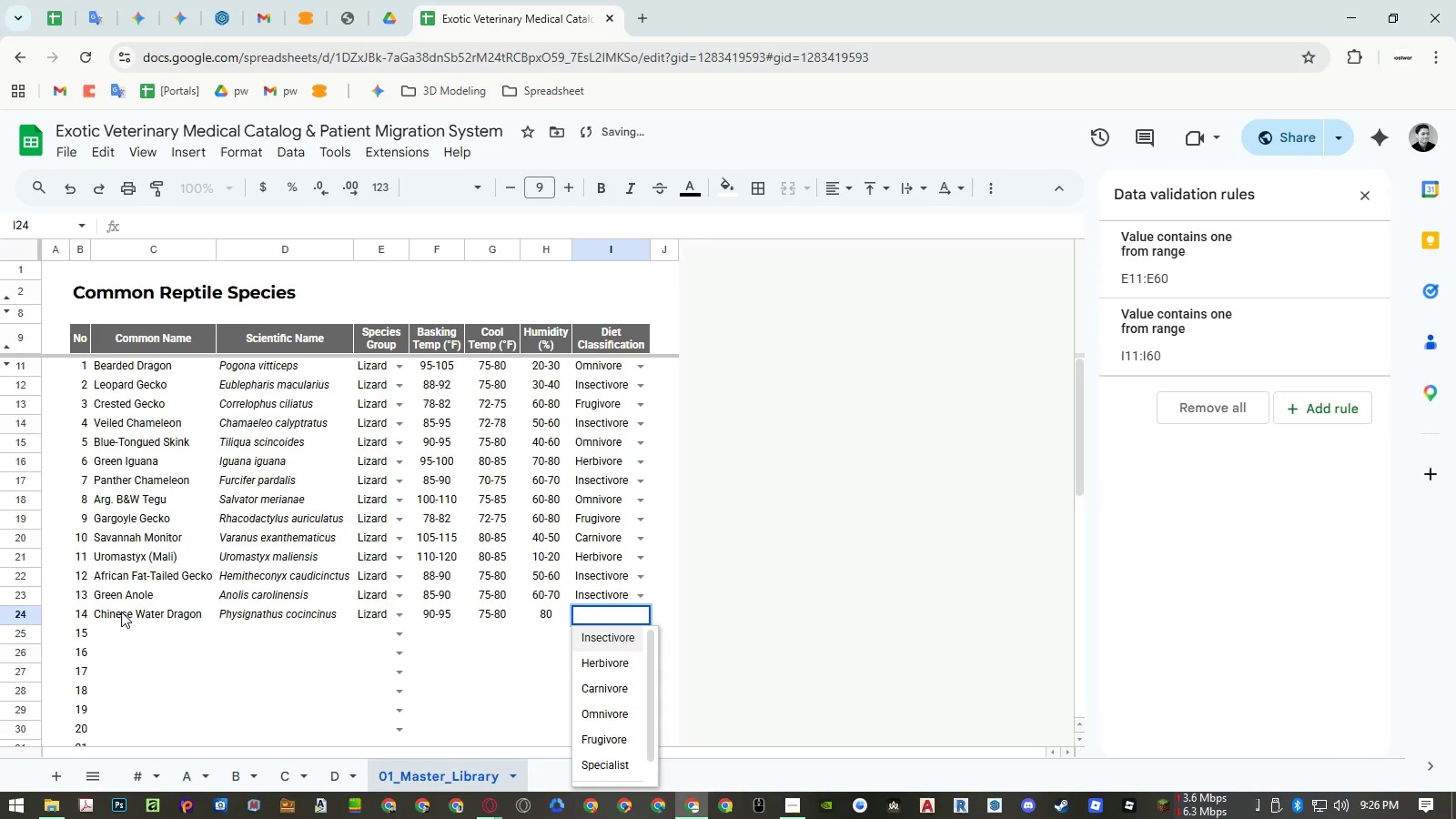 
key(ArrowDown)
 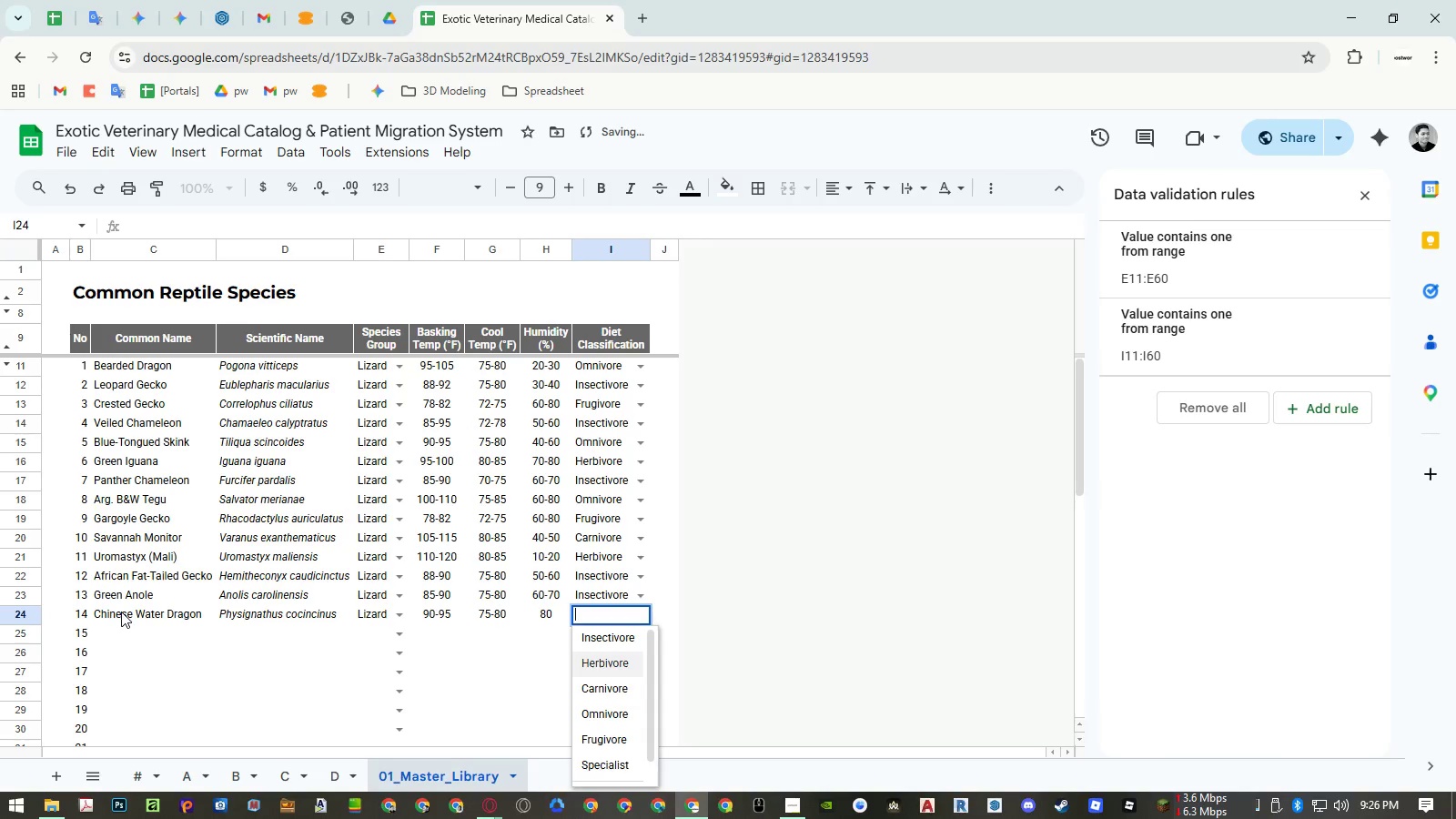 
key(ArrowDown)
 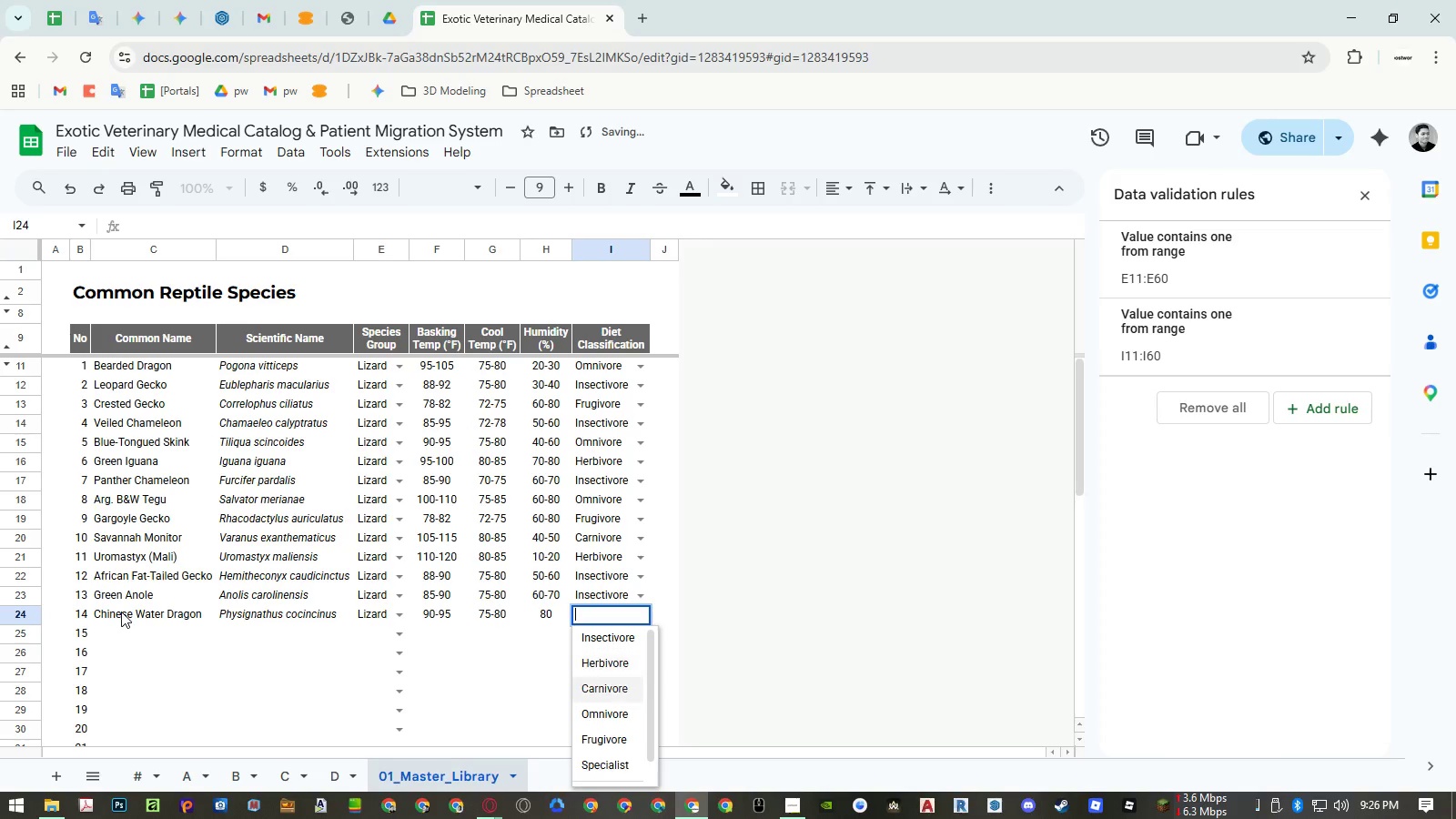 
key(ArrowDown)
 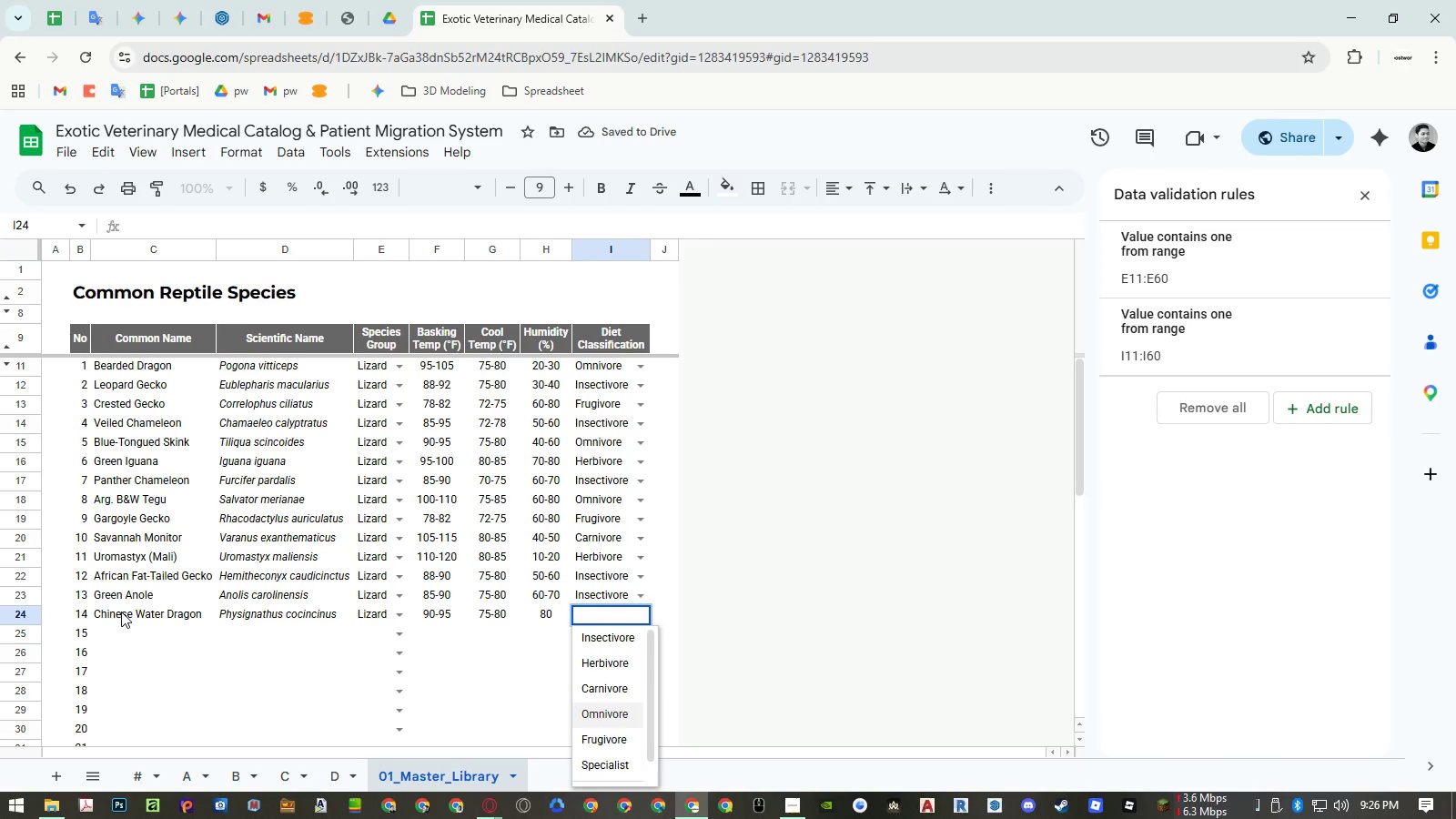 
key(Enter)
 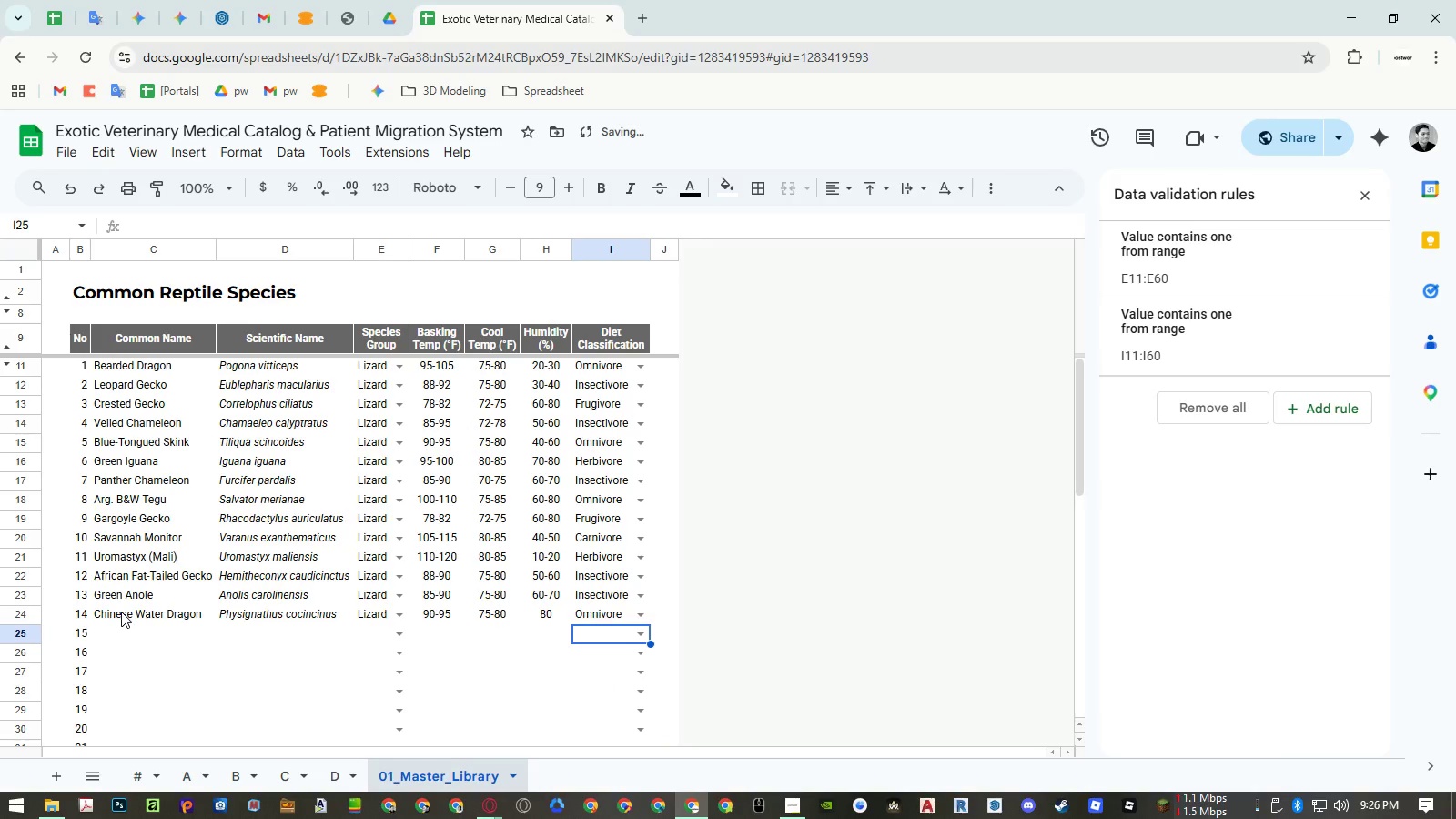 
key(ArrowUp)
 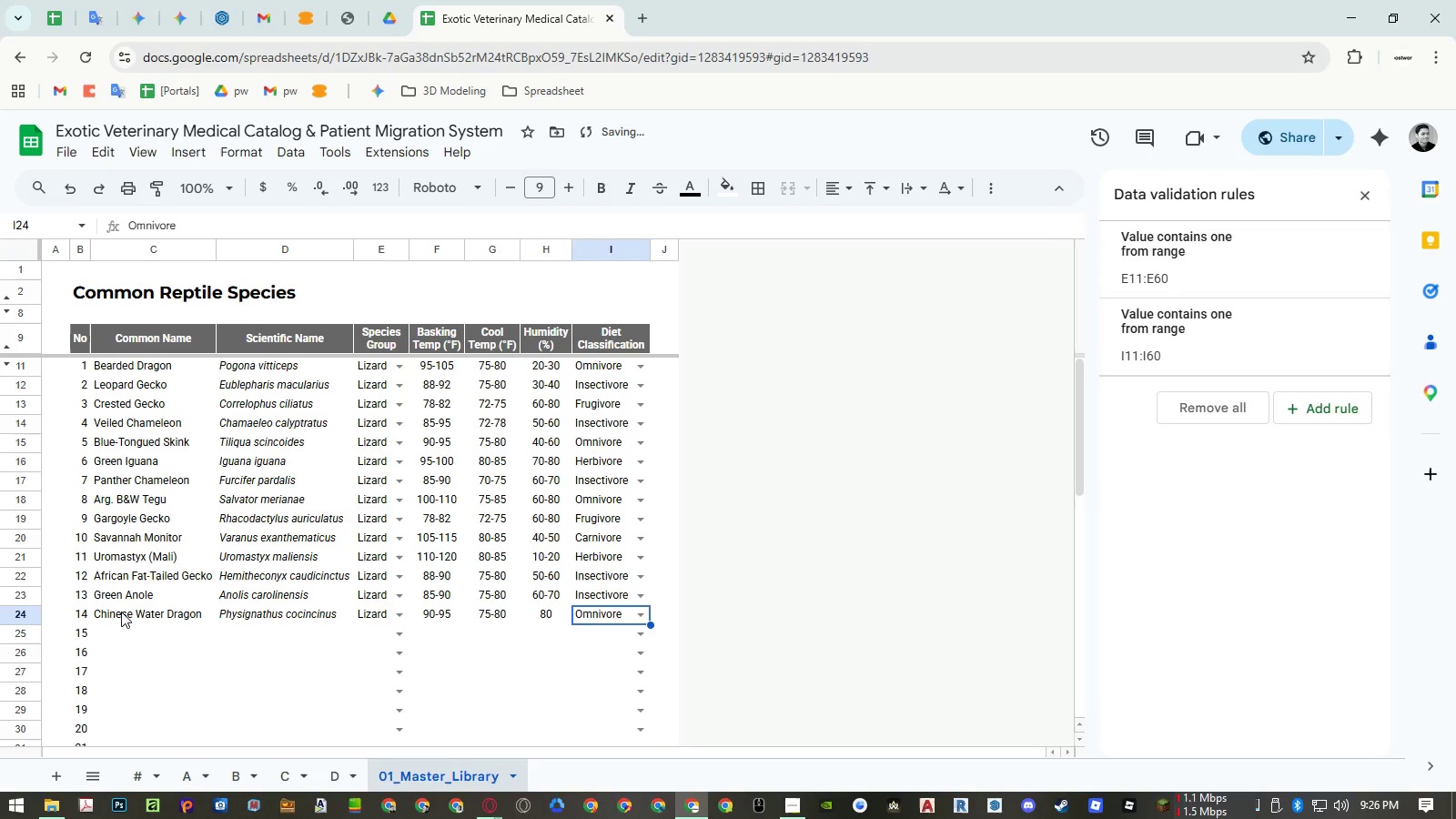 
key(ArrowLeft)
 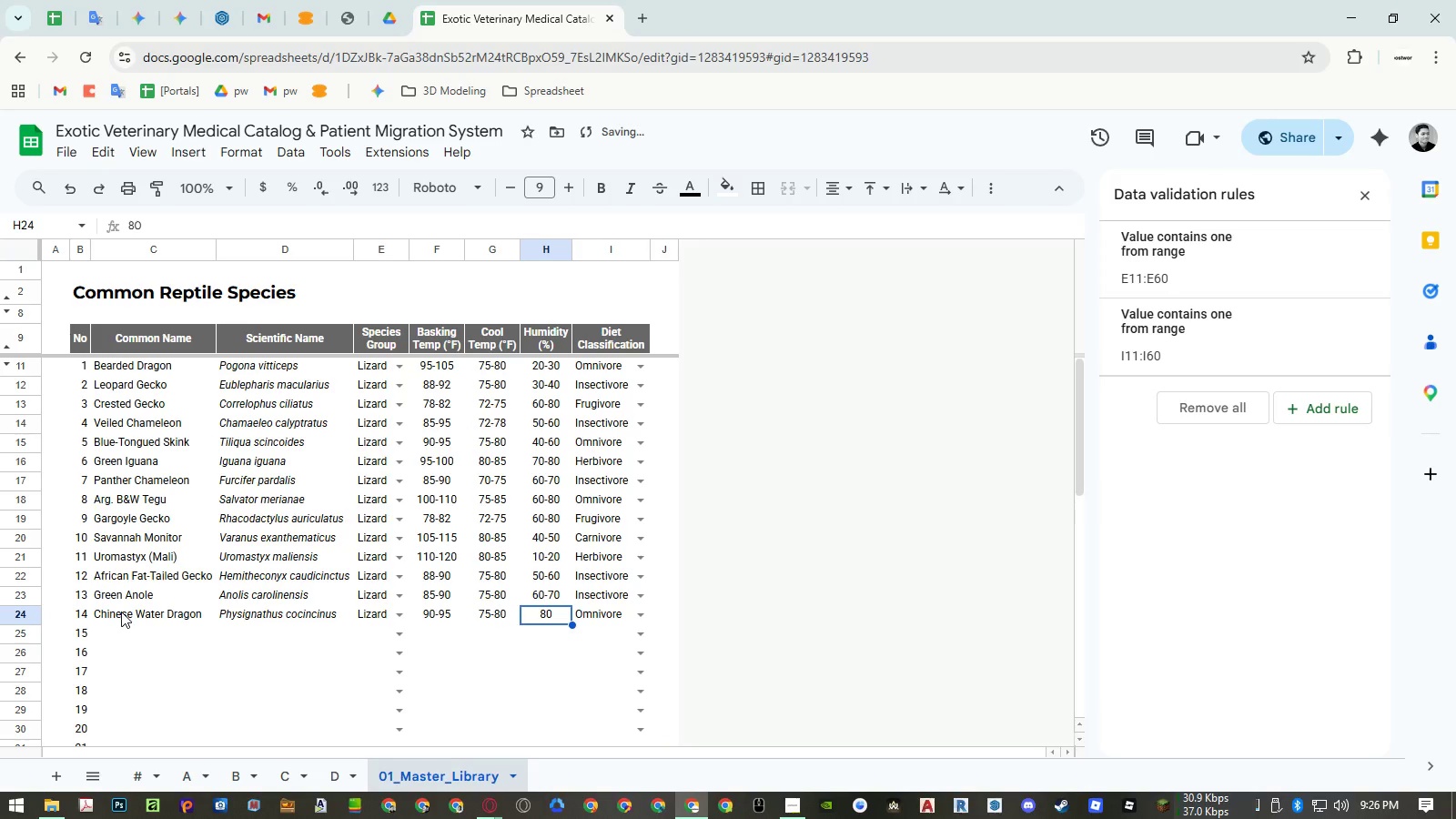 
key(Numpad8)
 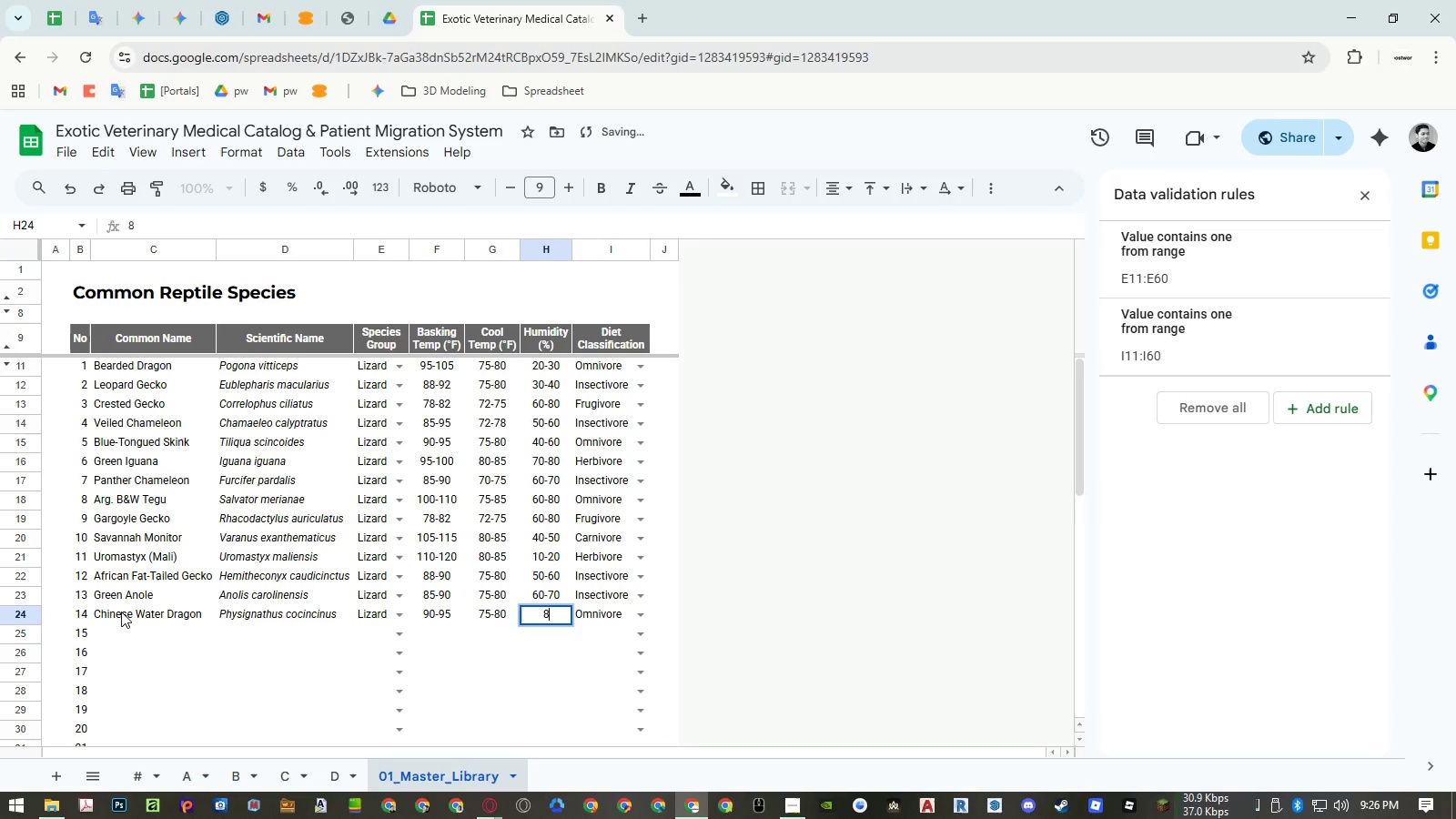 
key(Numpad0)
 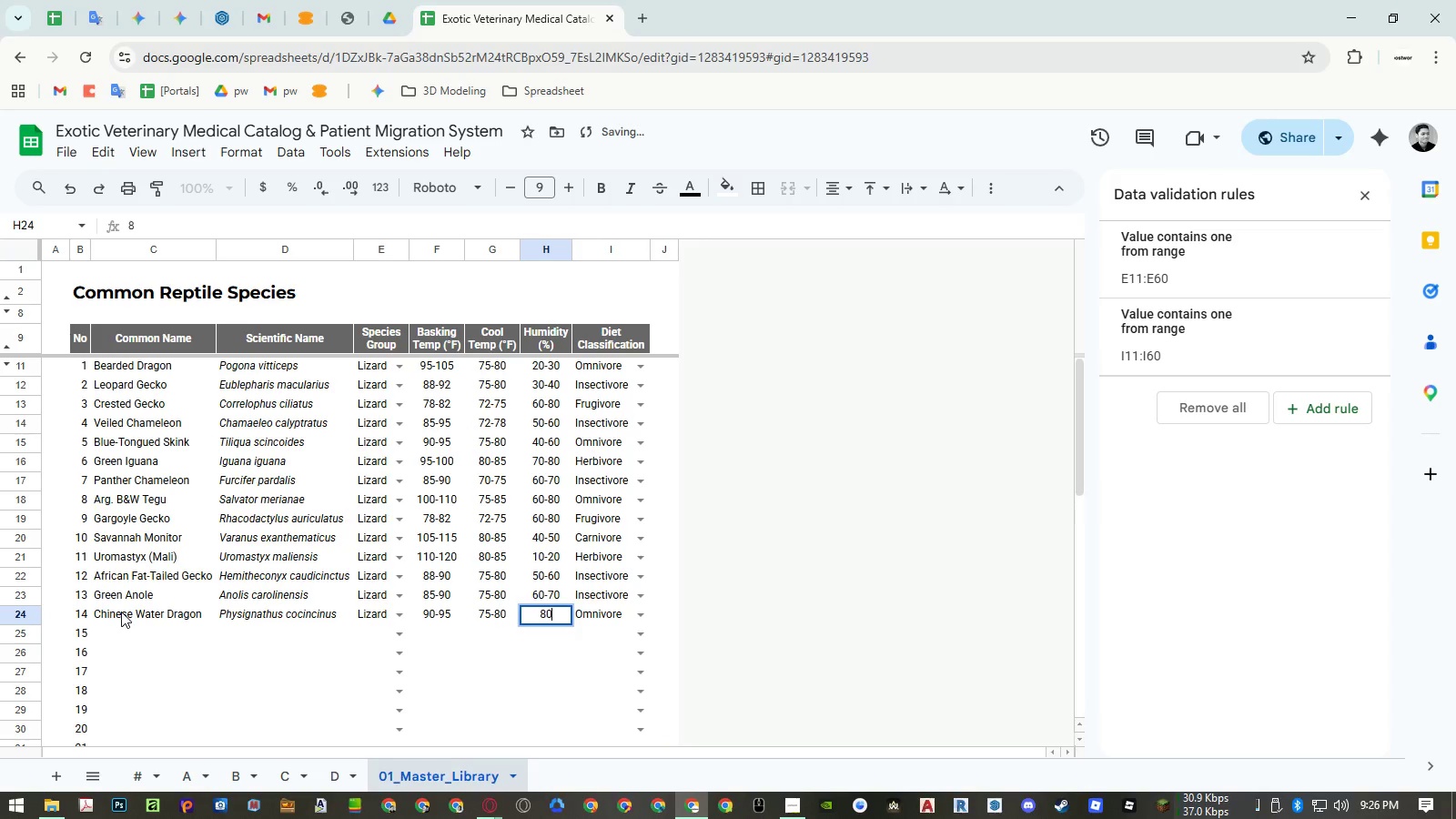 
key(NumpadSubtract)
 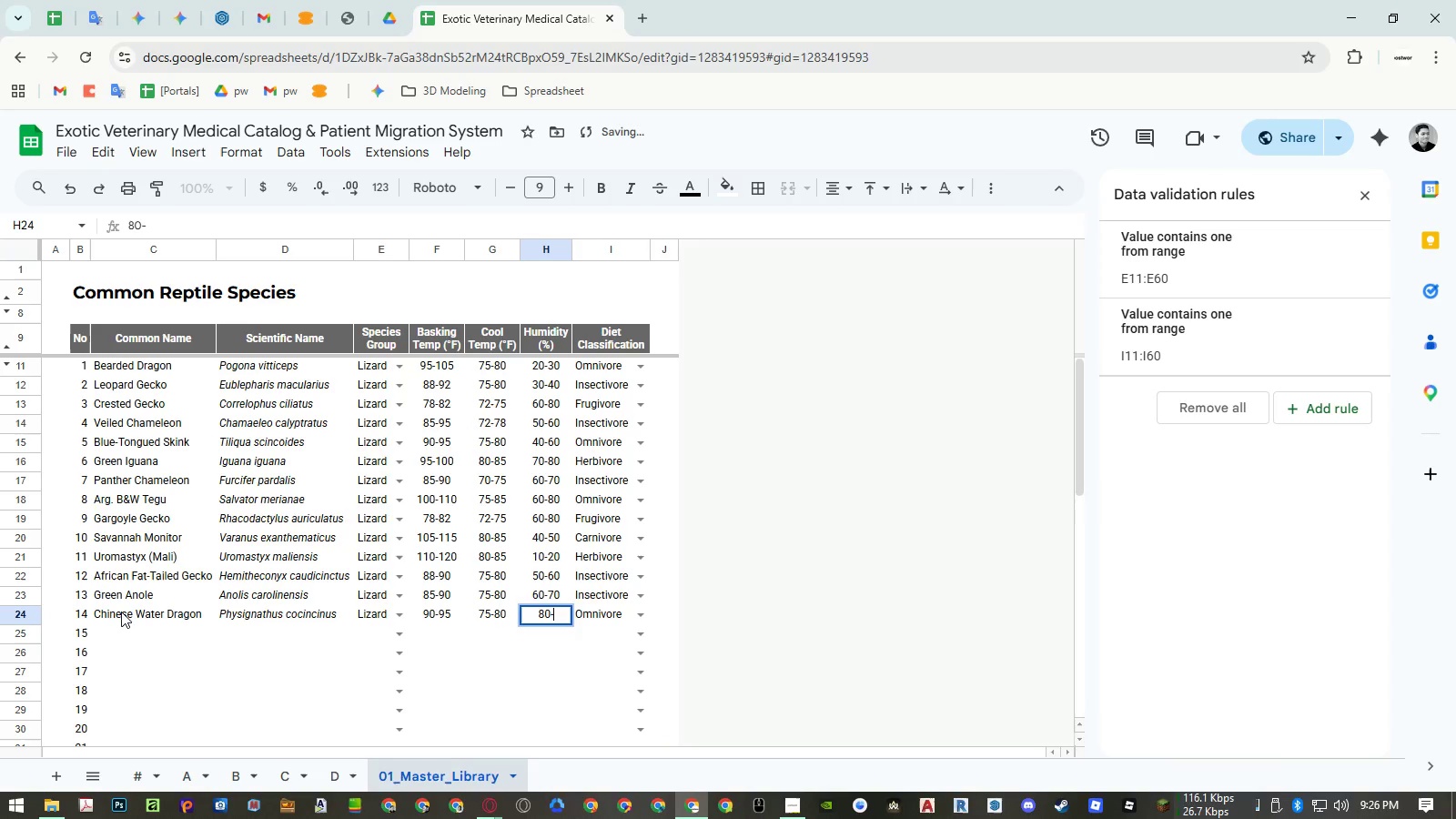 
key(Numpad8)
 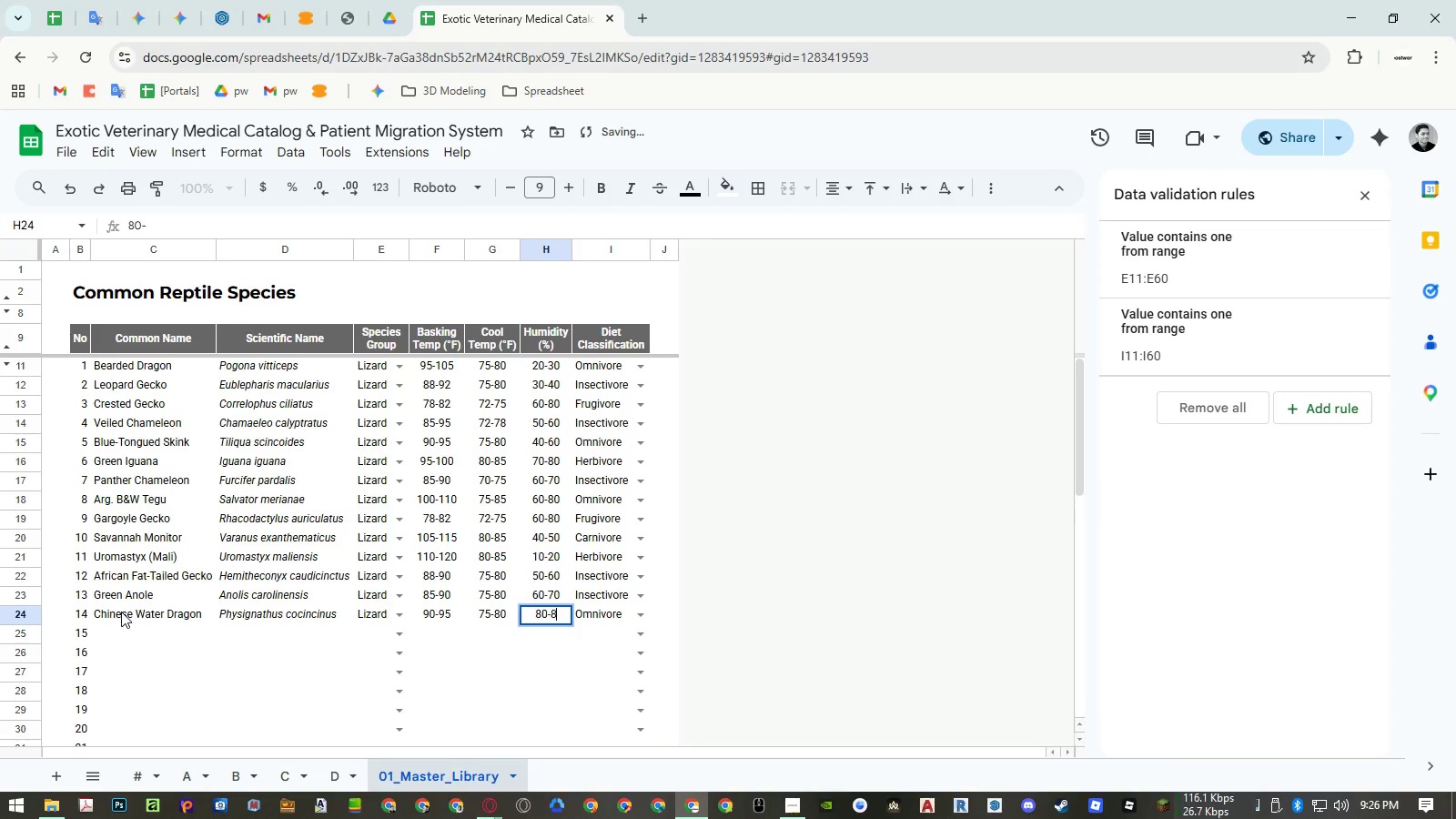 
key(Numpad0)
 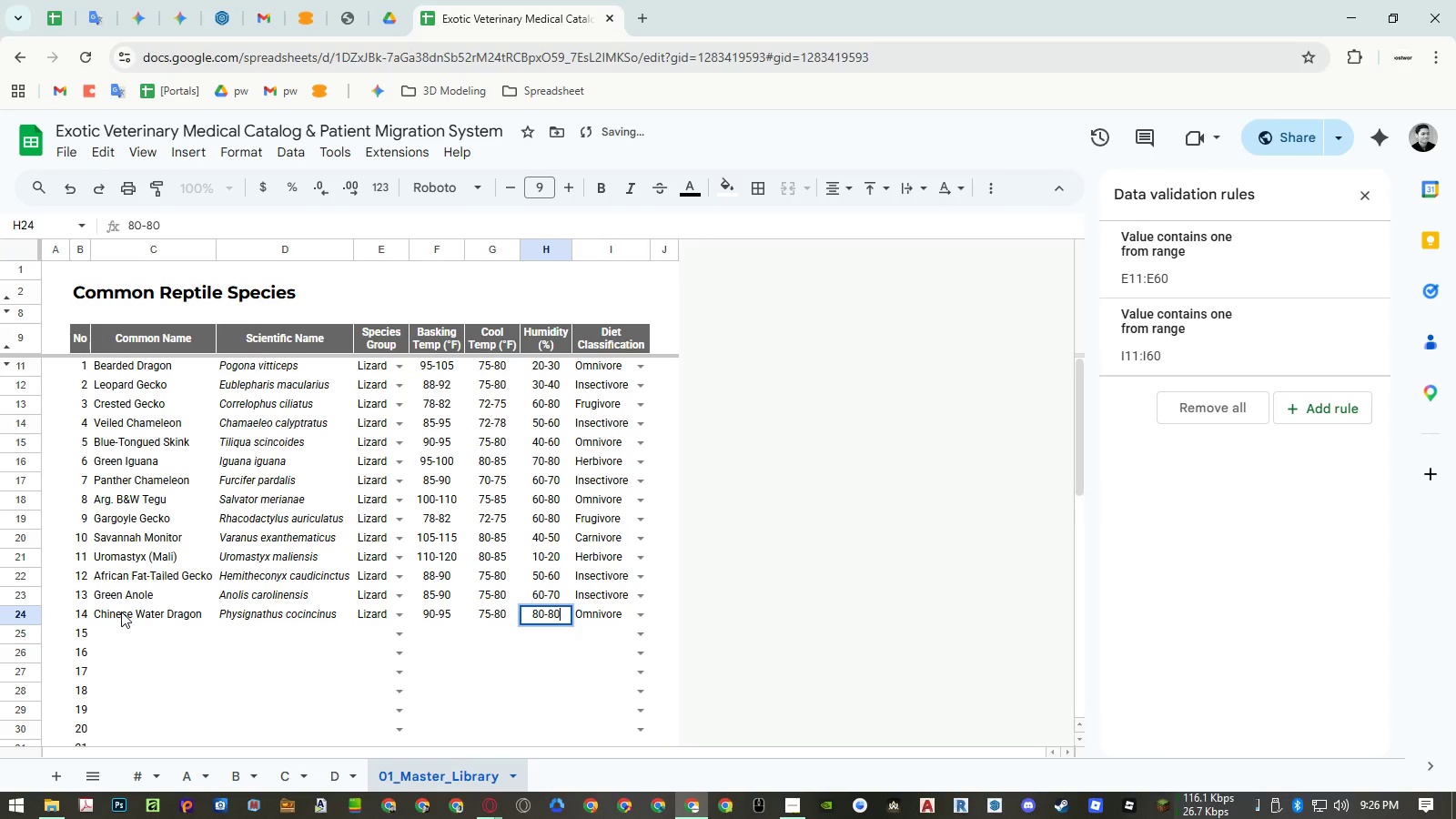 
key(NumpadEnter)
 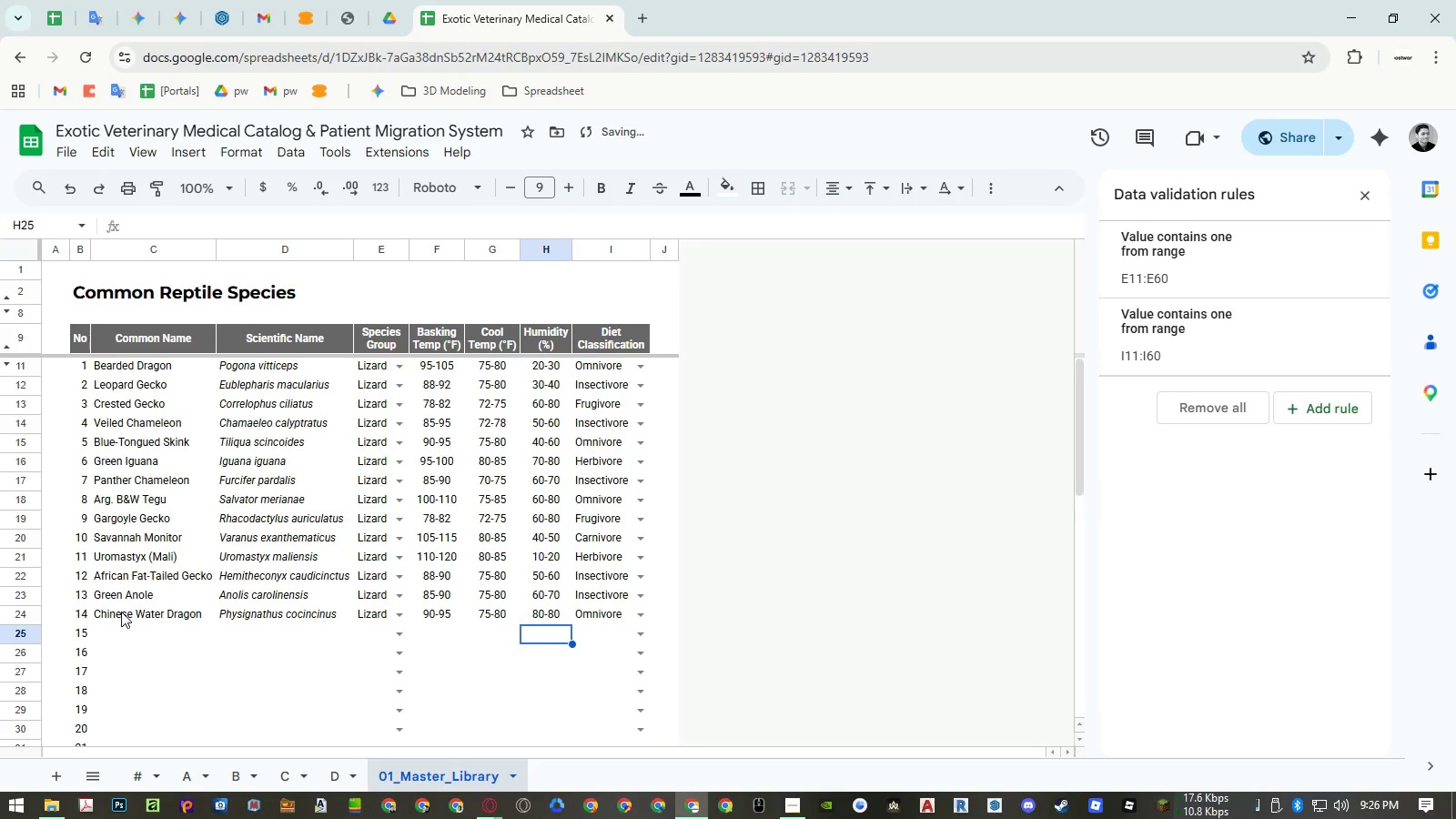 
key(Control+ArrowLeft)
 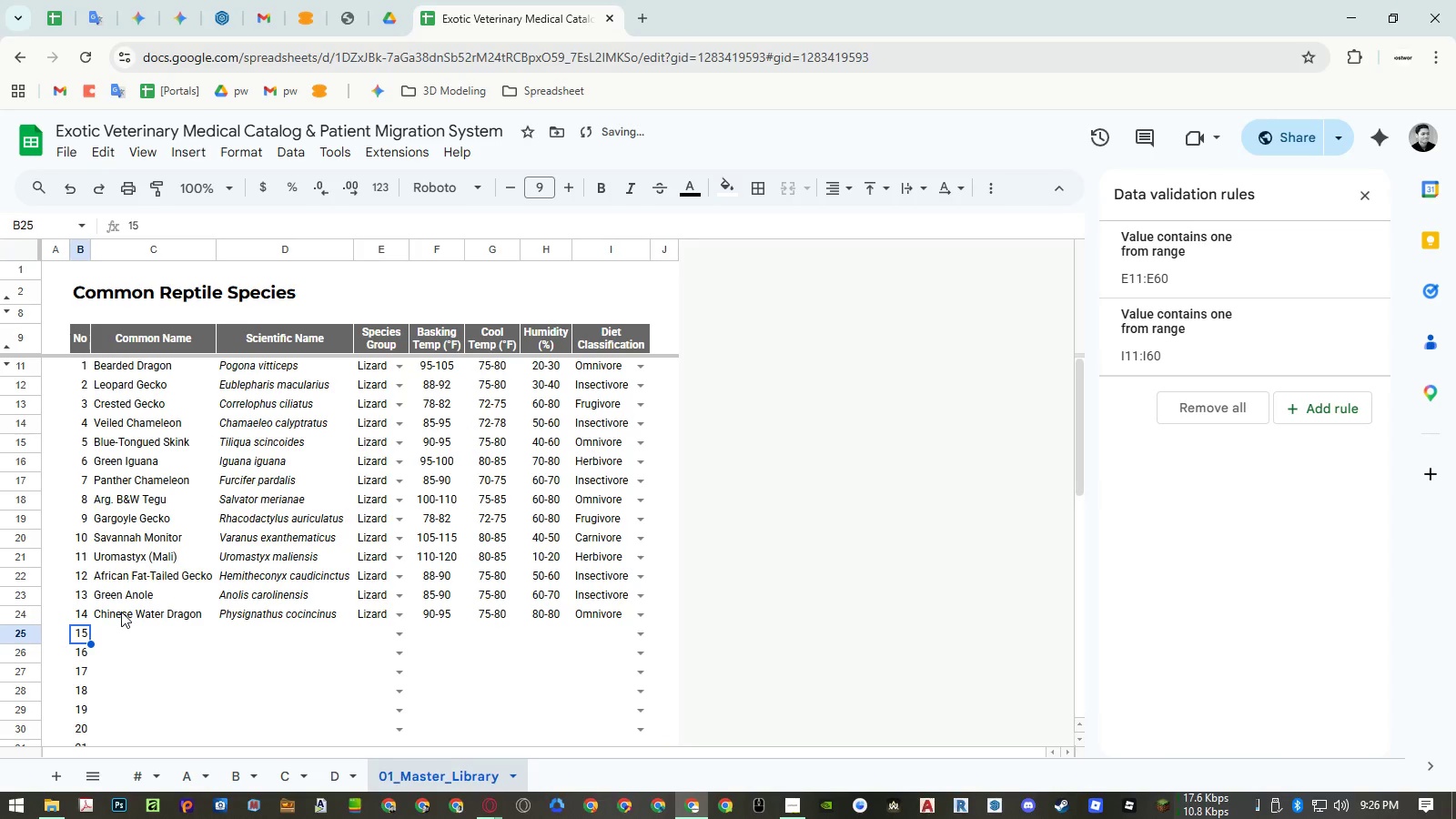 
key(ArrowRight)
 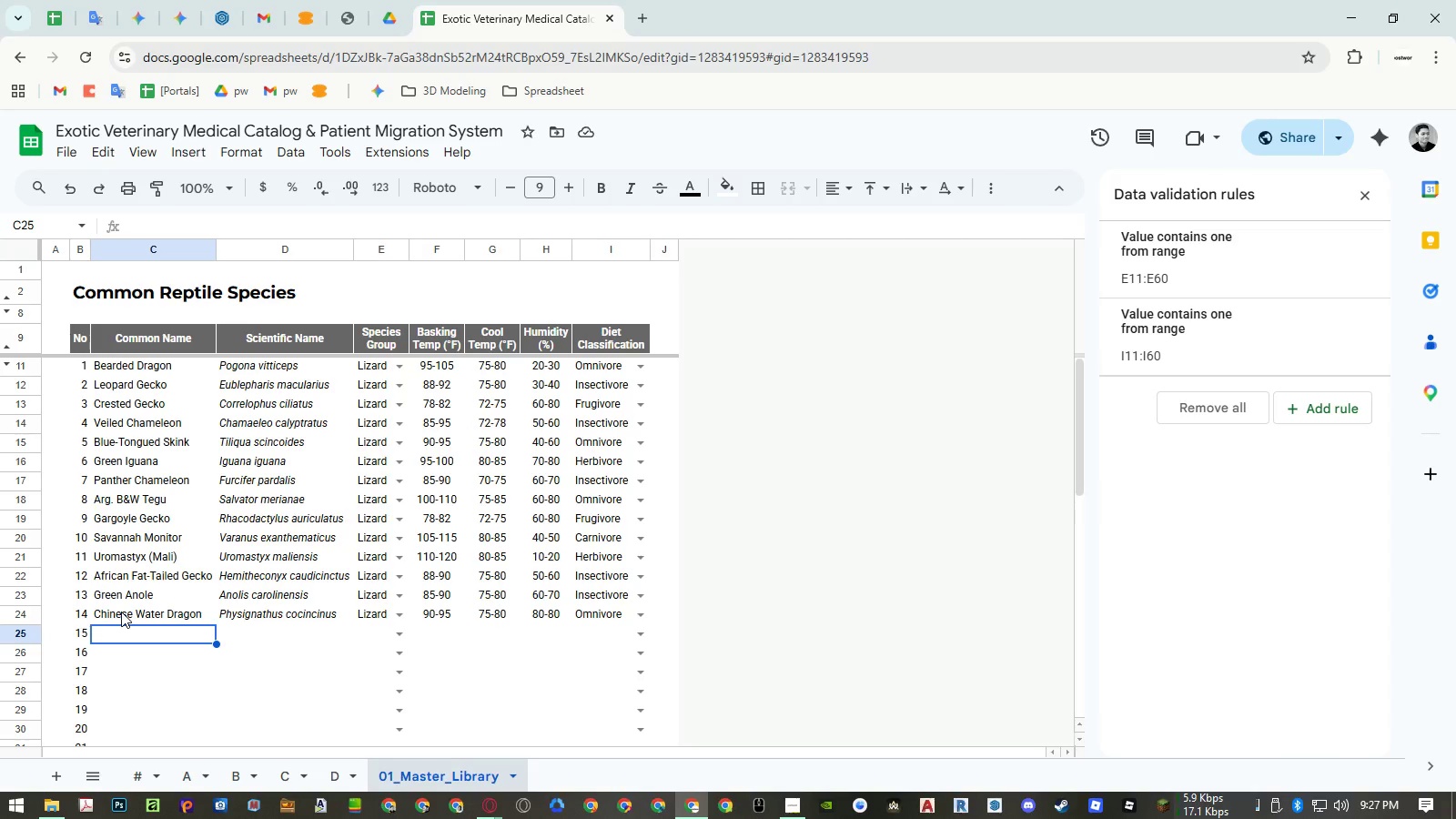 
wait(52.7)
 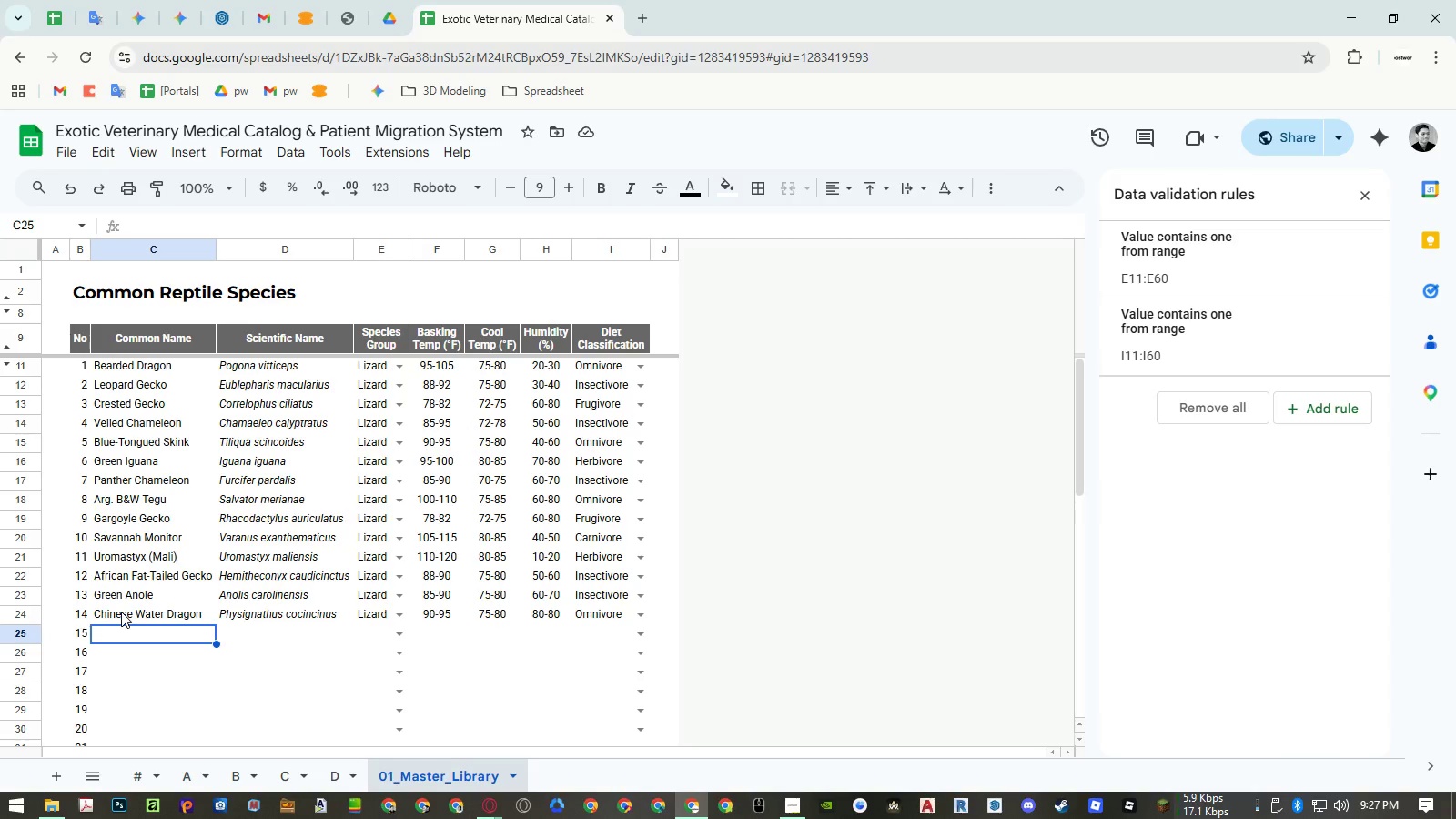 
type(Gold Dust Day Gecko)
 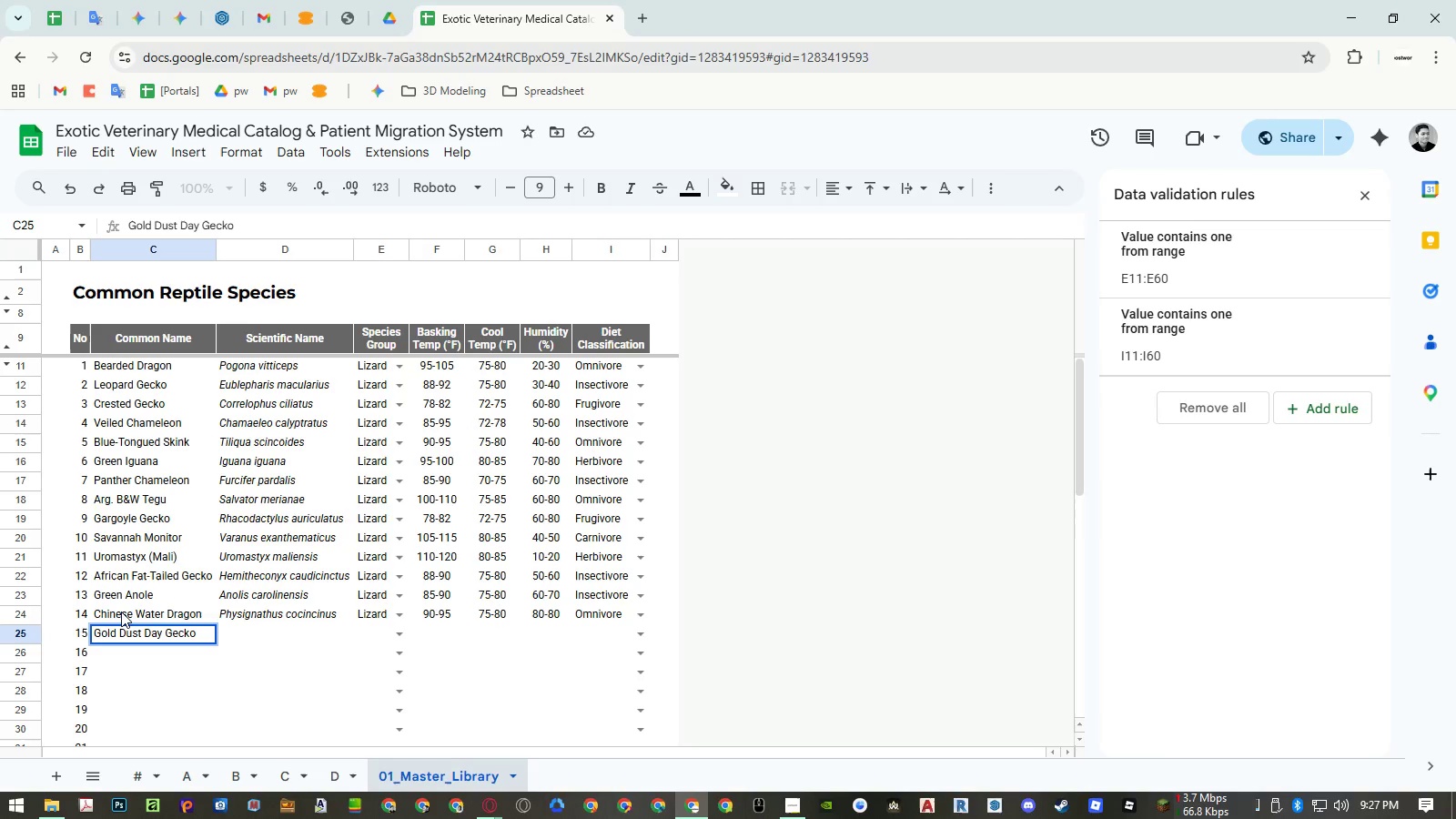 
wait(6.3)
 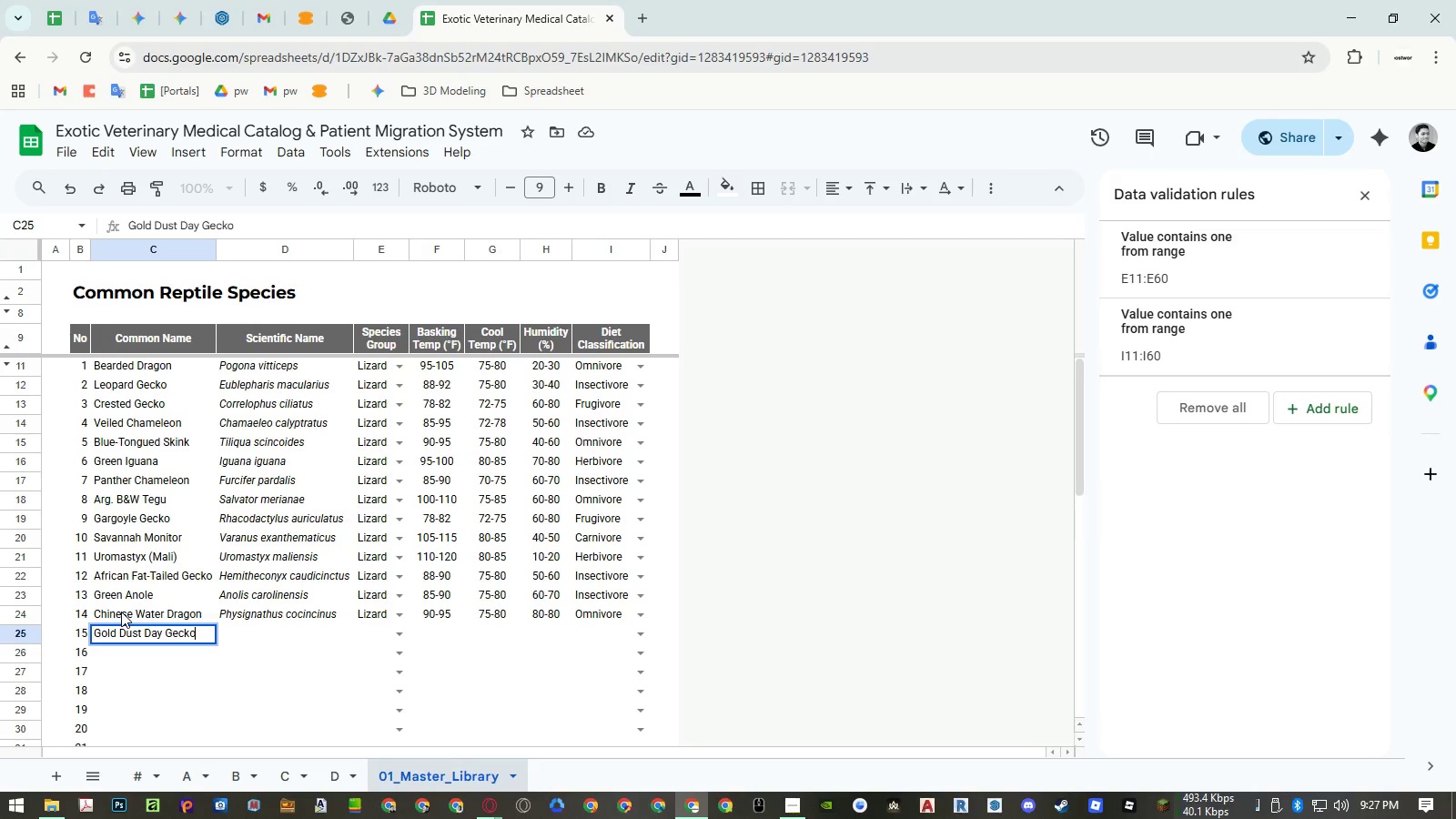 
key(ArrowRight)
 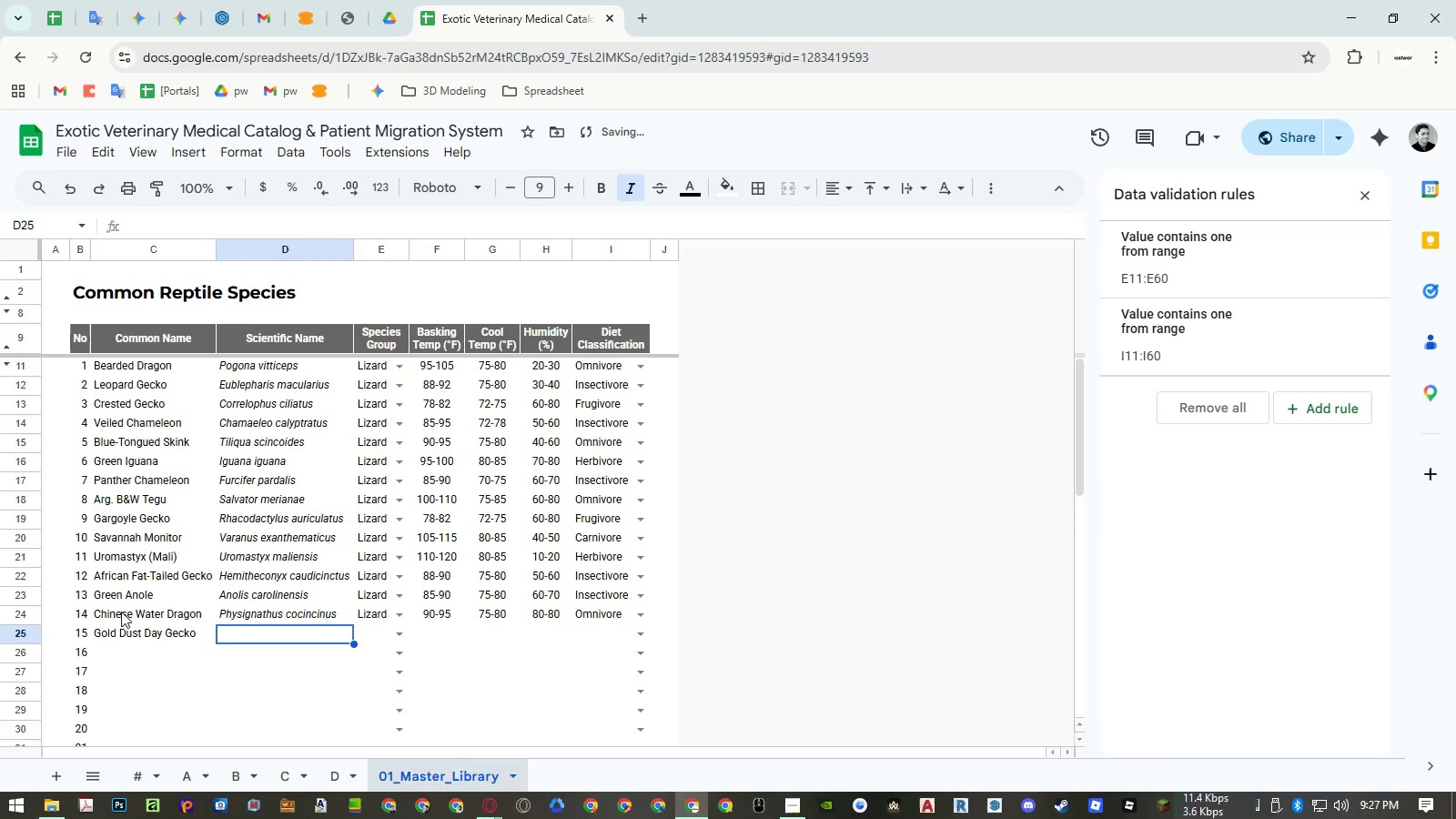 
type(Phelsuma laticauda)
 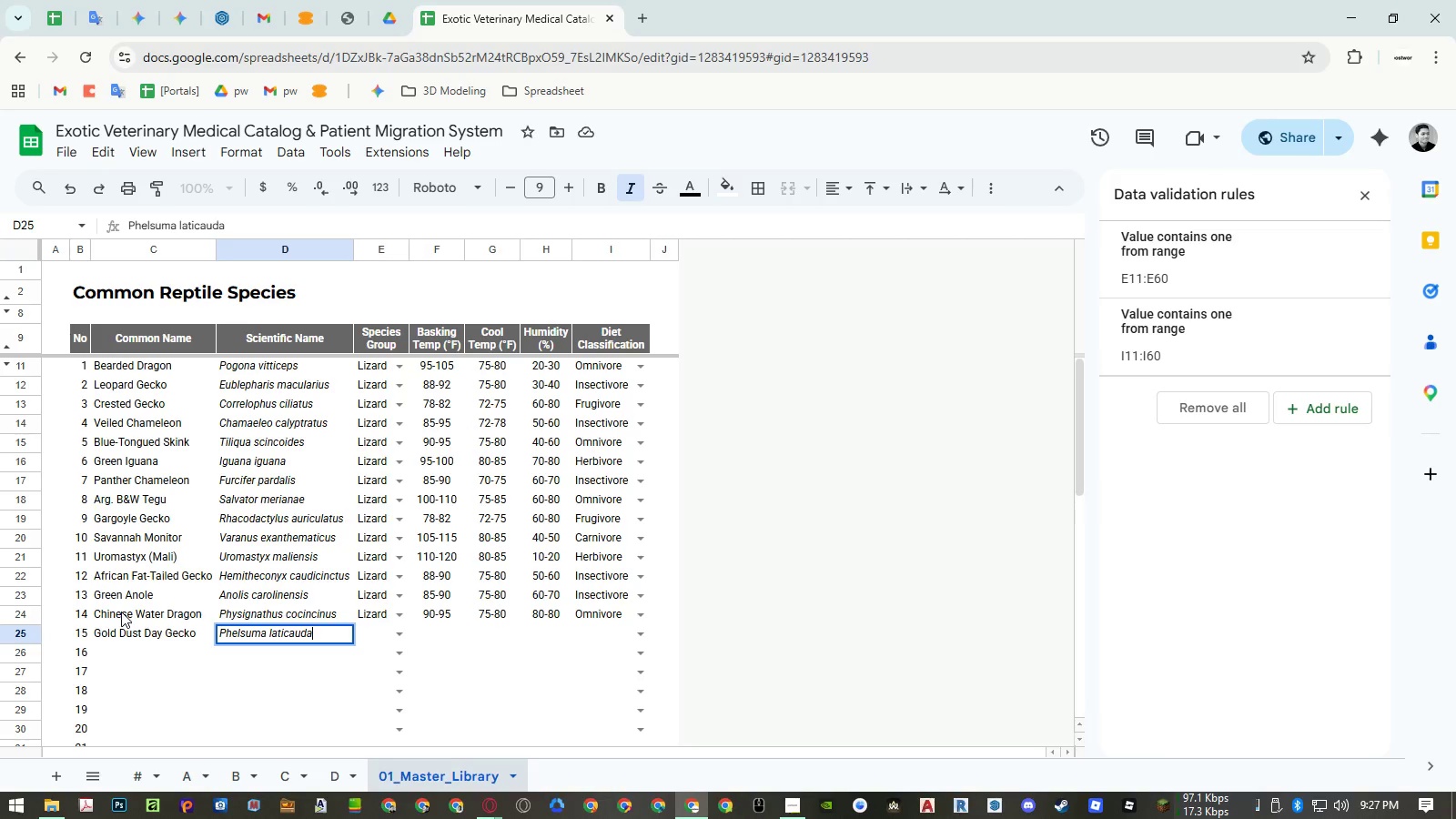 
key(Enter)
 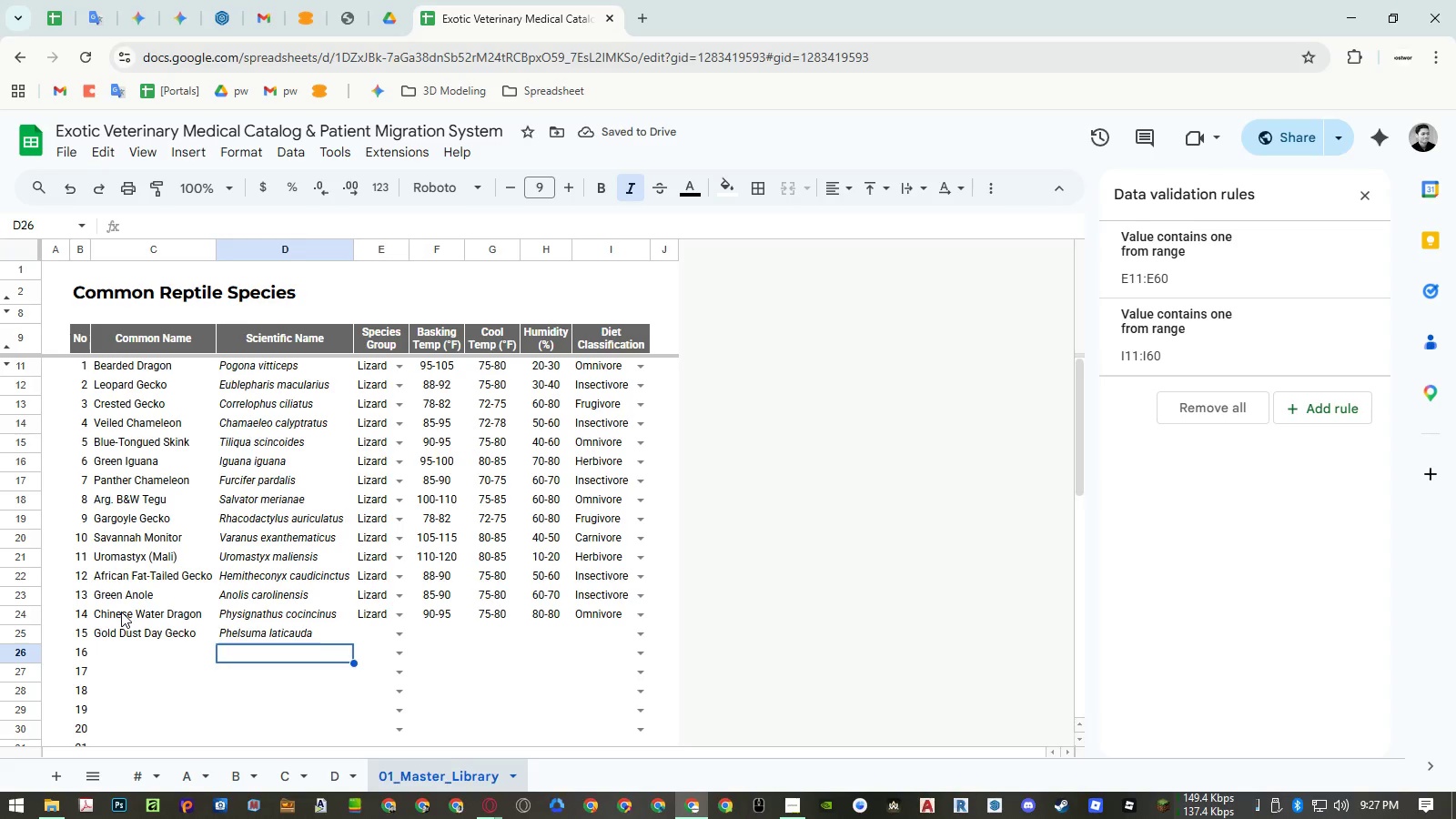 
key(ArrowUp)
 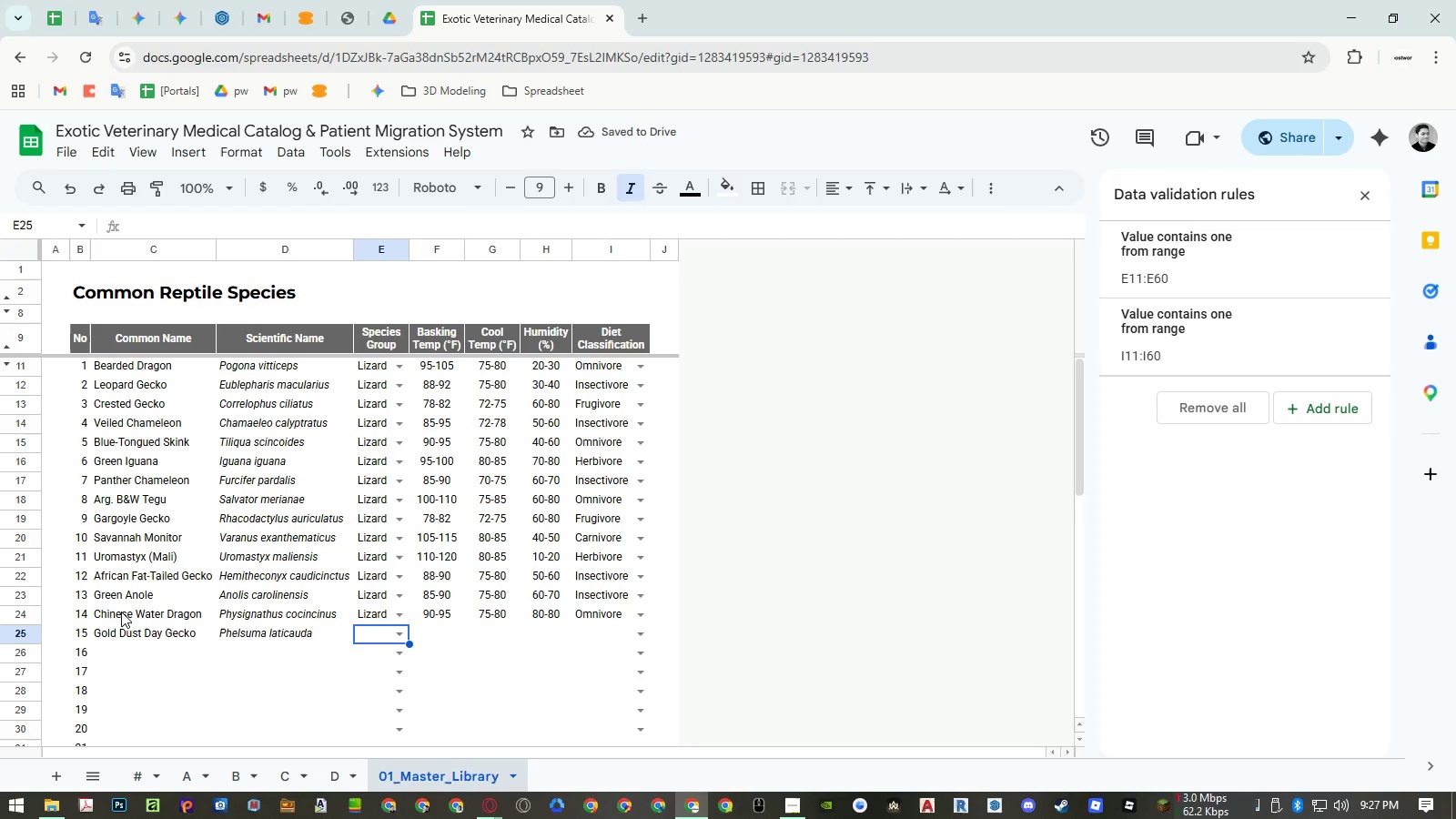 
key(ArrowRight)
 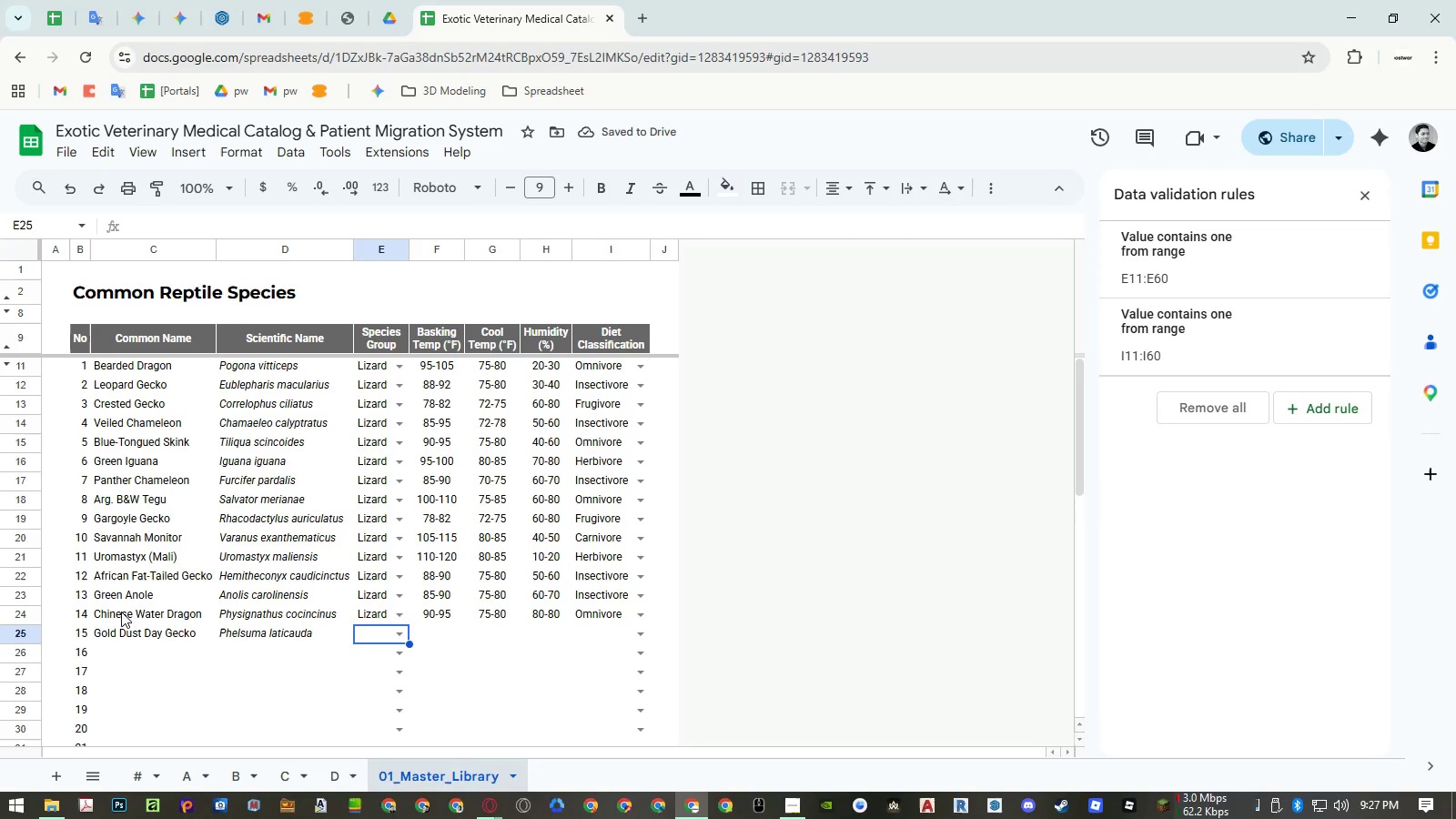 
key(Enter)
 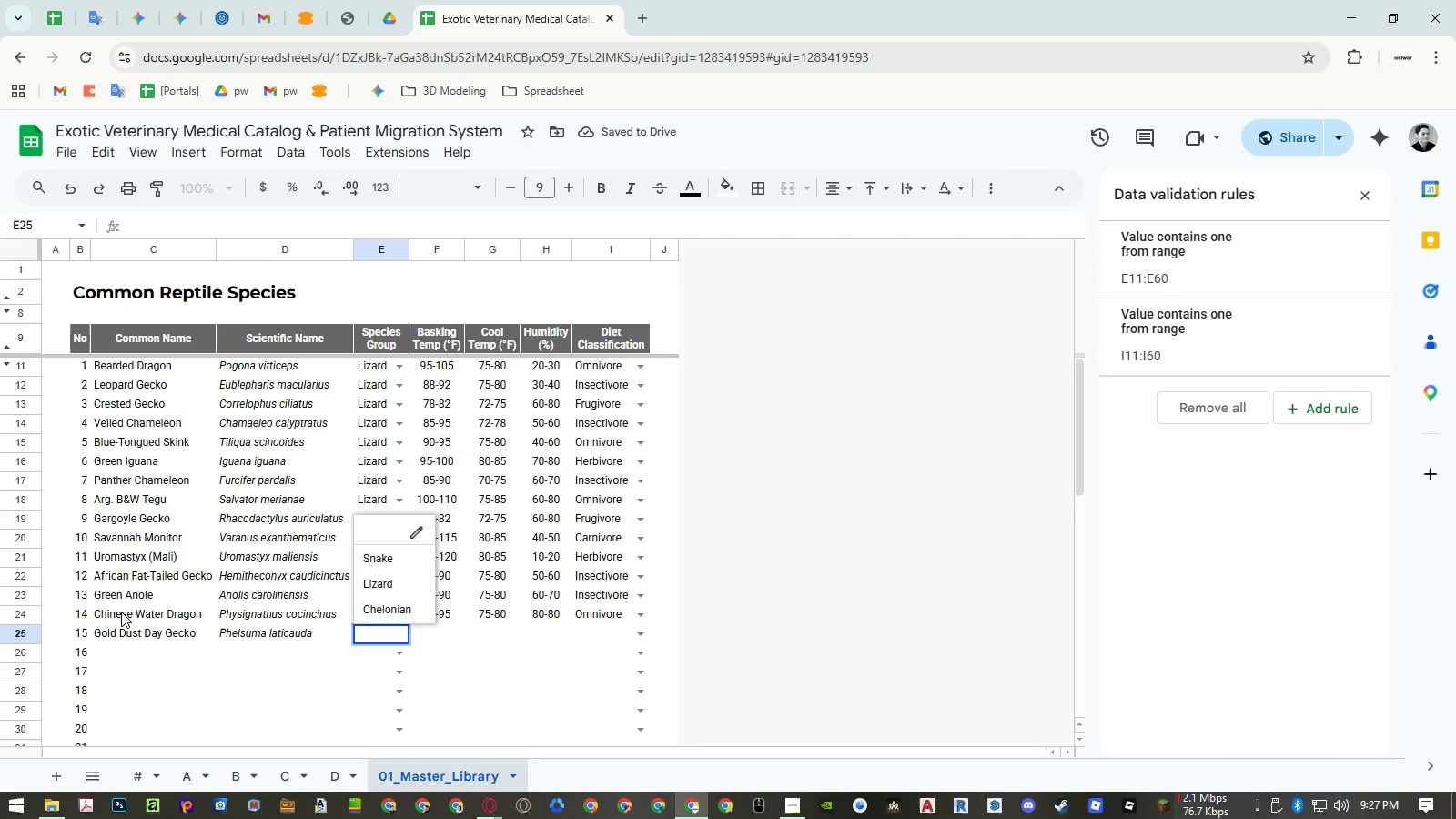 
key(ArrowDown)
 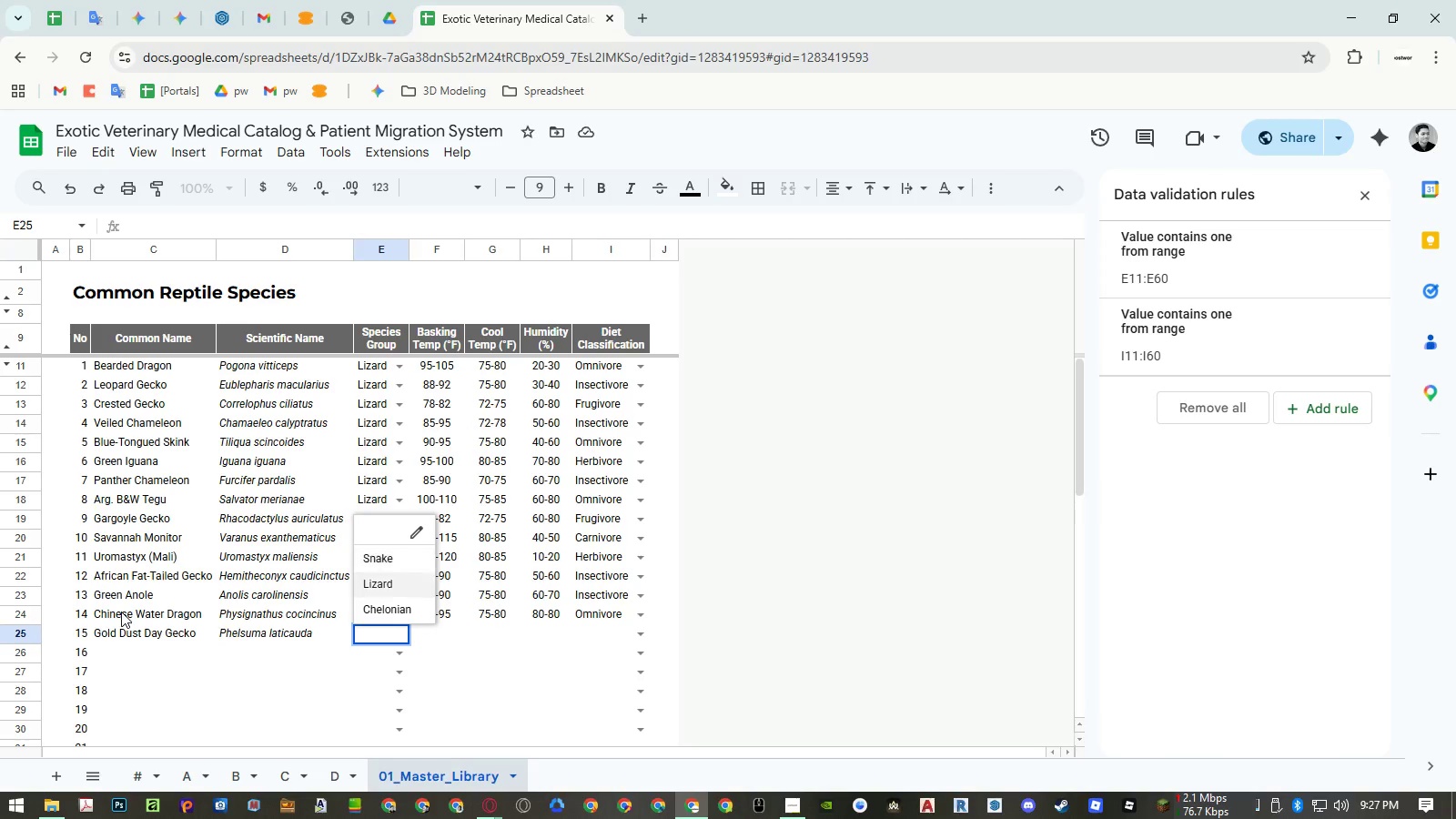 
key(ArrowDown)
 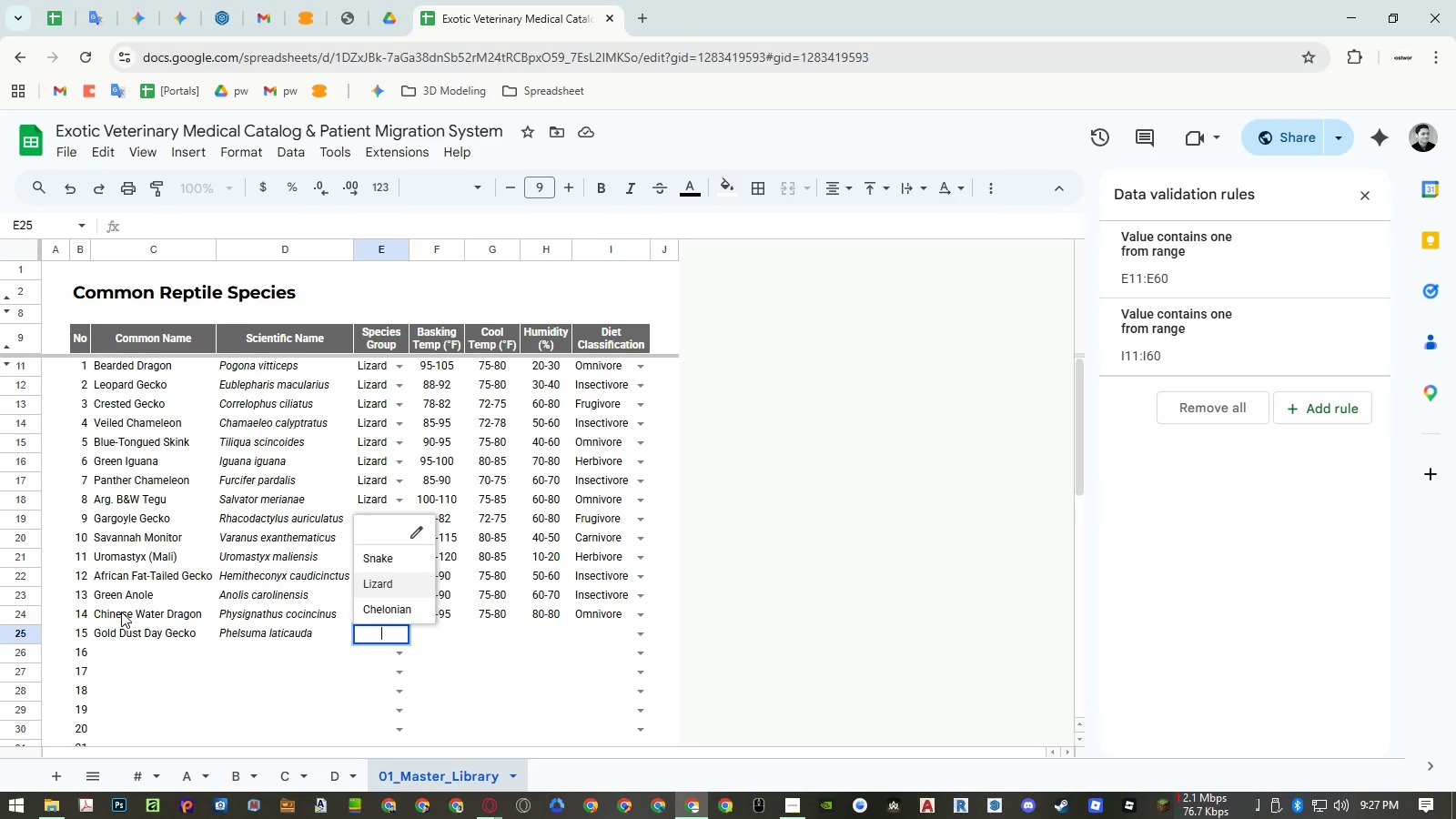 
key(Enter)
 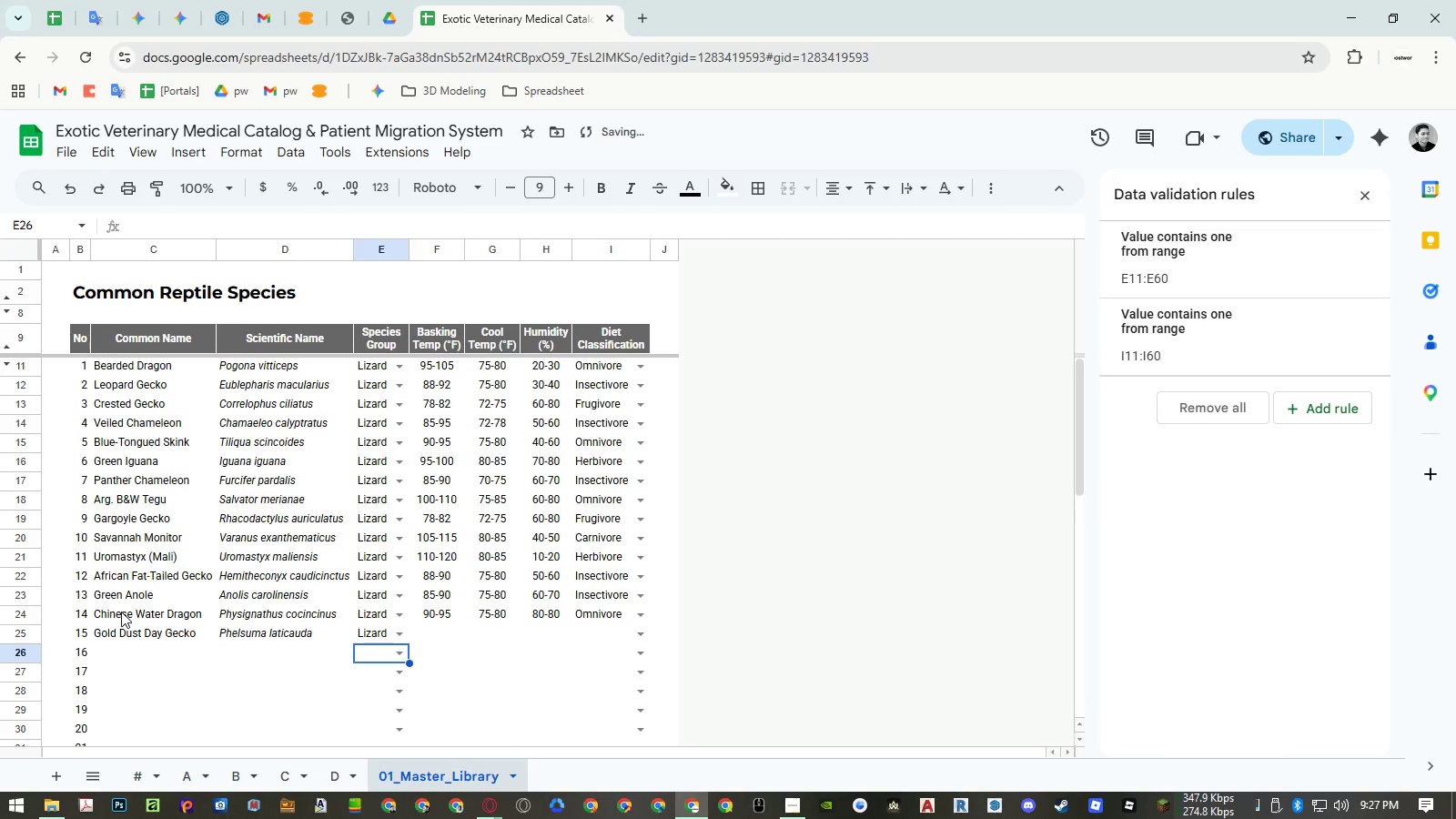 
key(ArrowUp)
 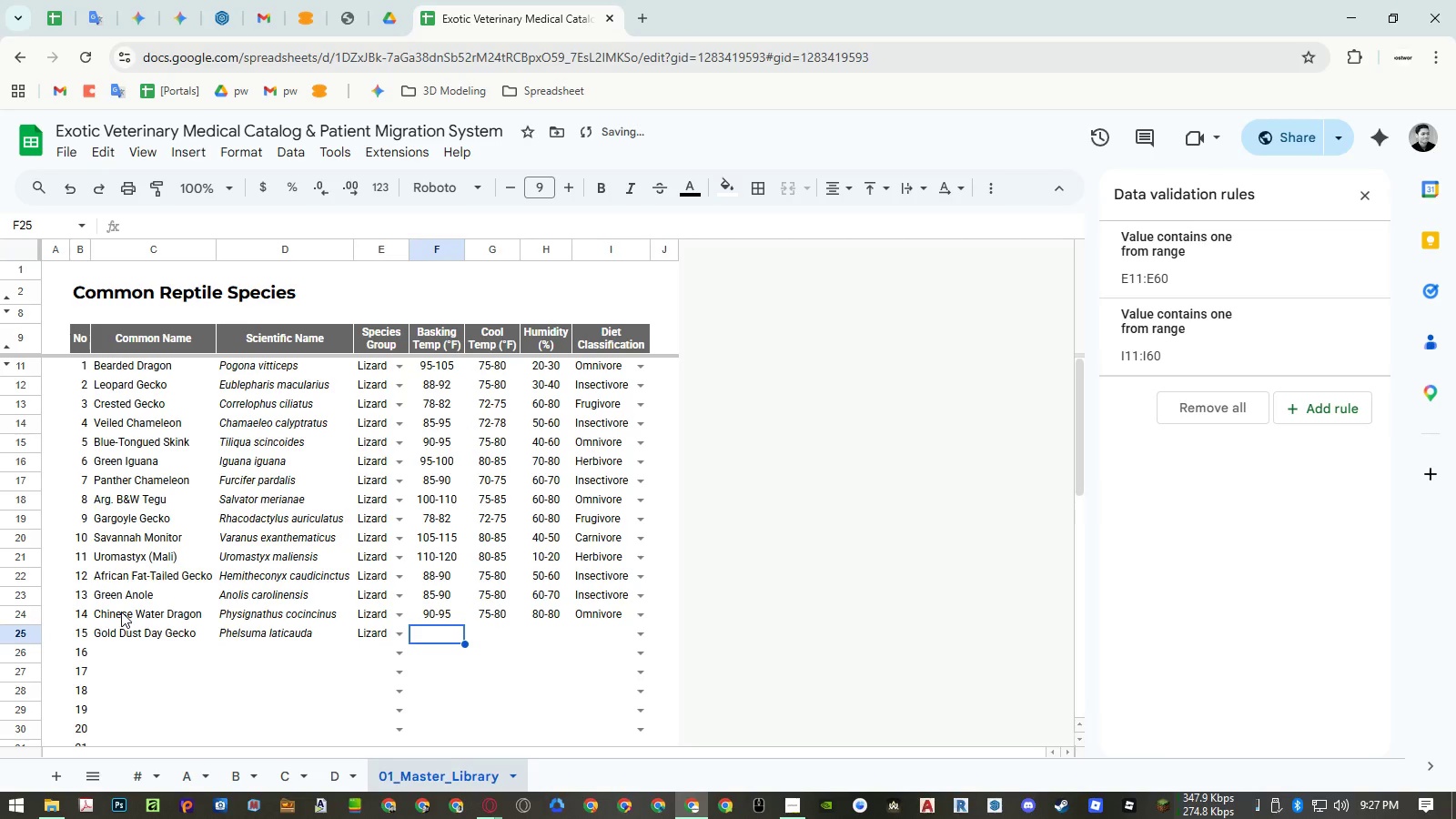 
key(ArrowRight)
 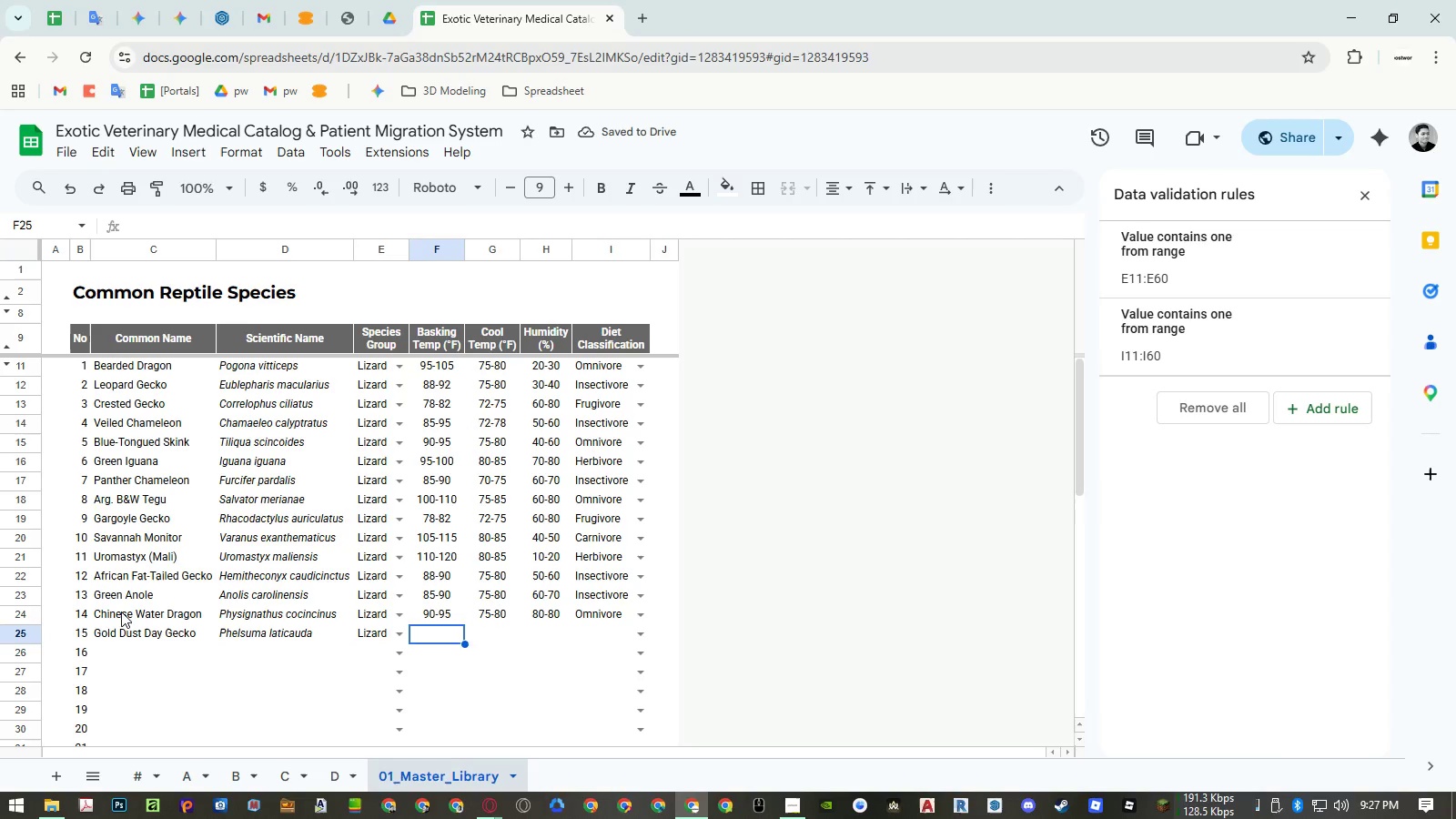 
key(Numpad8)
 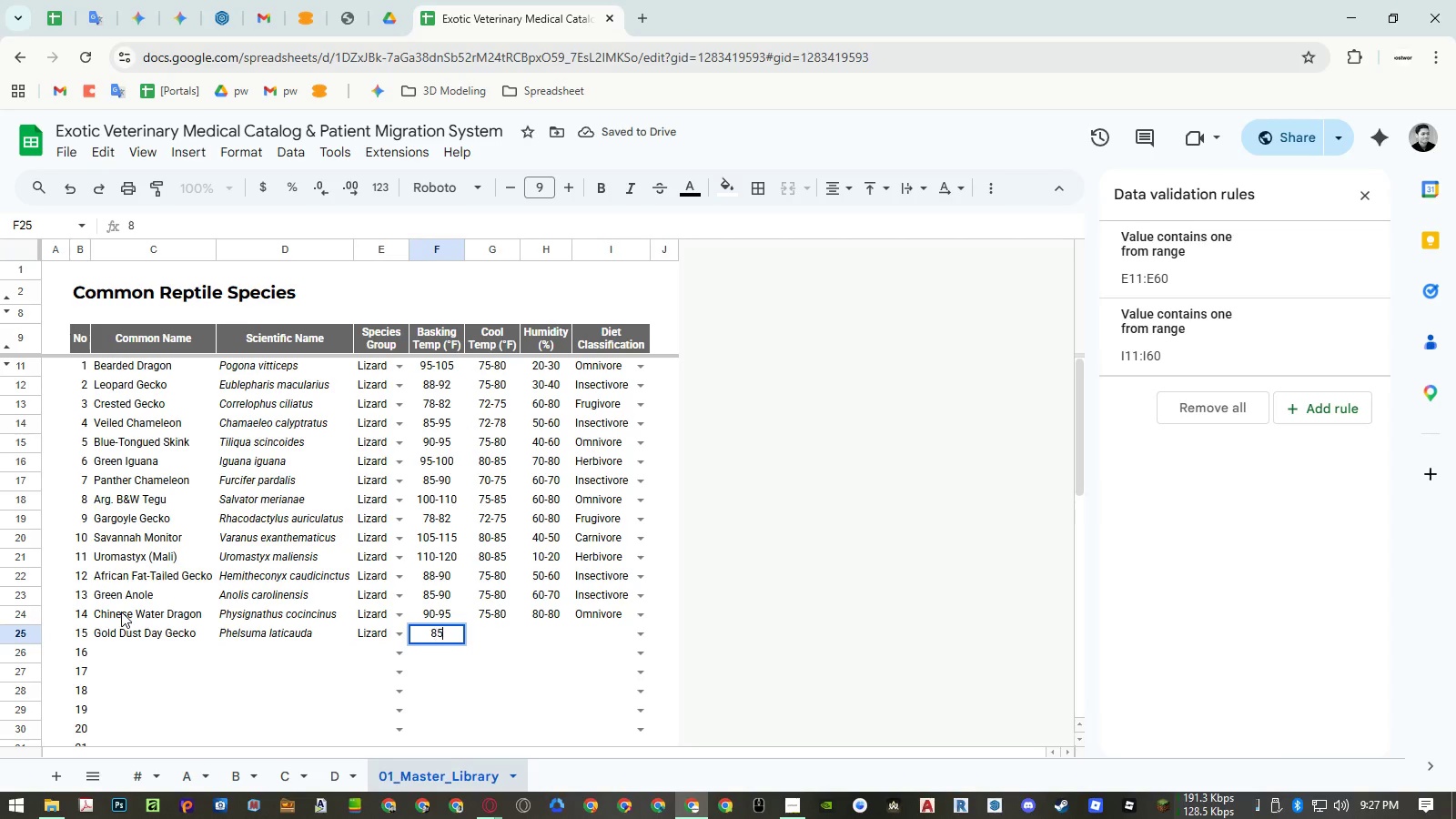 
key(Numpad5)
 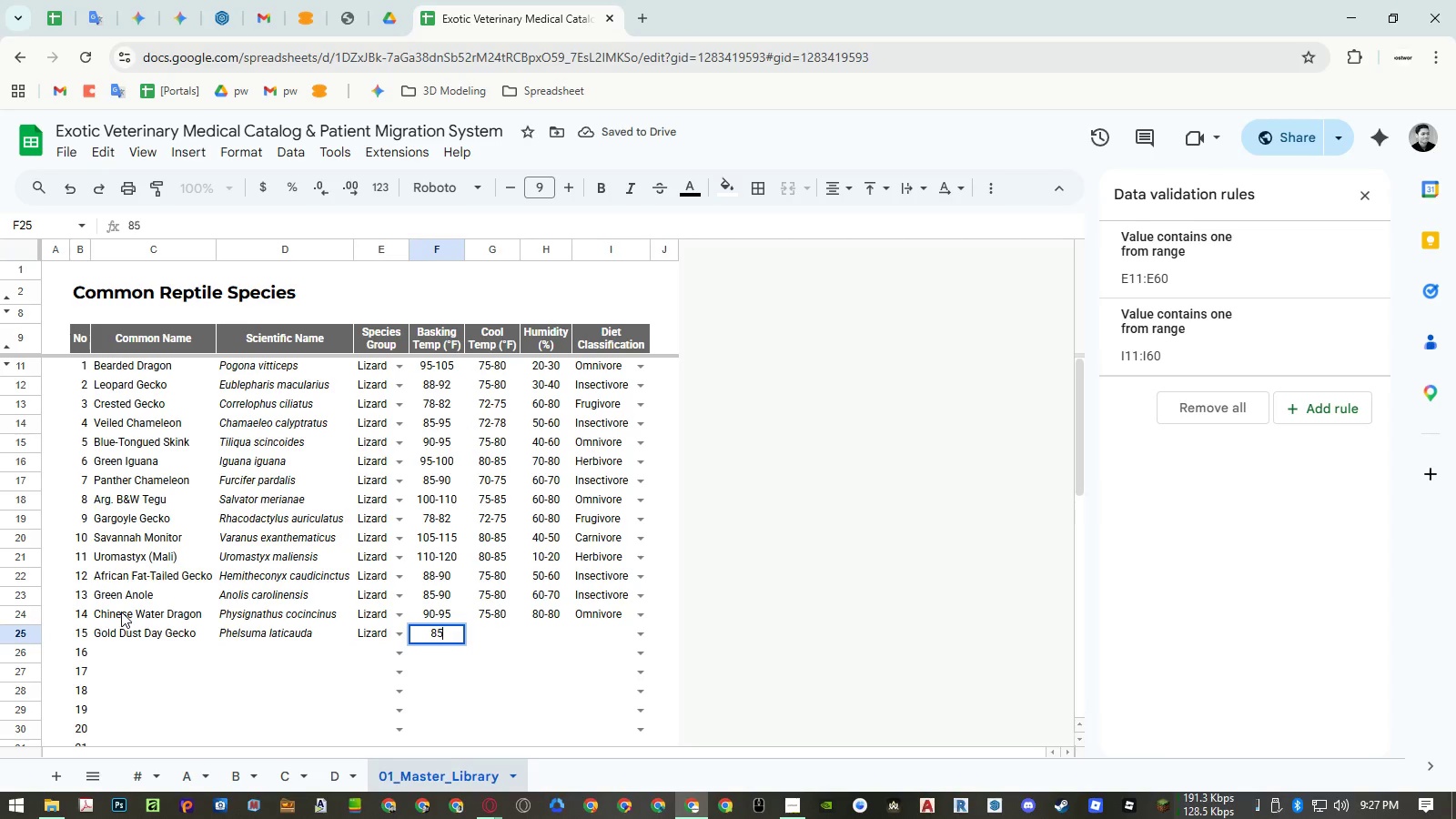 
key(NumpadSubtract)
 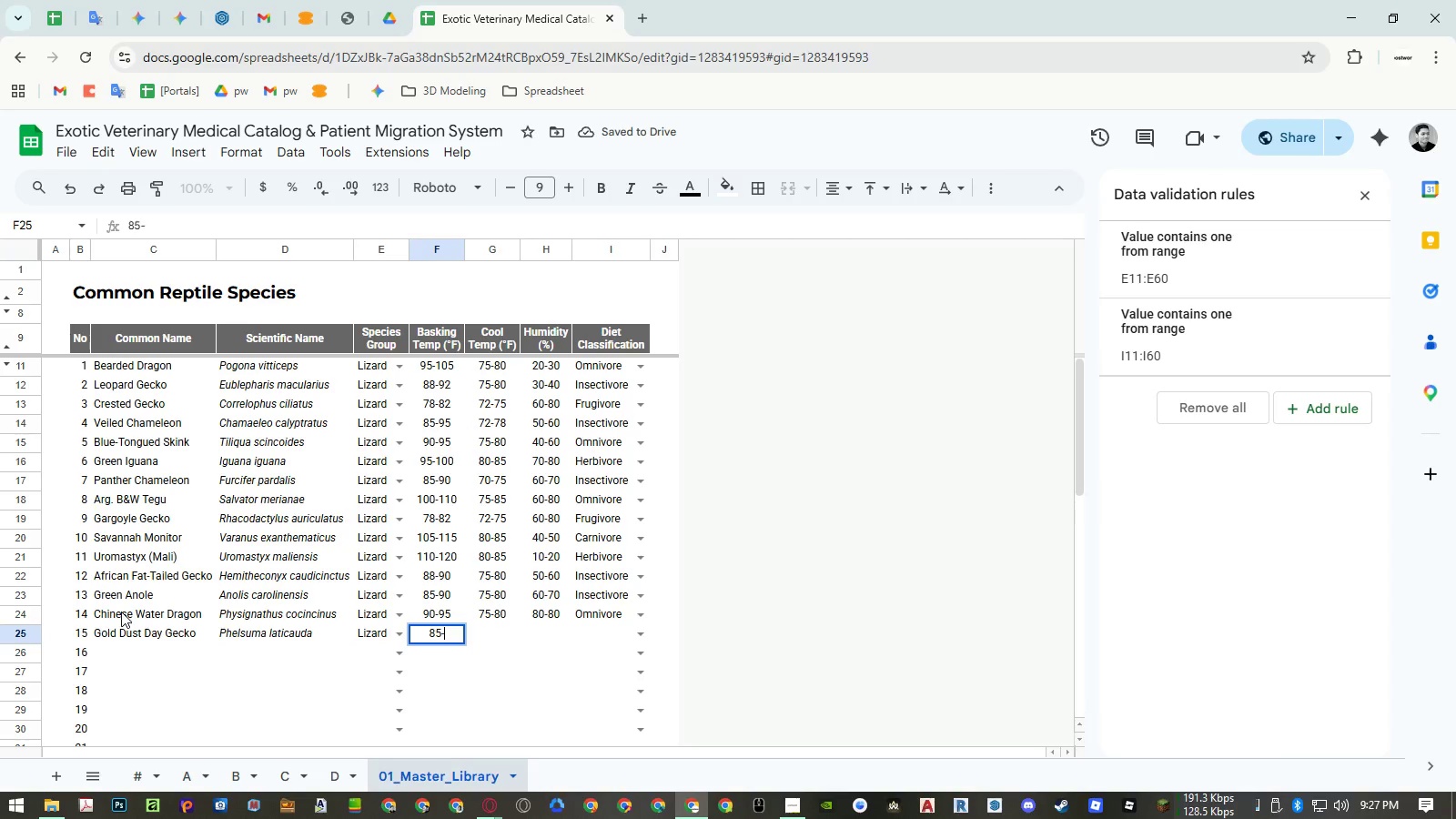 
key(Numpad9)
 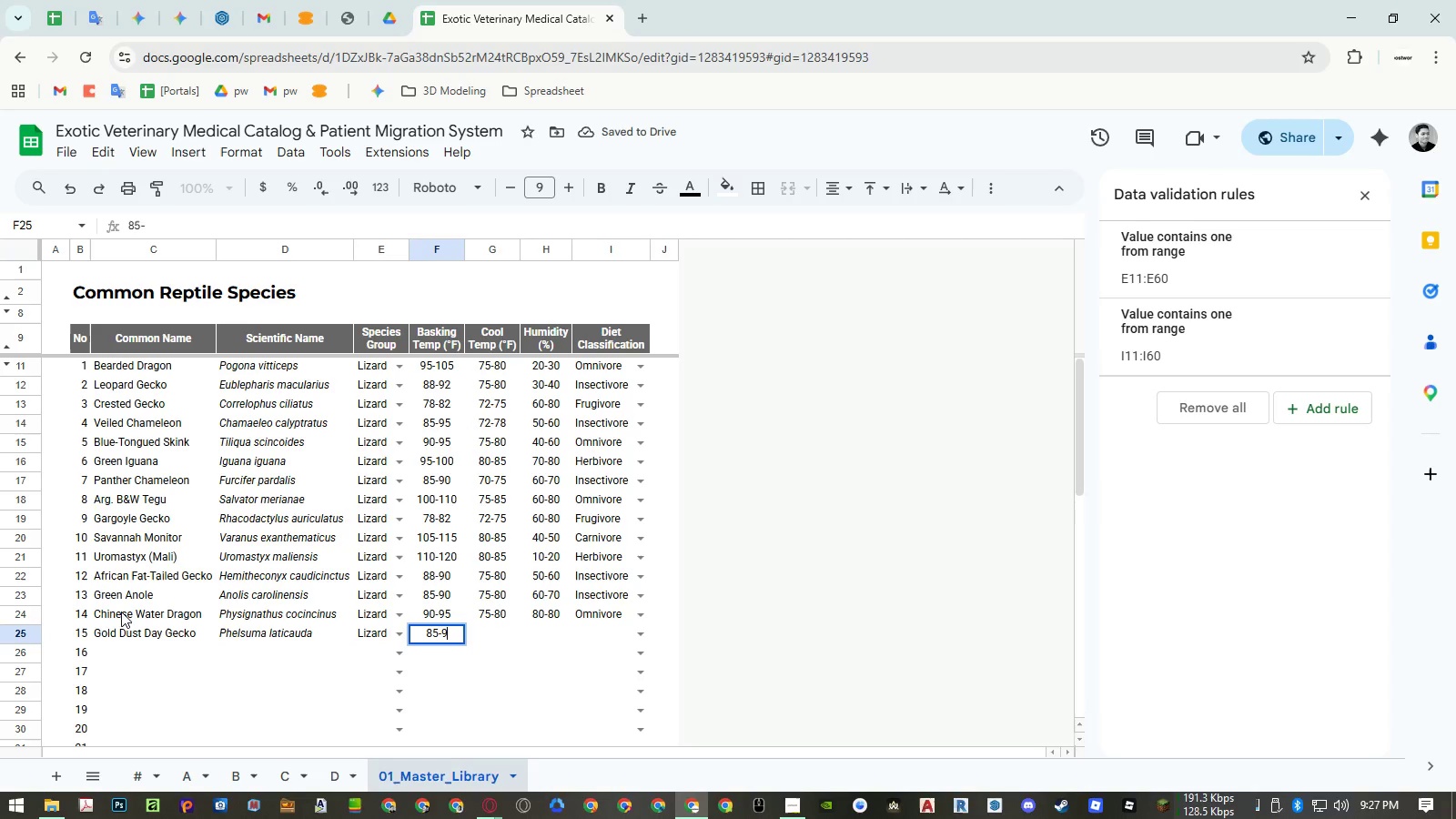 
key(Numpad0)
 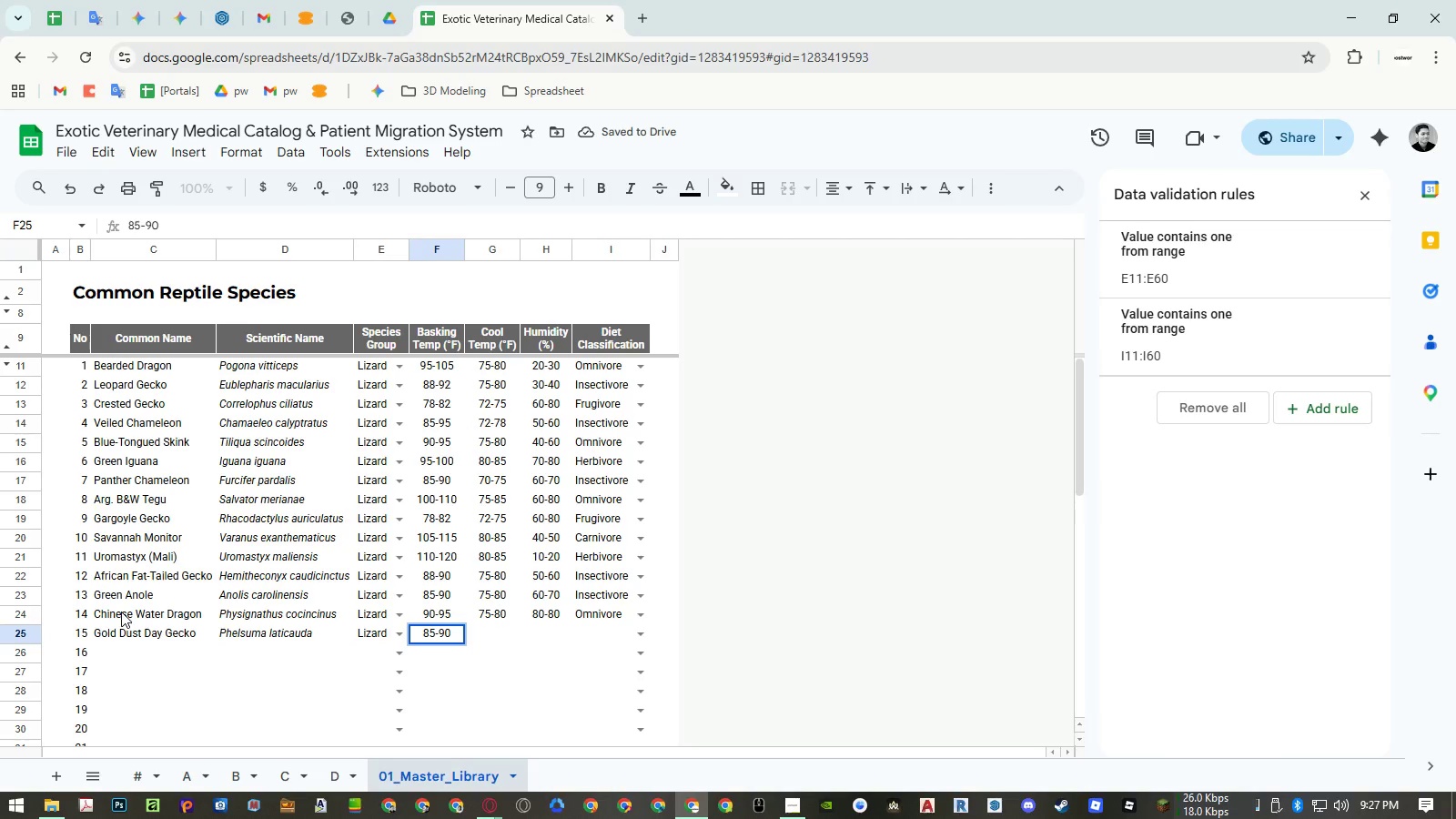 
key(ArrowRight)
 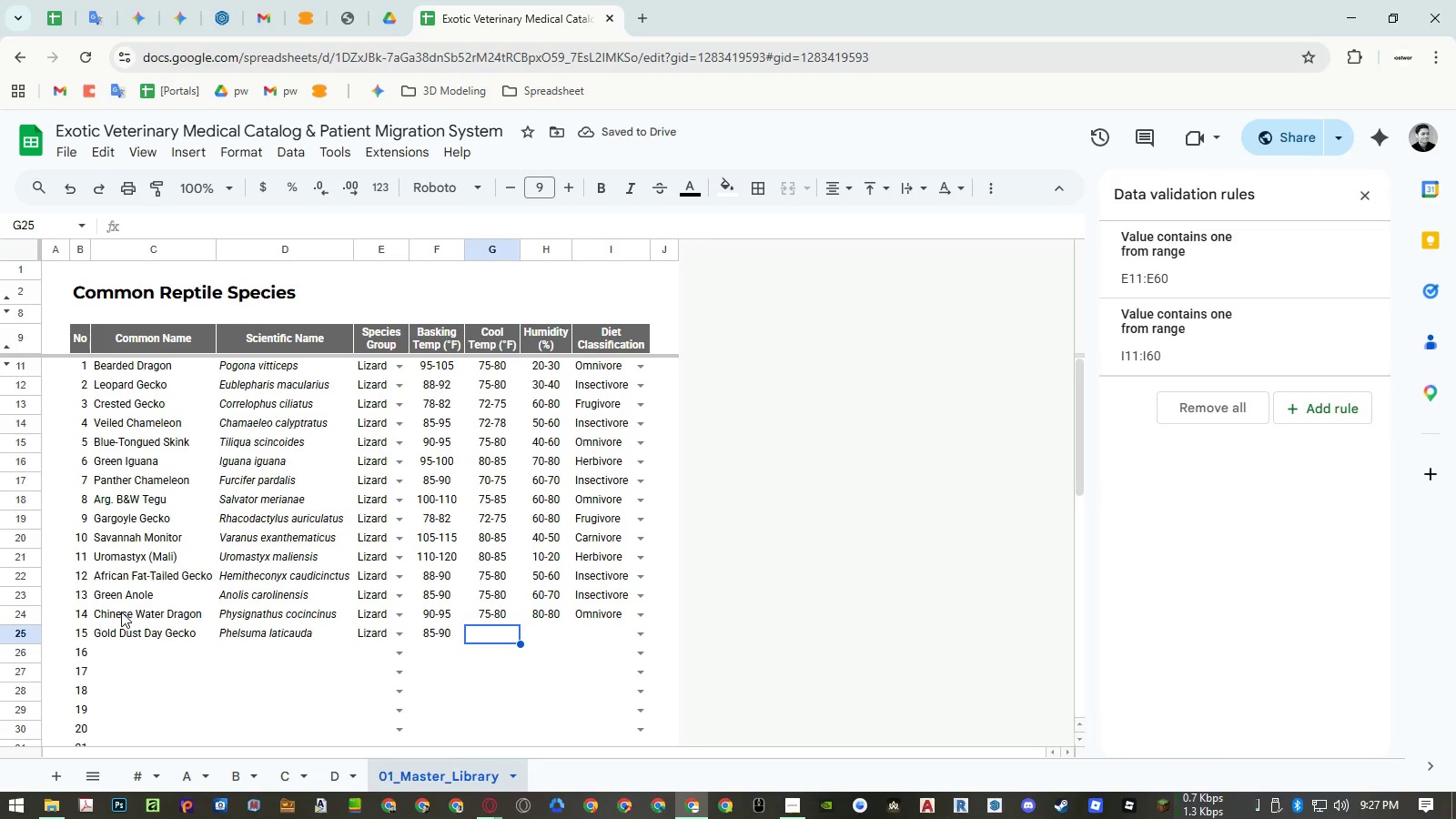 
key(Numpad7)
 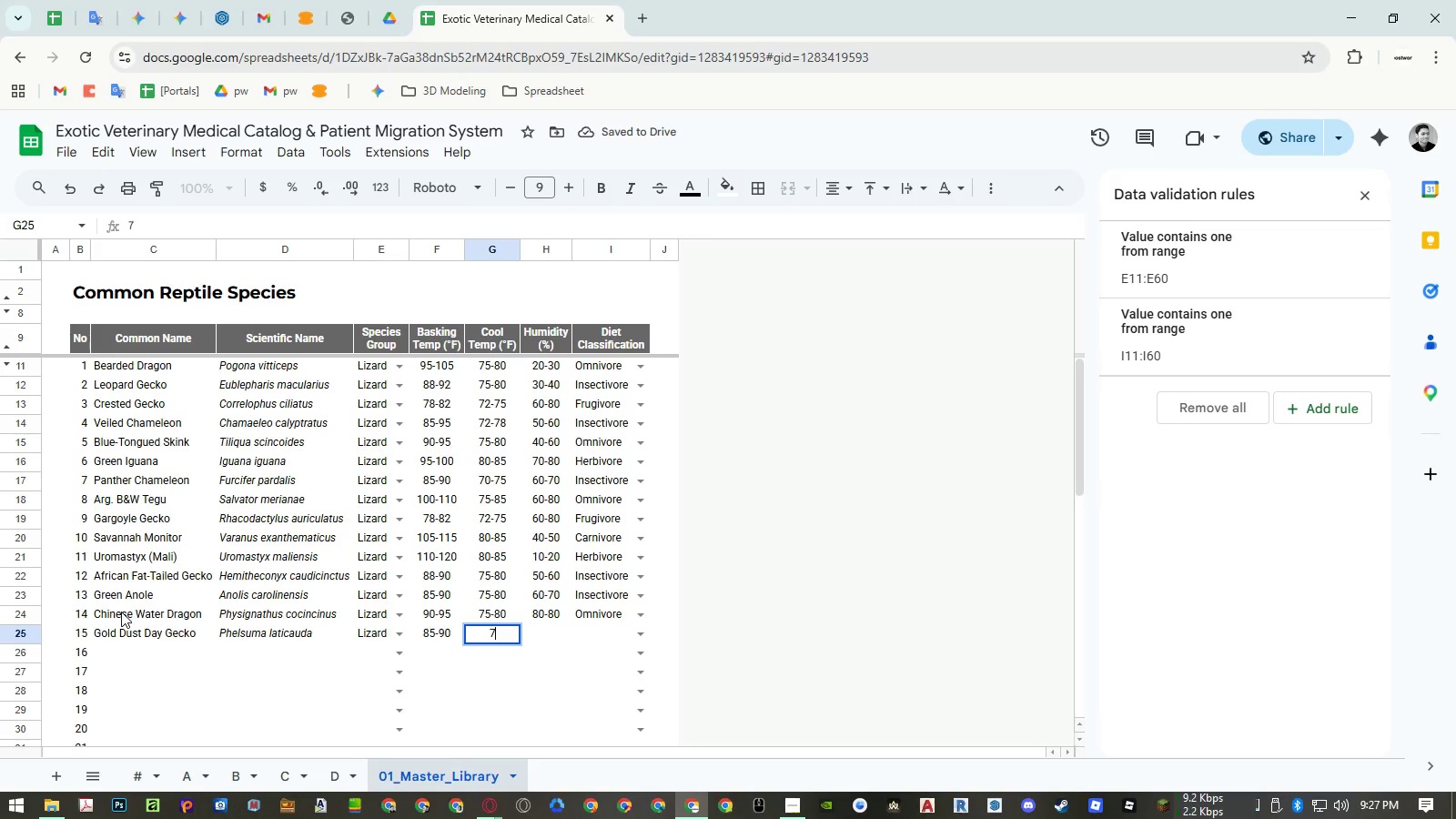 
key(Numpad5)
 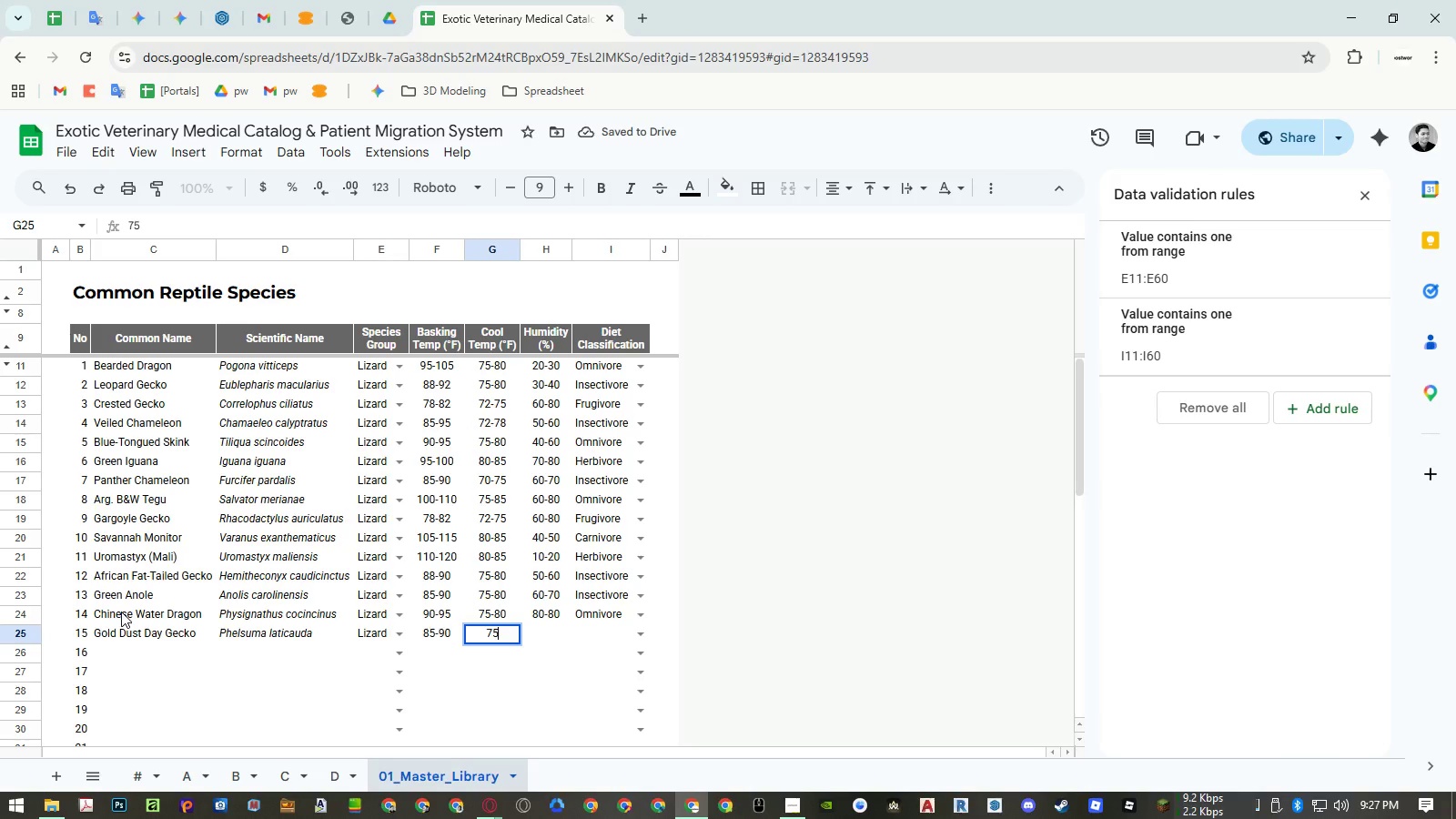 
key(NumpadSubtract)
 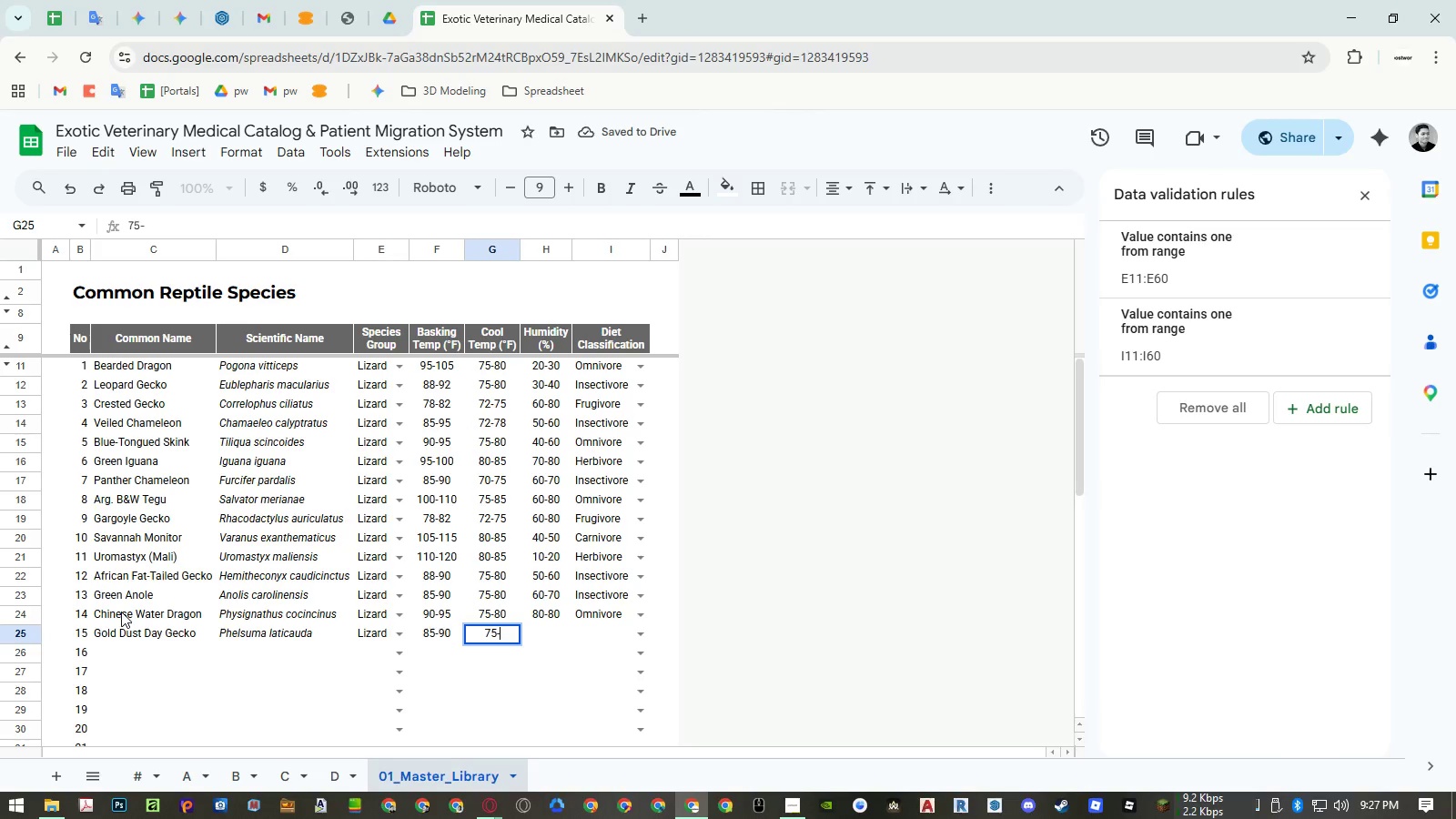 
key(Numpad8)
 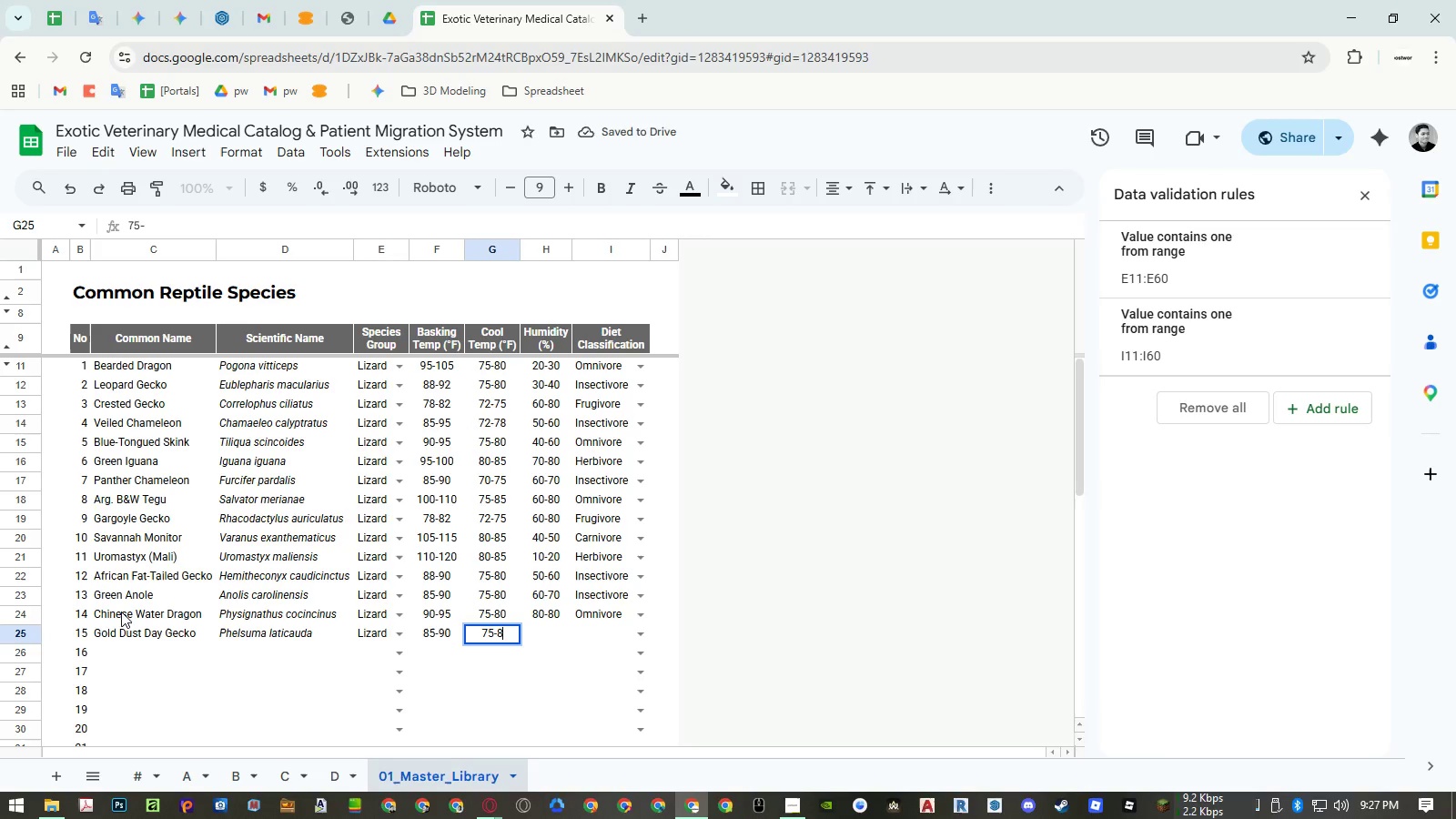 
key(Numpad0)
 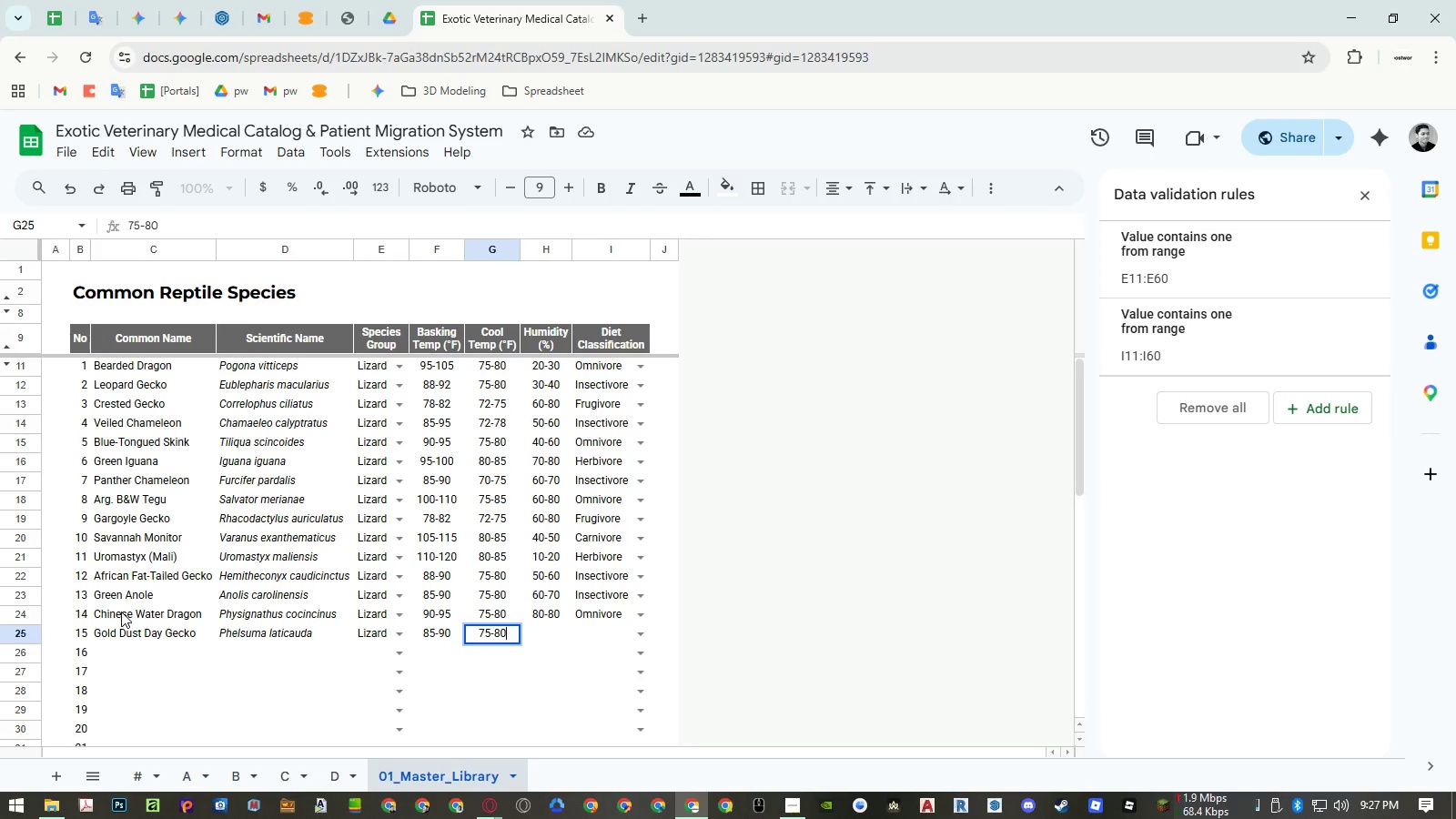 
key(ArrowRight)
 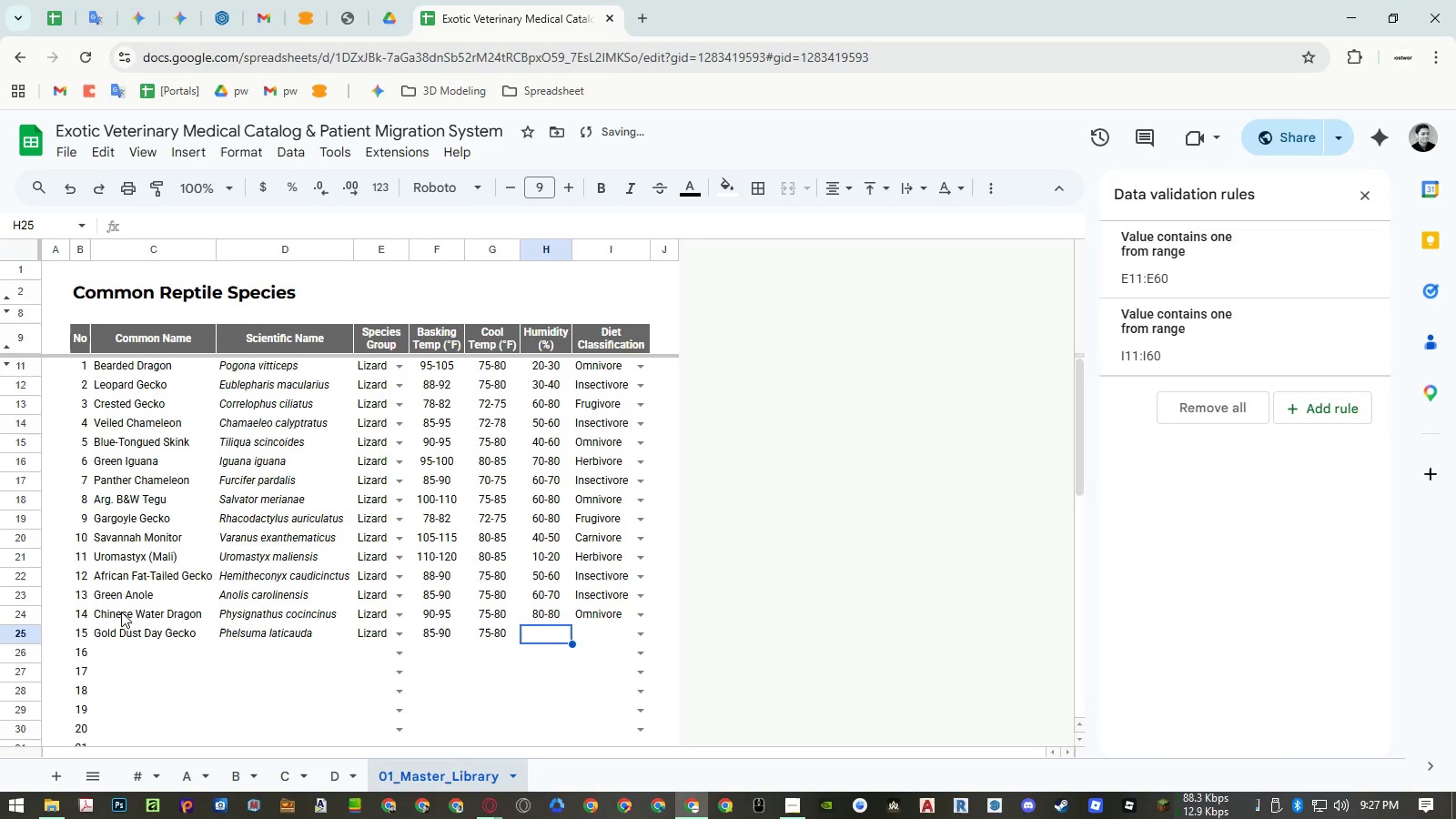 
key(Numpad6)
 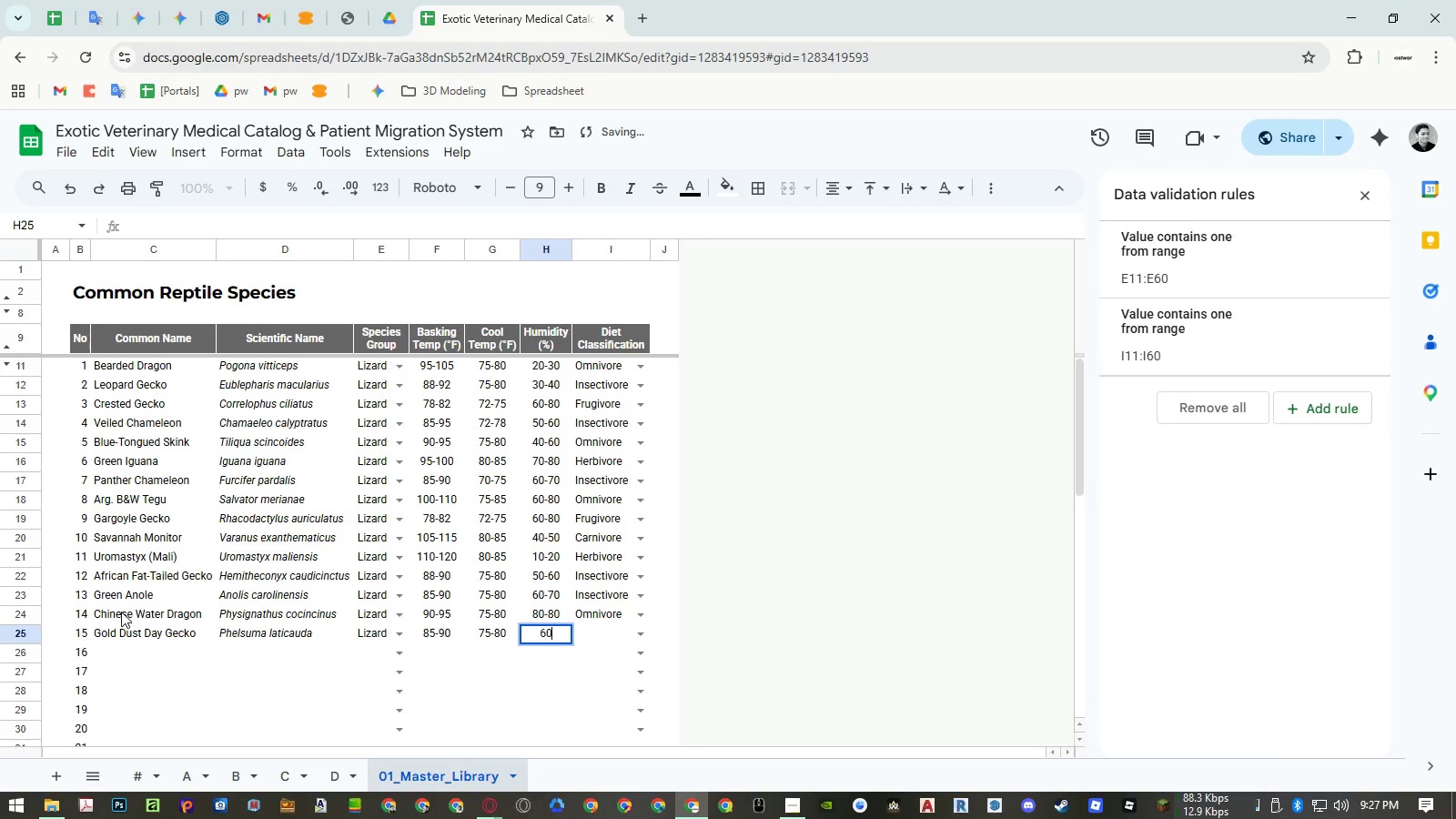 
key(Numpad0)
 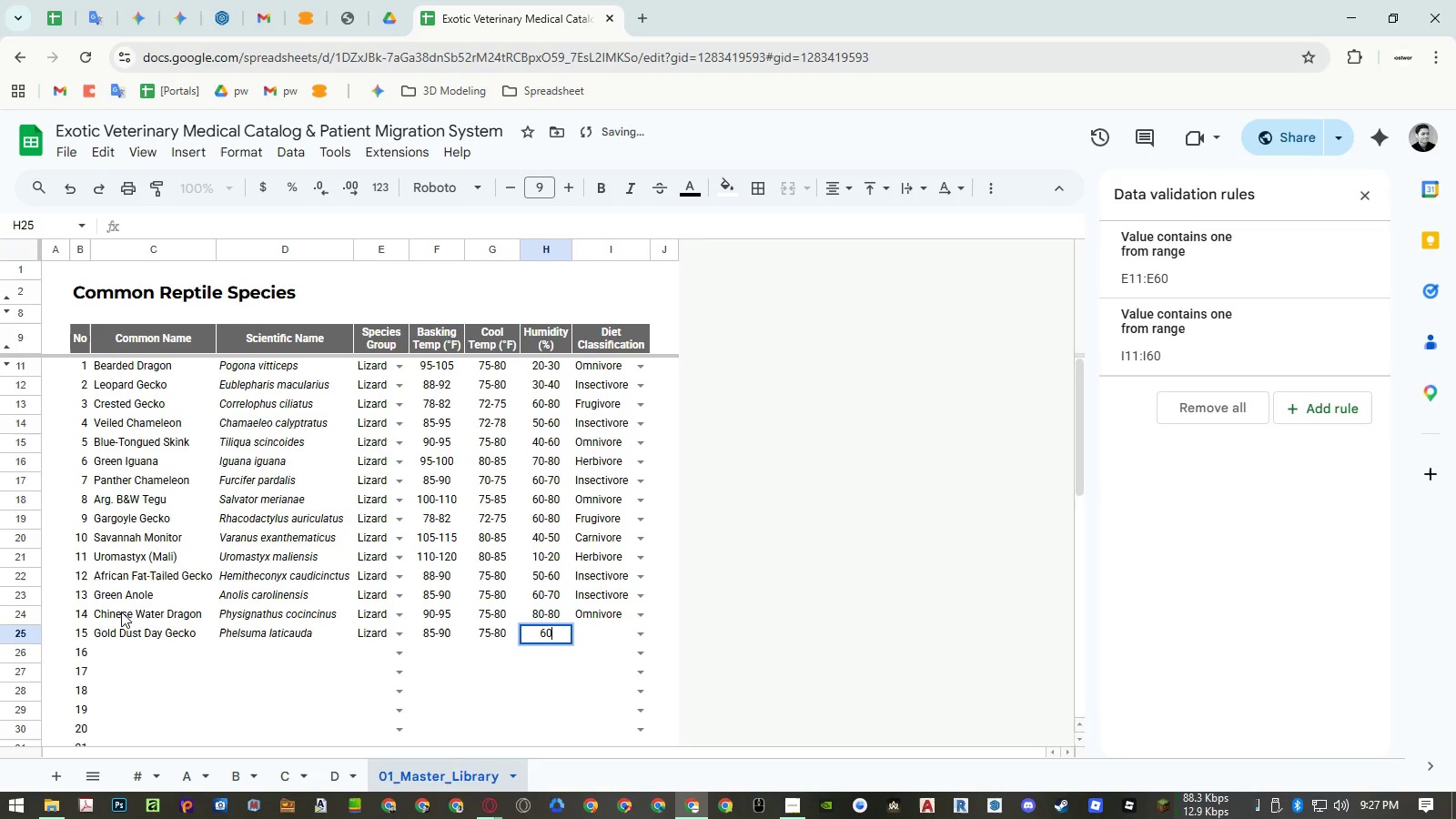 
key(NumpadSubtract)
 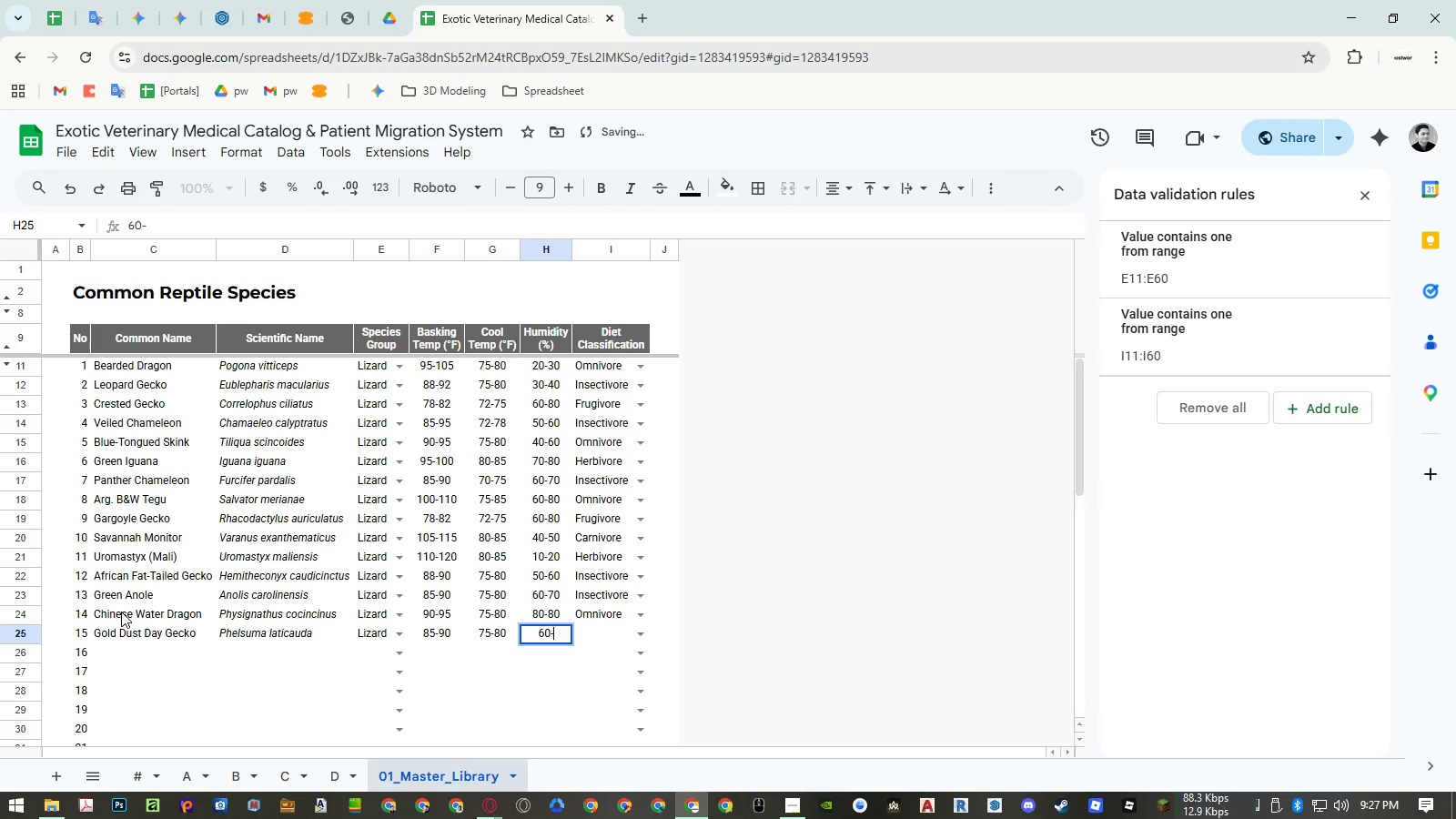 
key(Numpad7)
 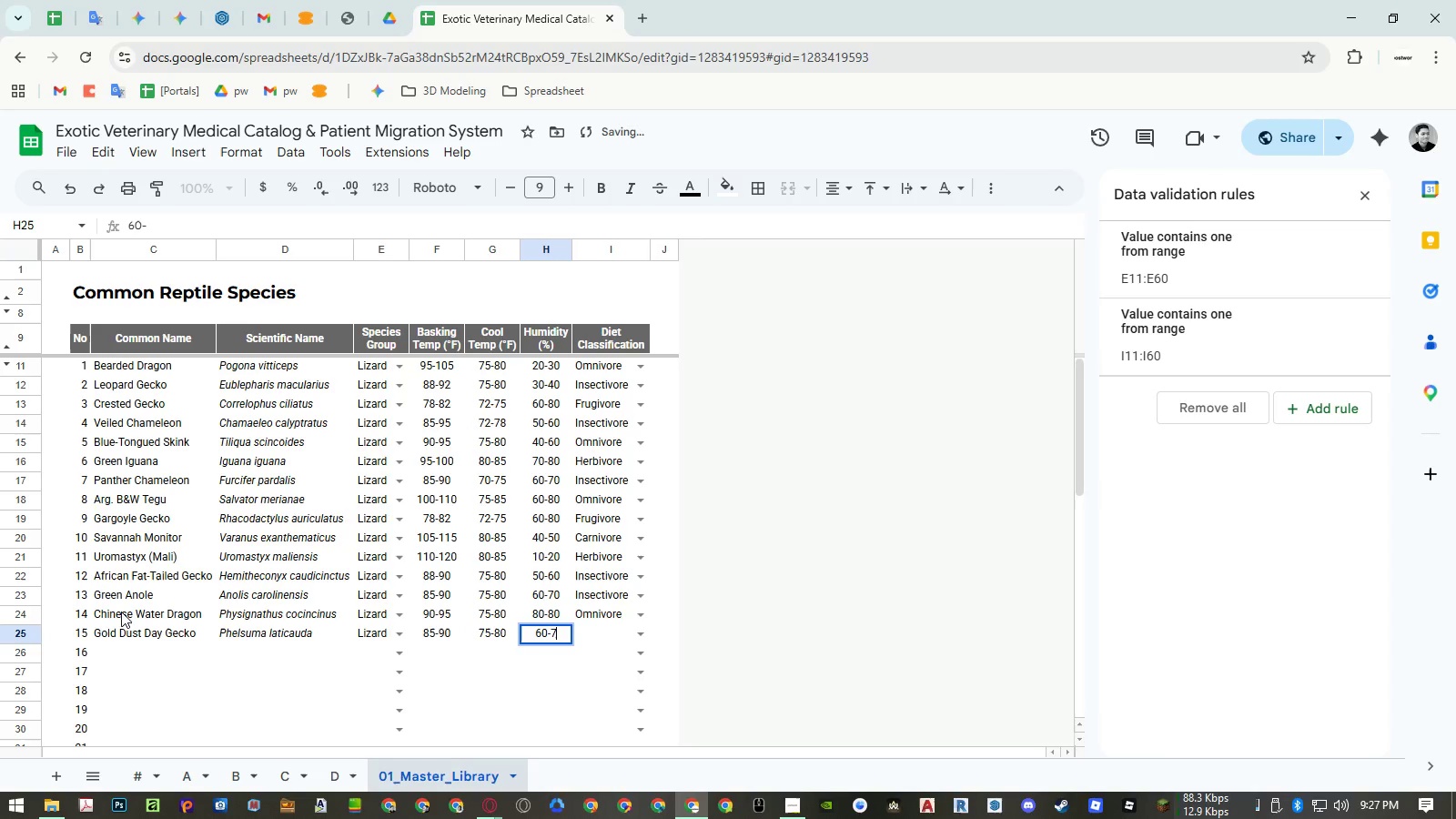 
key(Numpad0)
 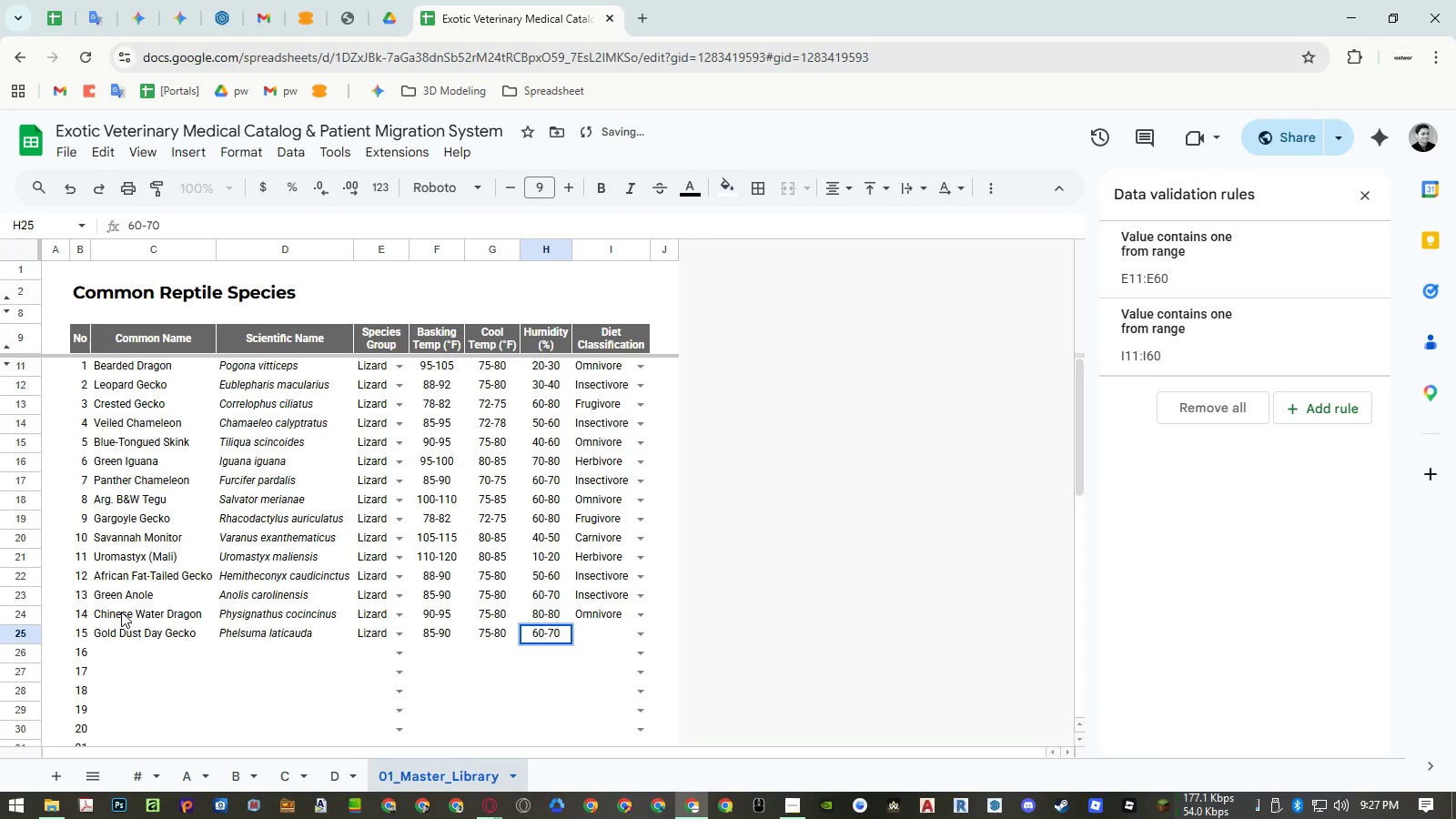 
key(ArrowRight)
 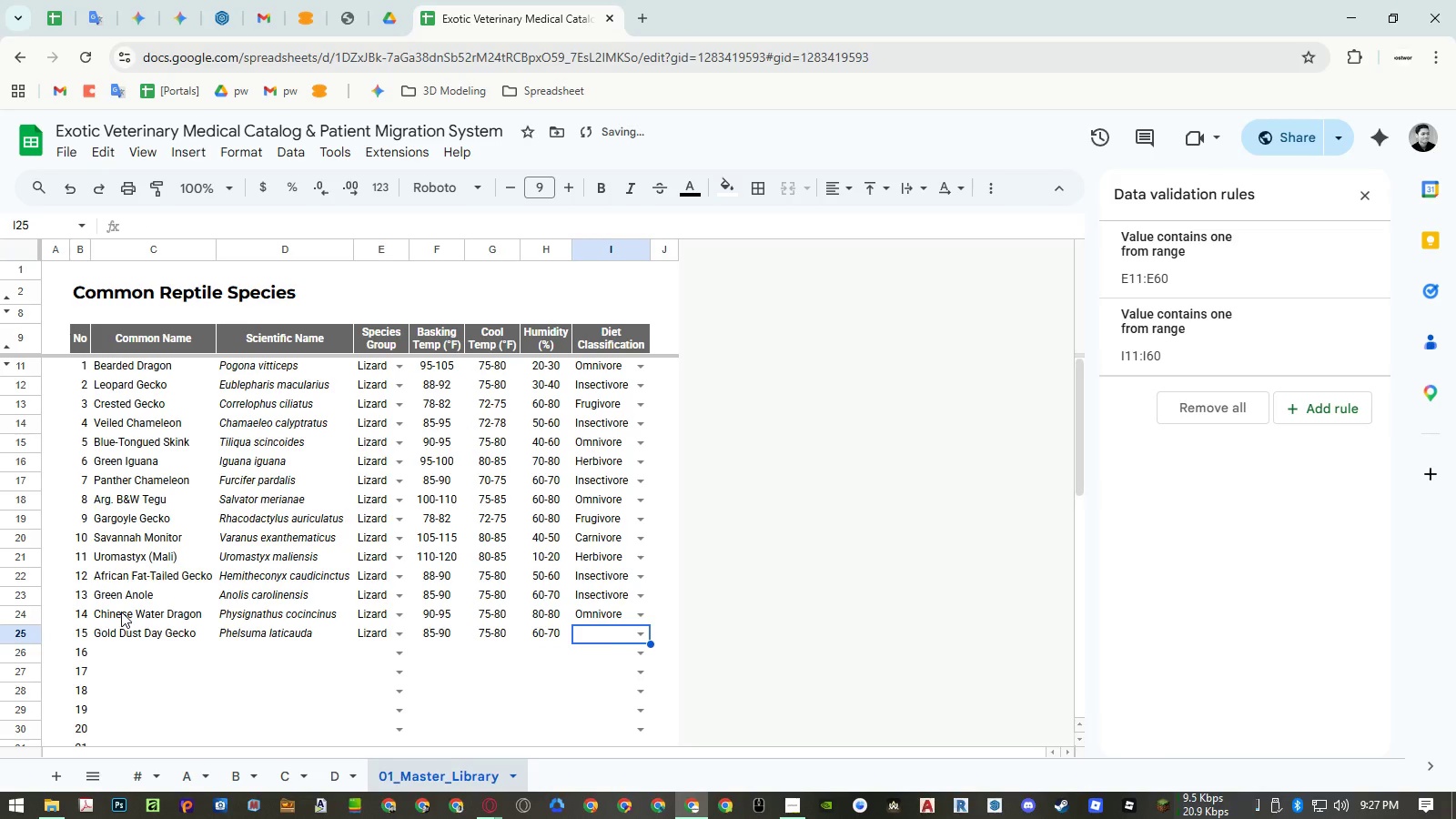 
key(NumpadEnter)
 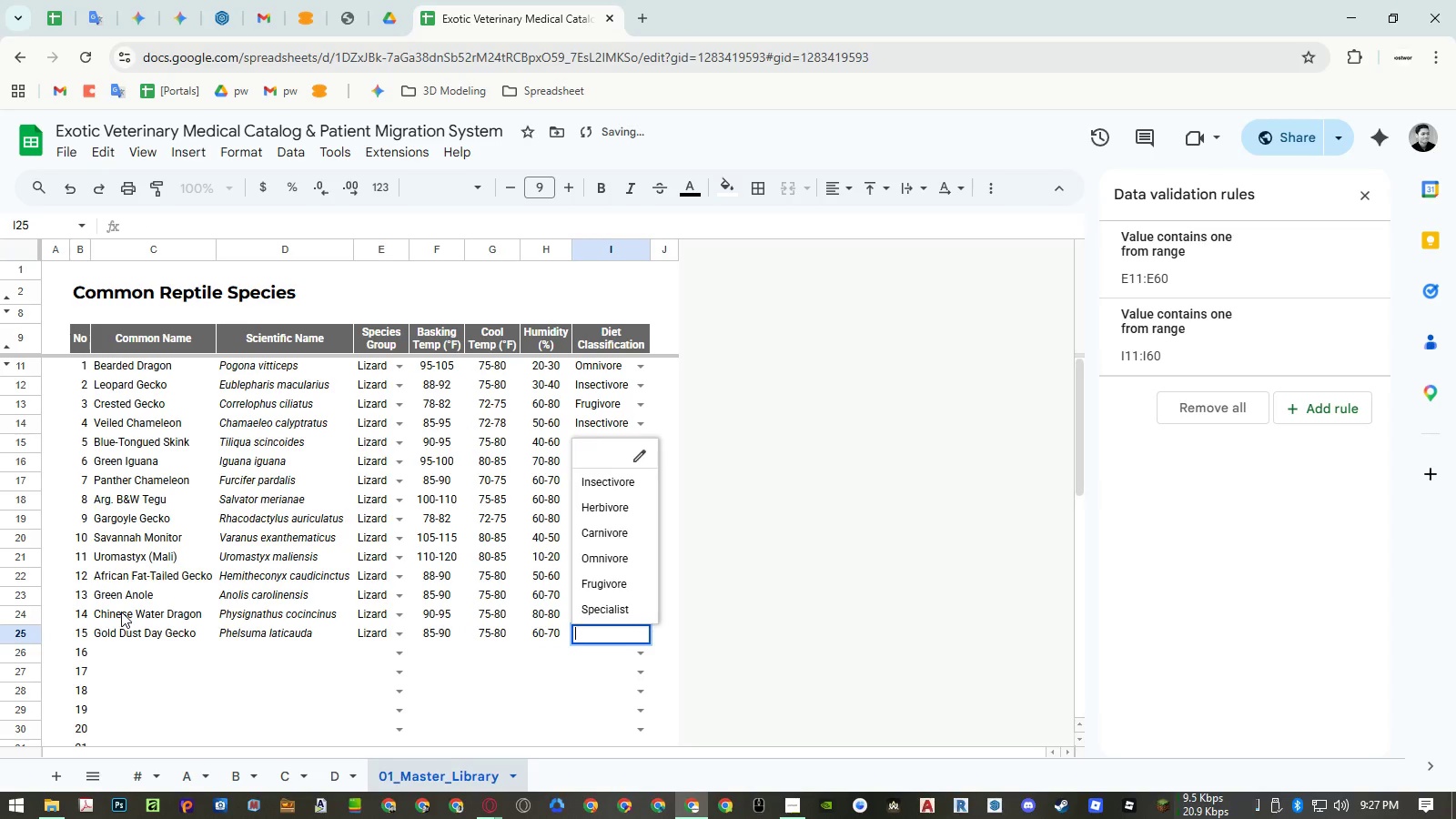 
key(ArrowUp)
 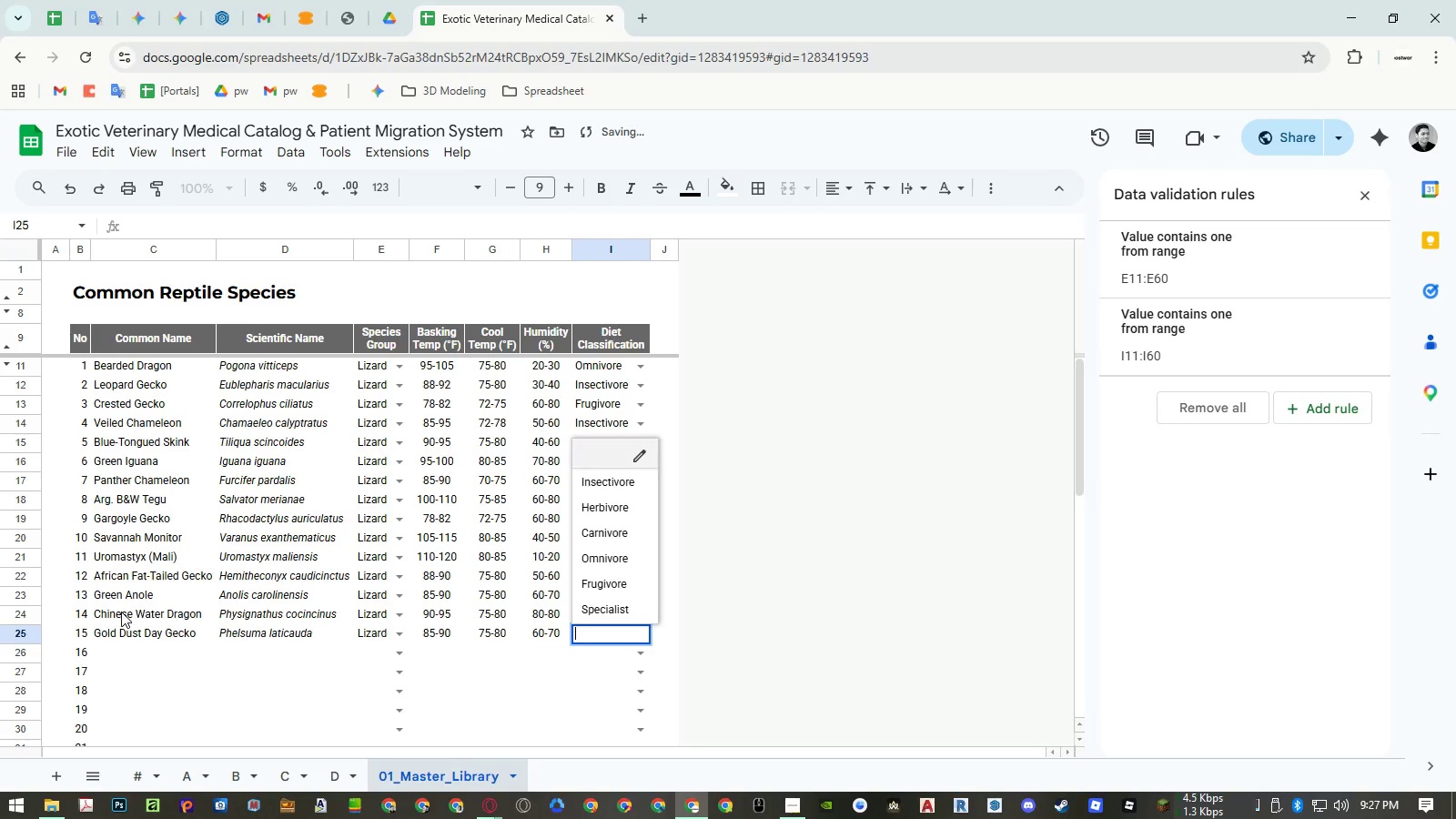 
key(ArrowUp)
 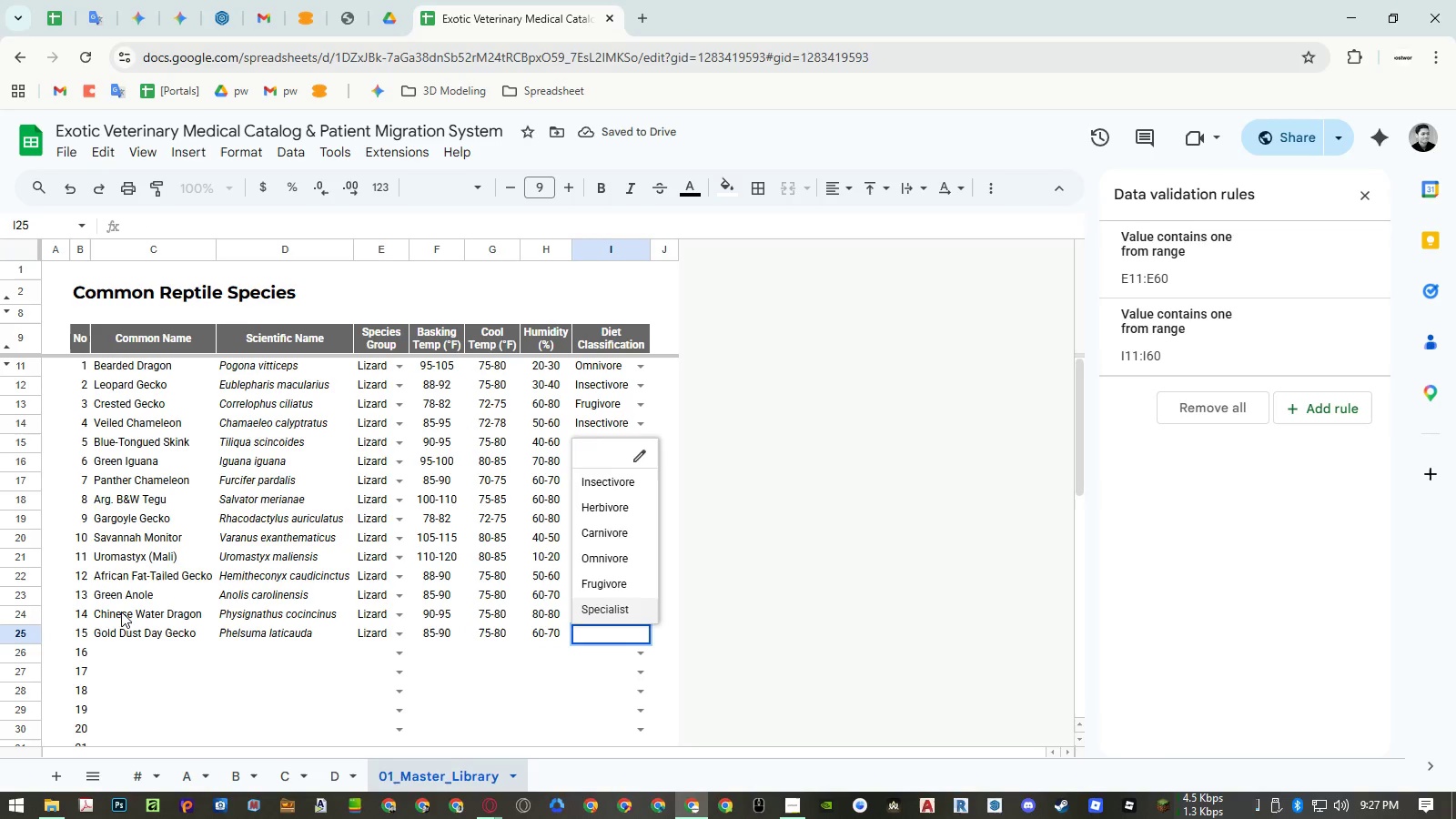 
key(ArrowUp)
 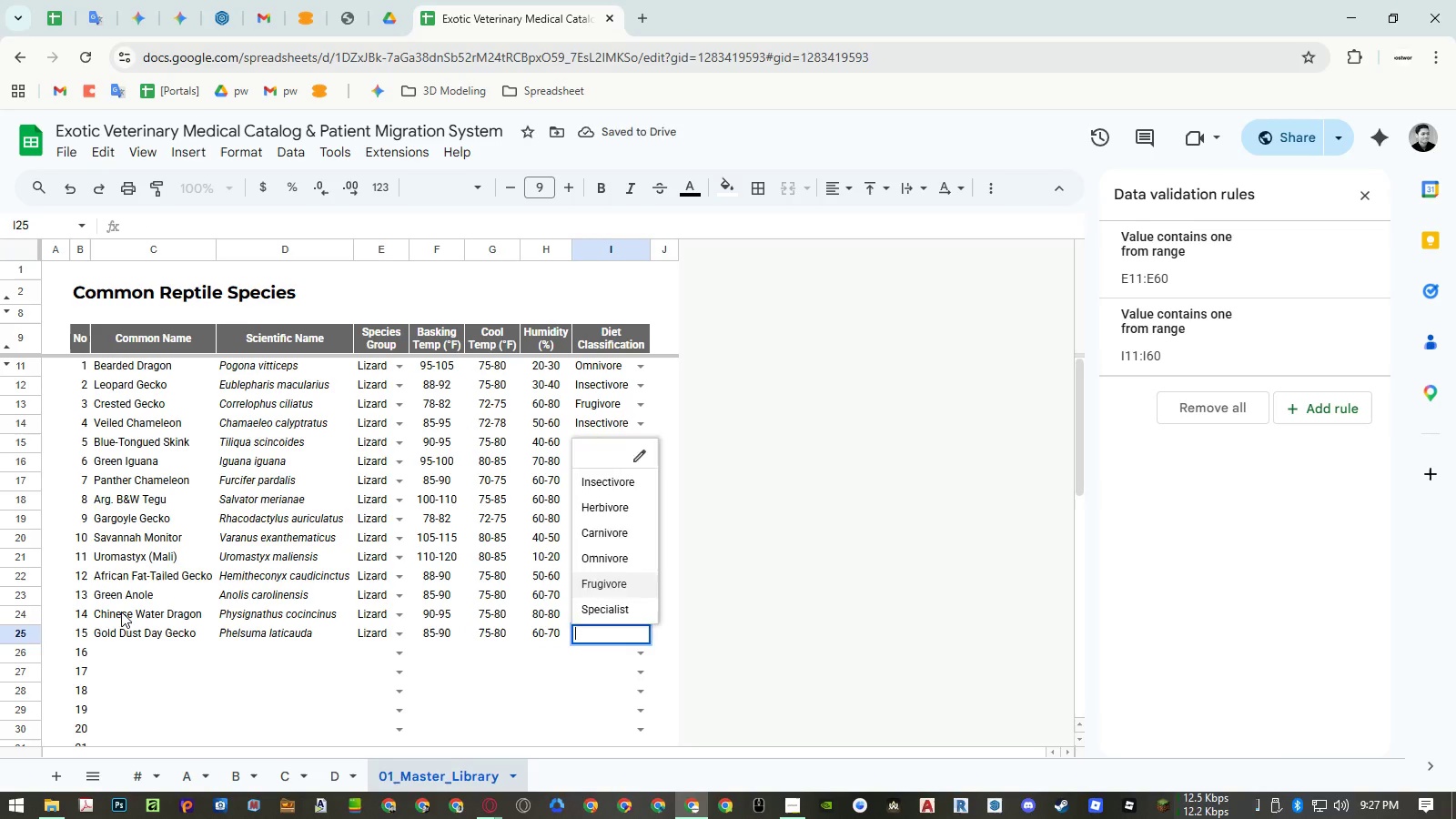 
key(Enter)
 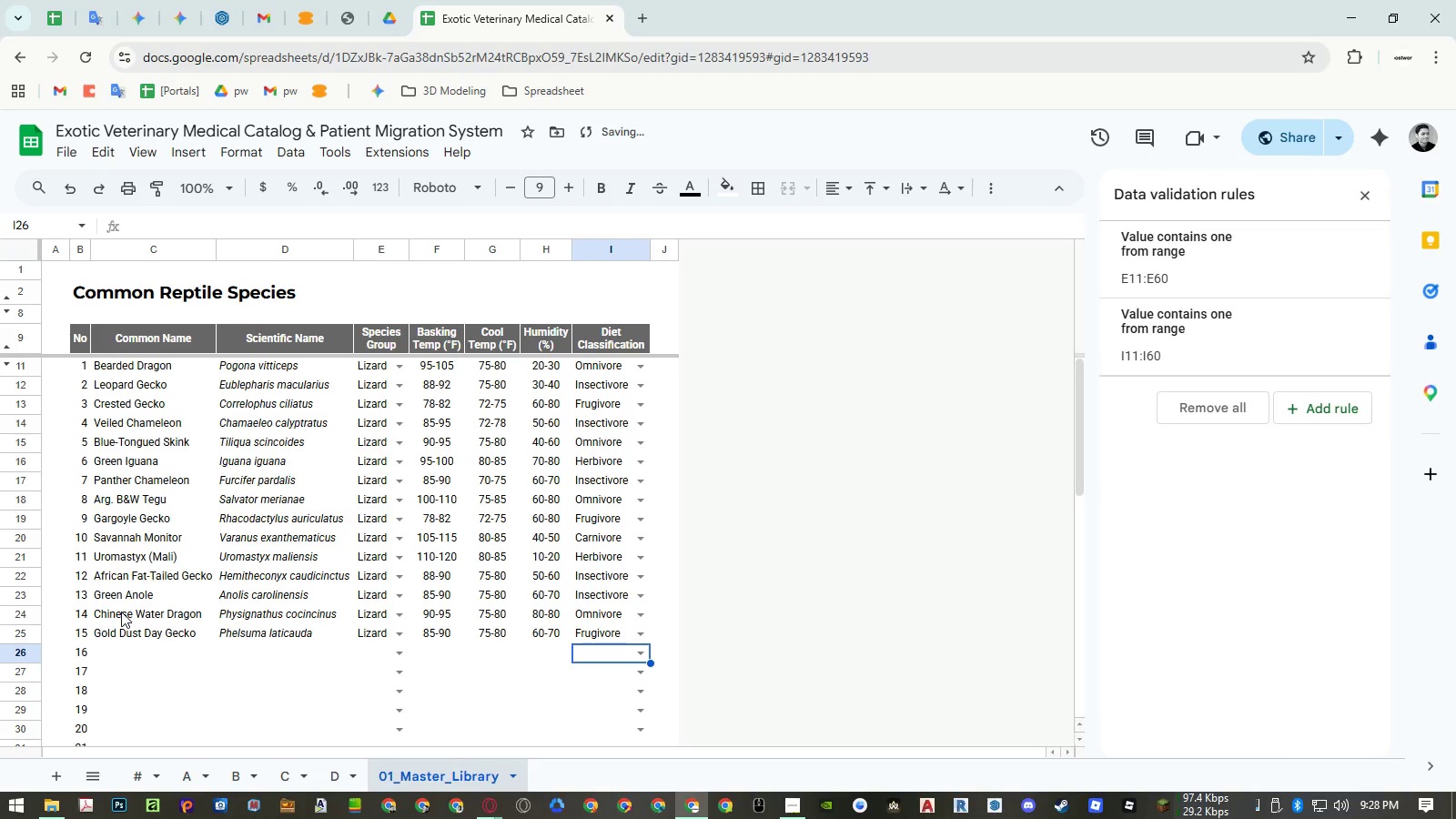 
key(Control+ControlRight)
 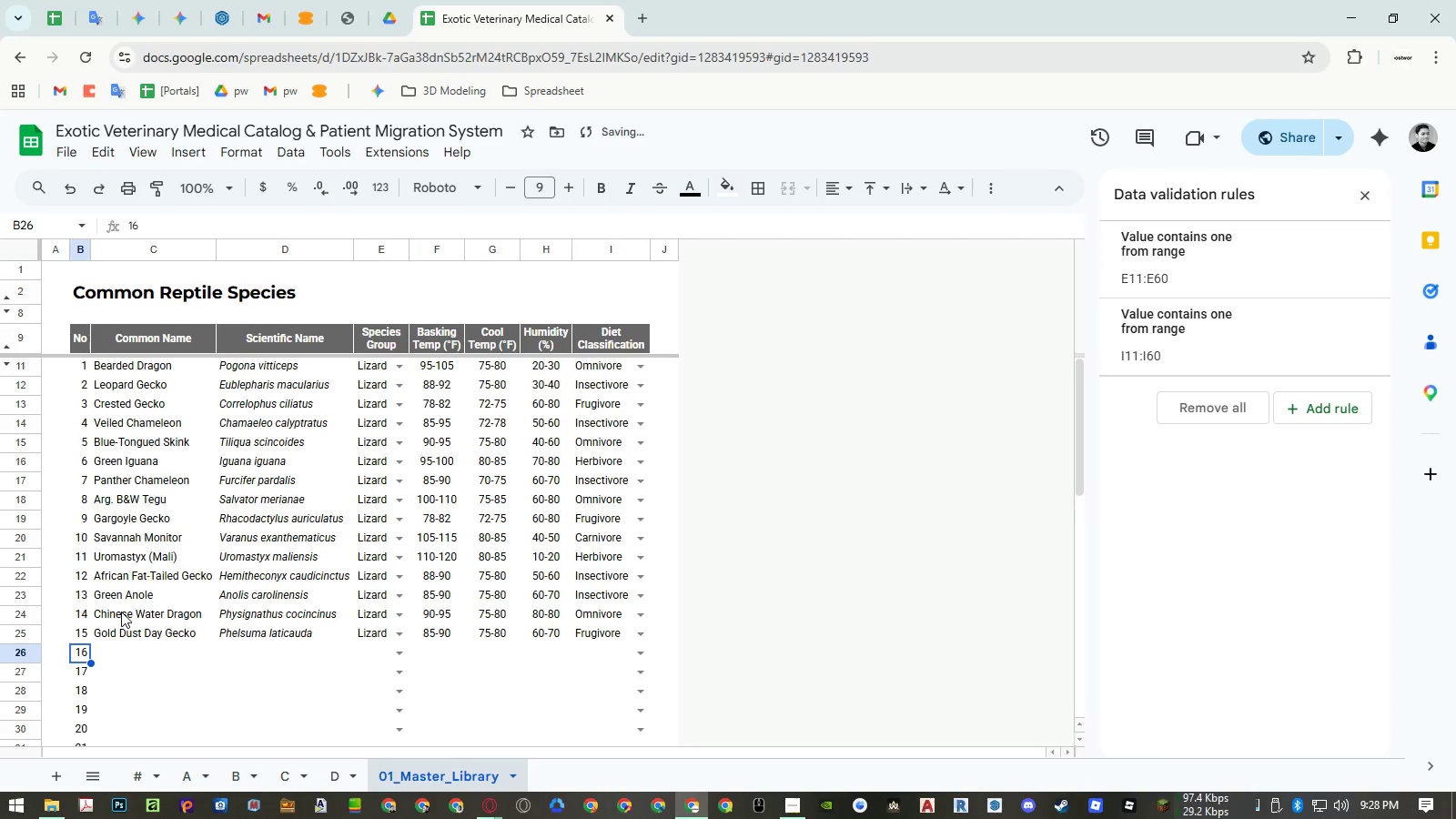 
key(Control+ArrowLeft)
 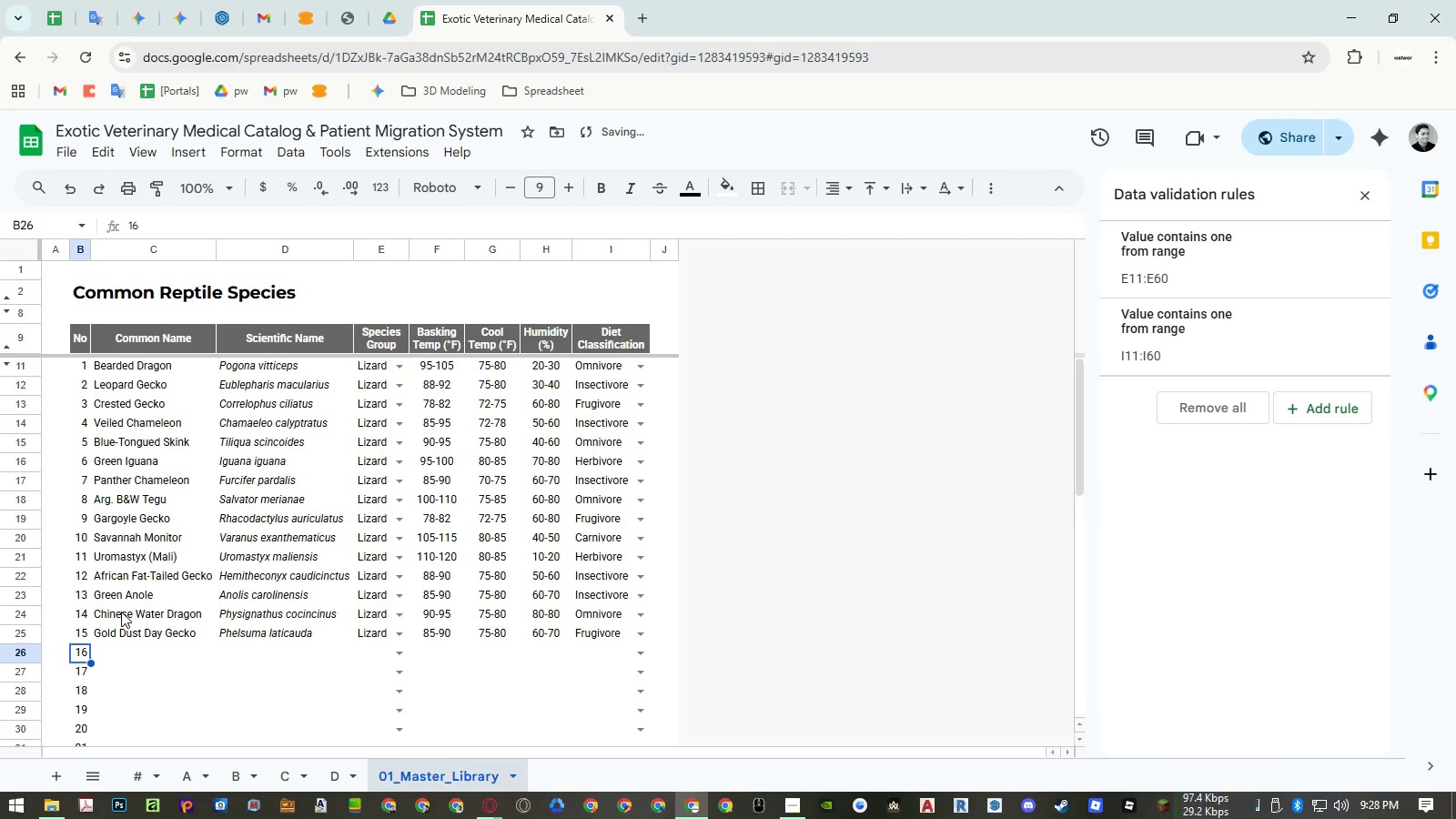 
key(ArrowRight)
 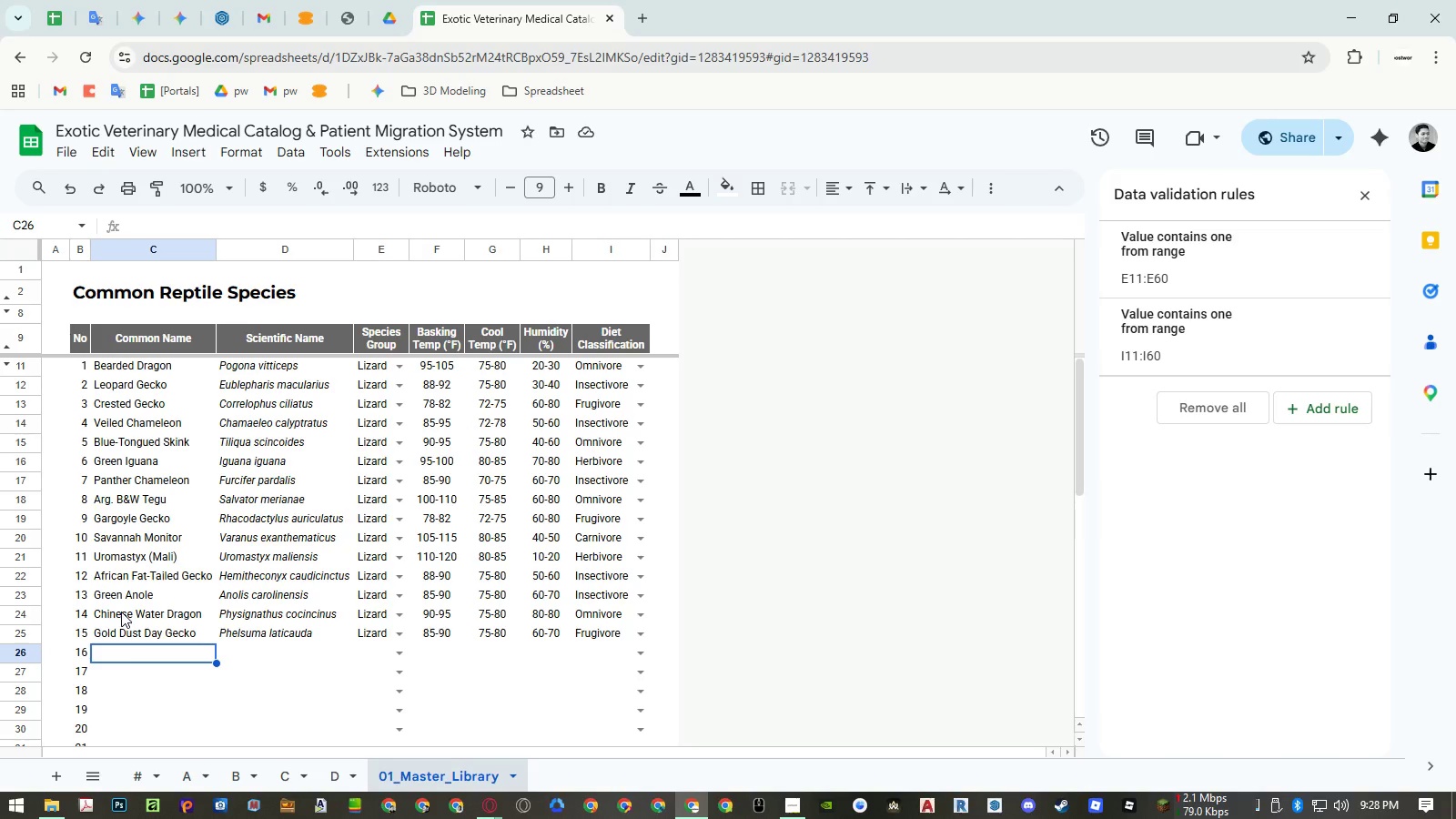 
wait(9.83)
 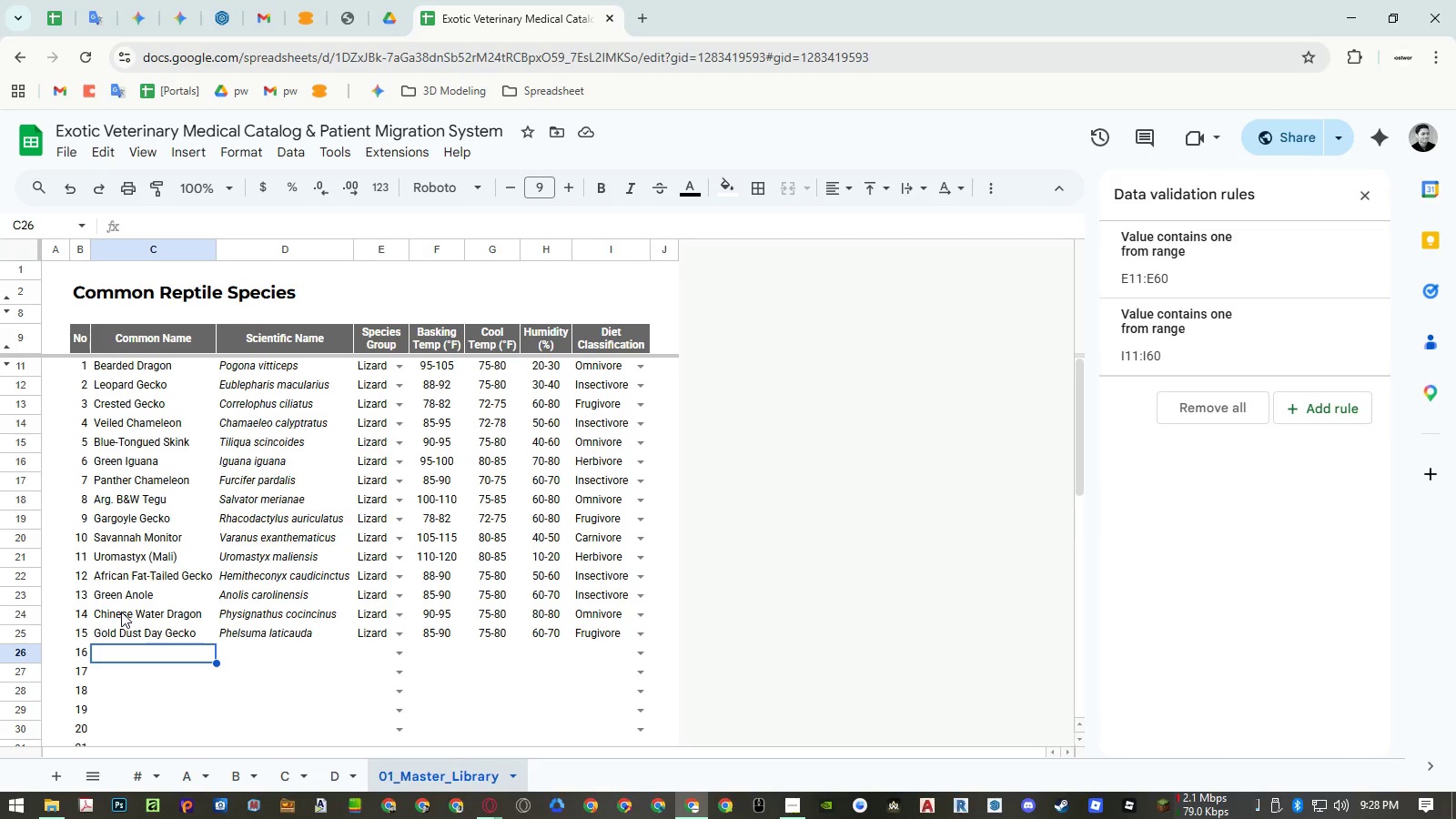 
type(Frilled Dragon)
 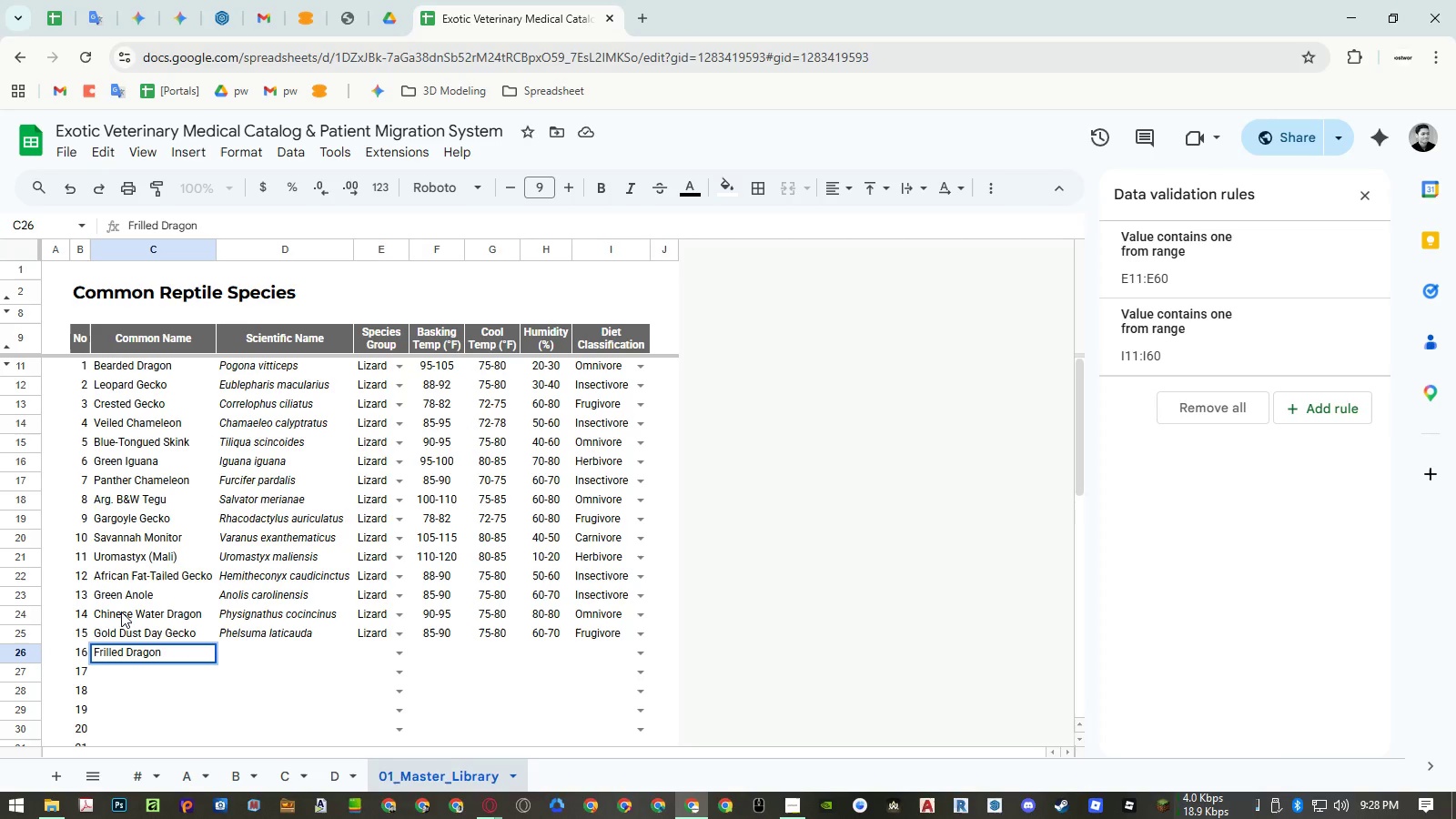 
key(ArrowRight)
 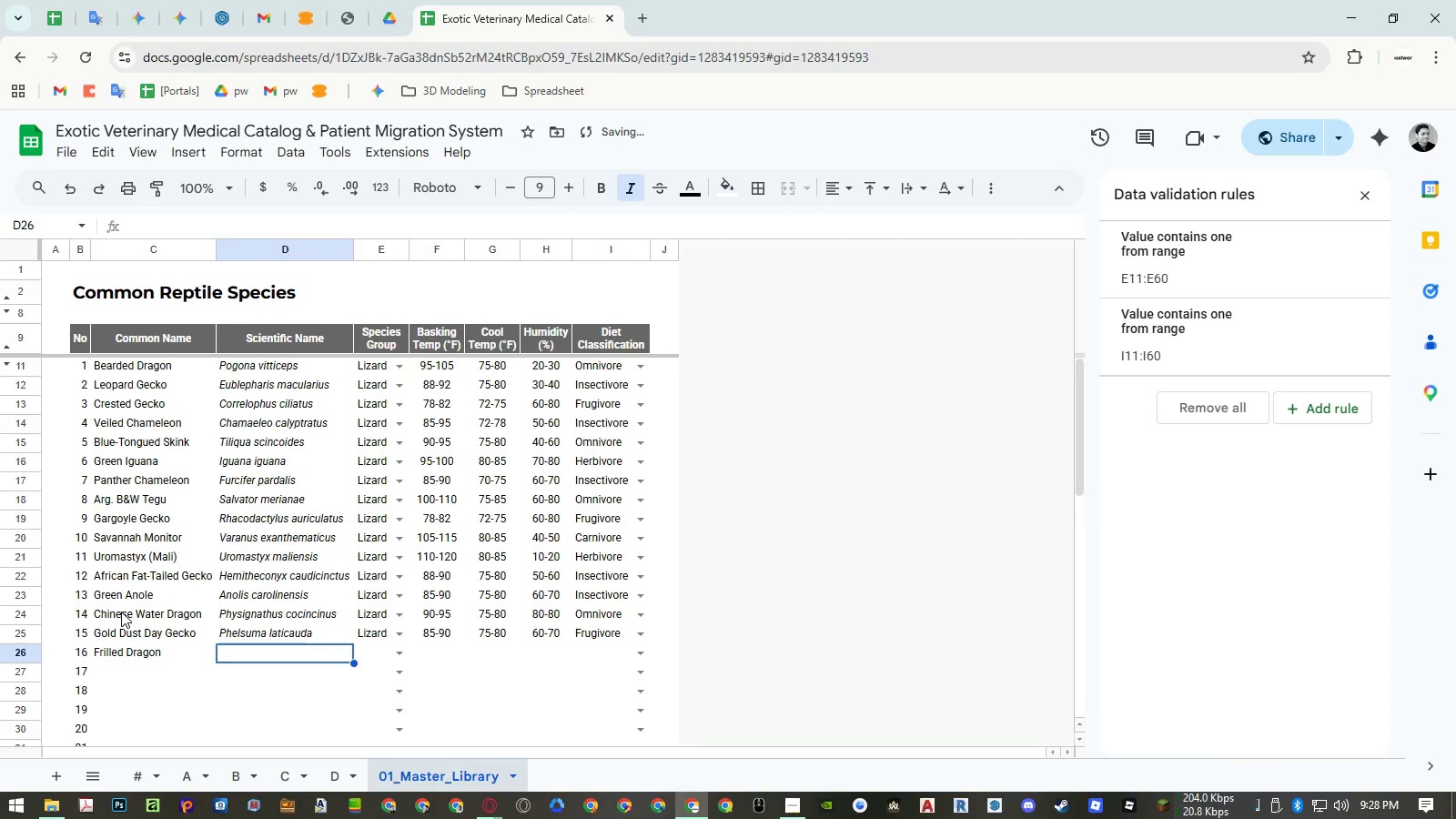 
type(Chla)
 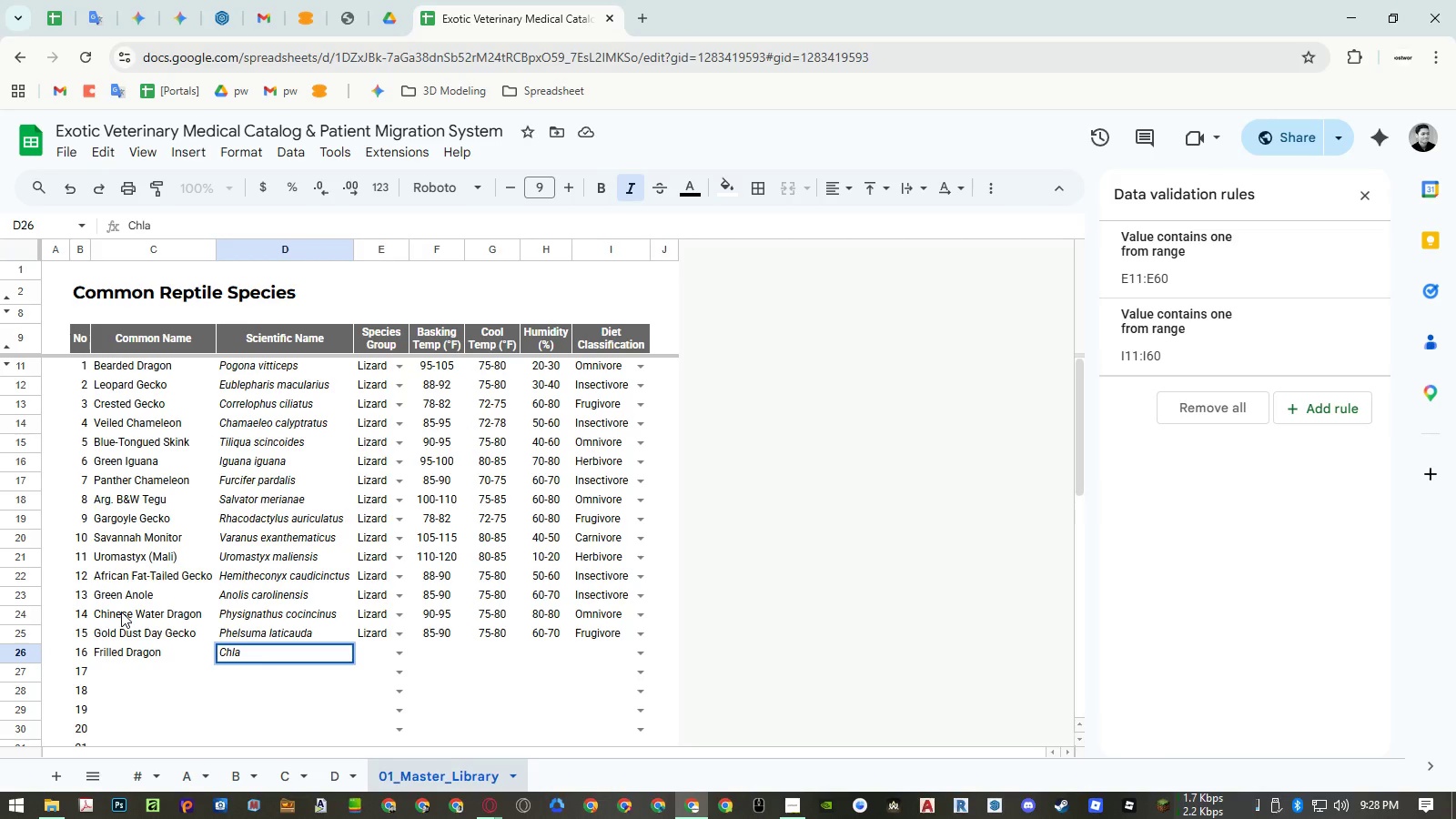 
wait(5.2)
 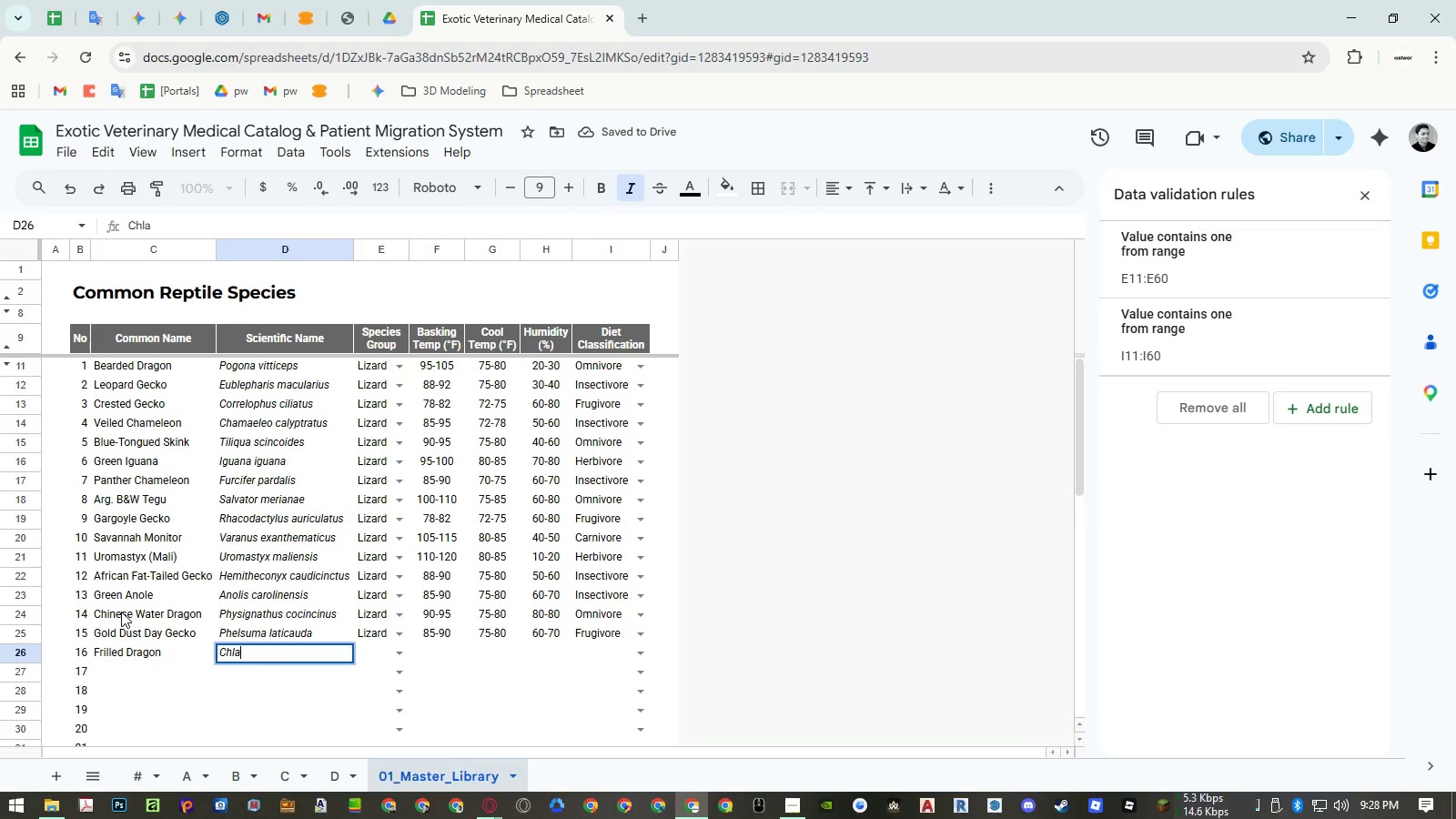 
type(mydosaurus kingii)
 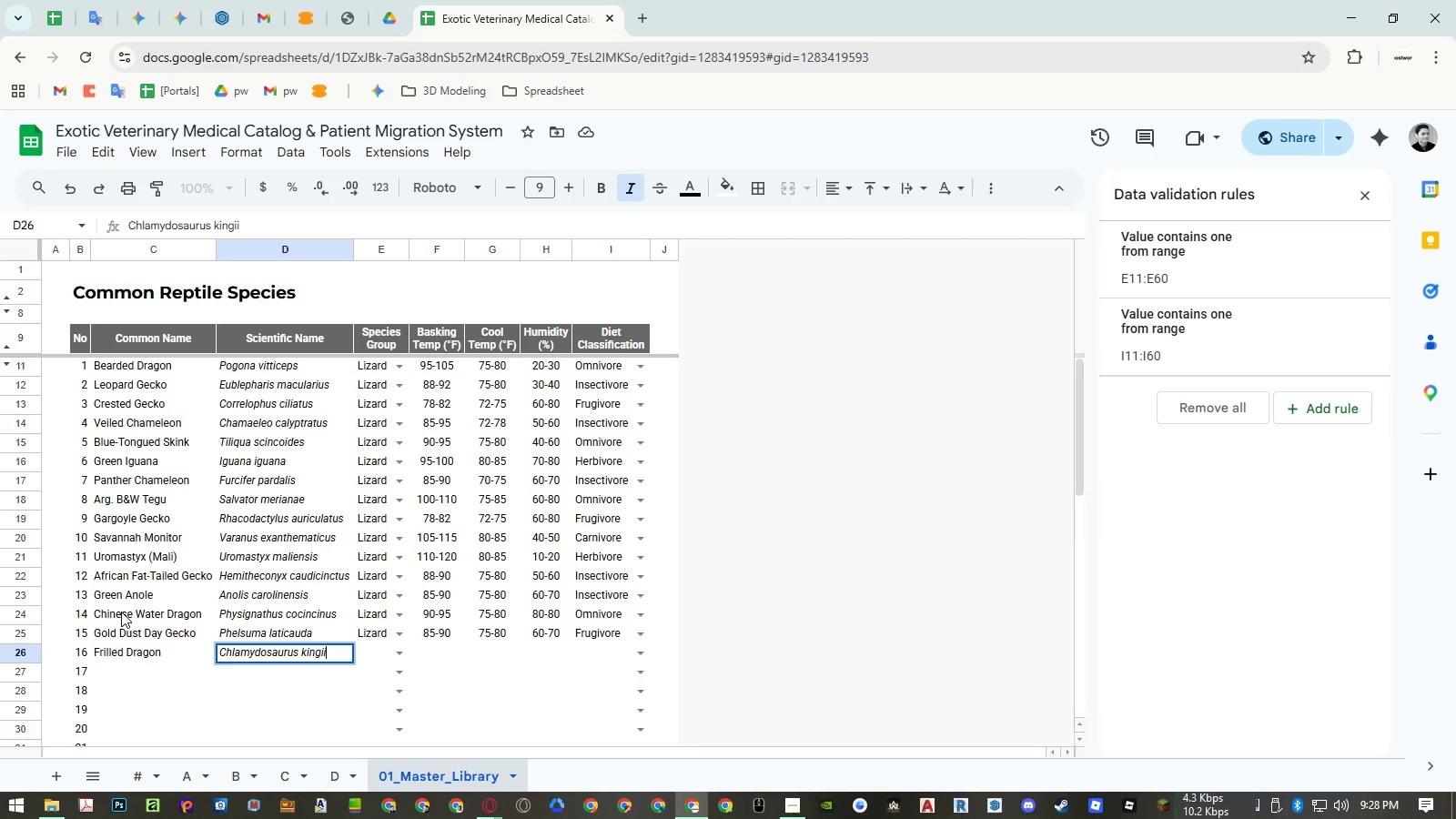 
key(Enter)
 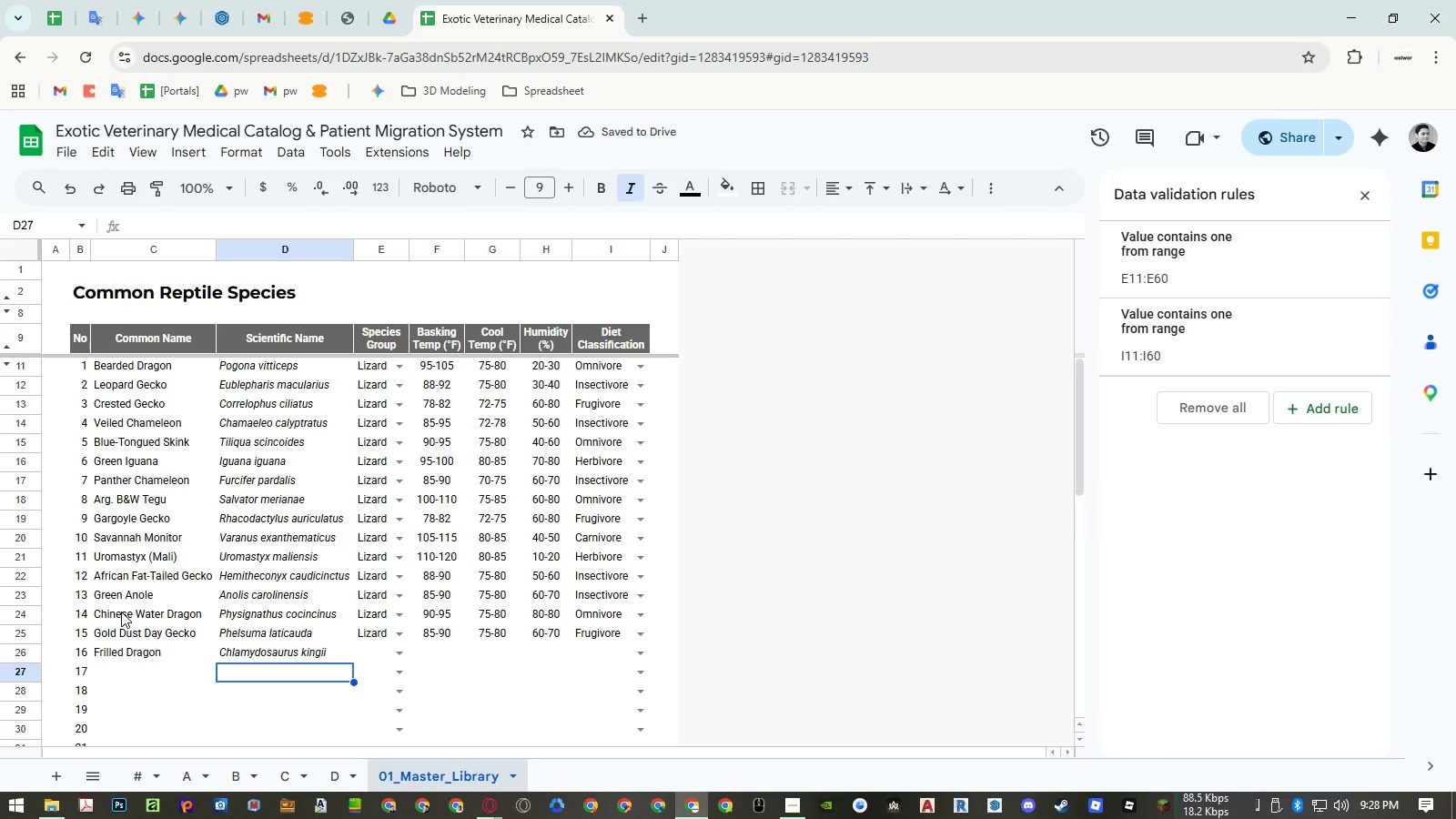 
wait(9.06)
 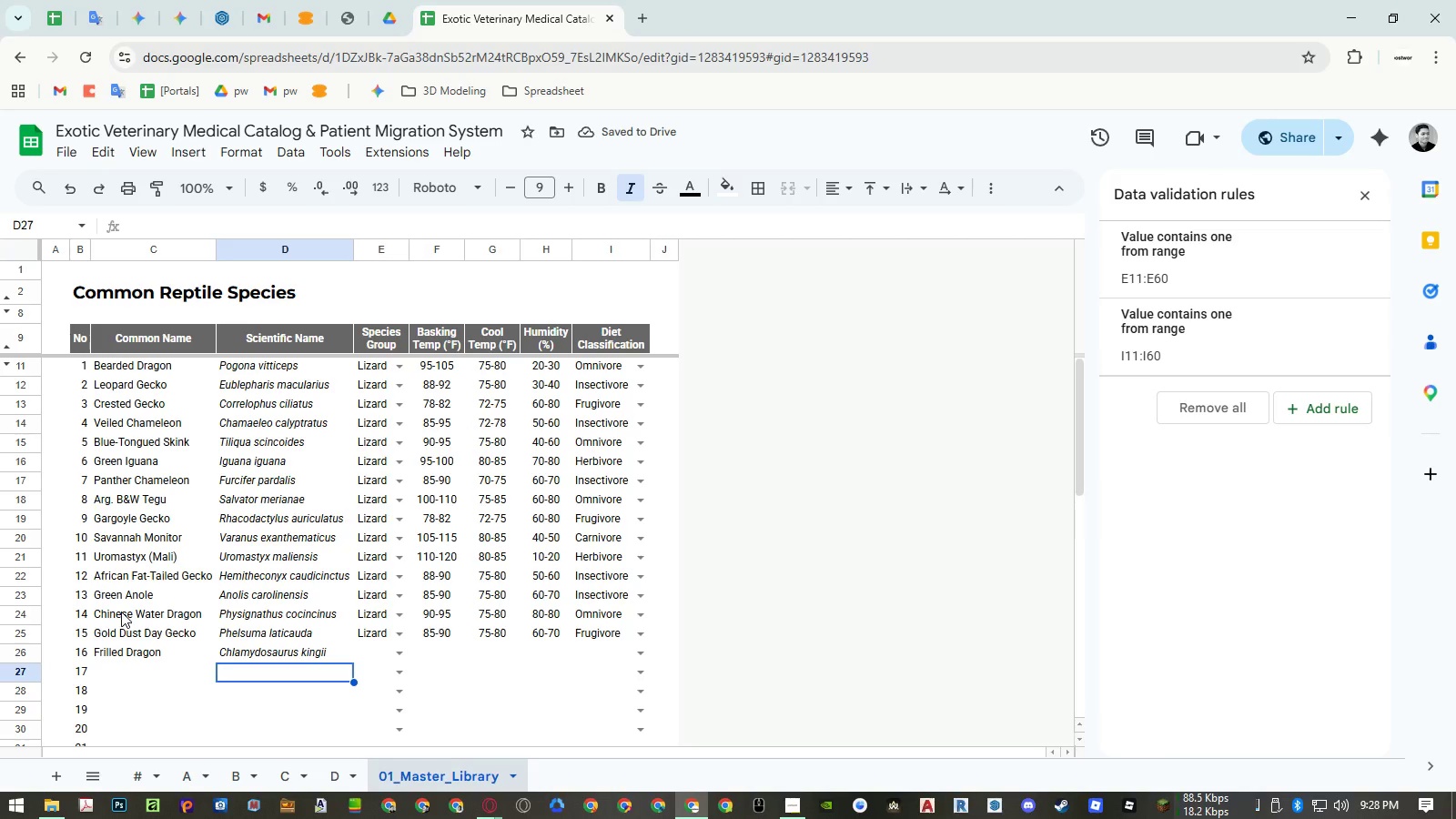 
key(ArrowUp)
 